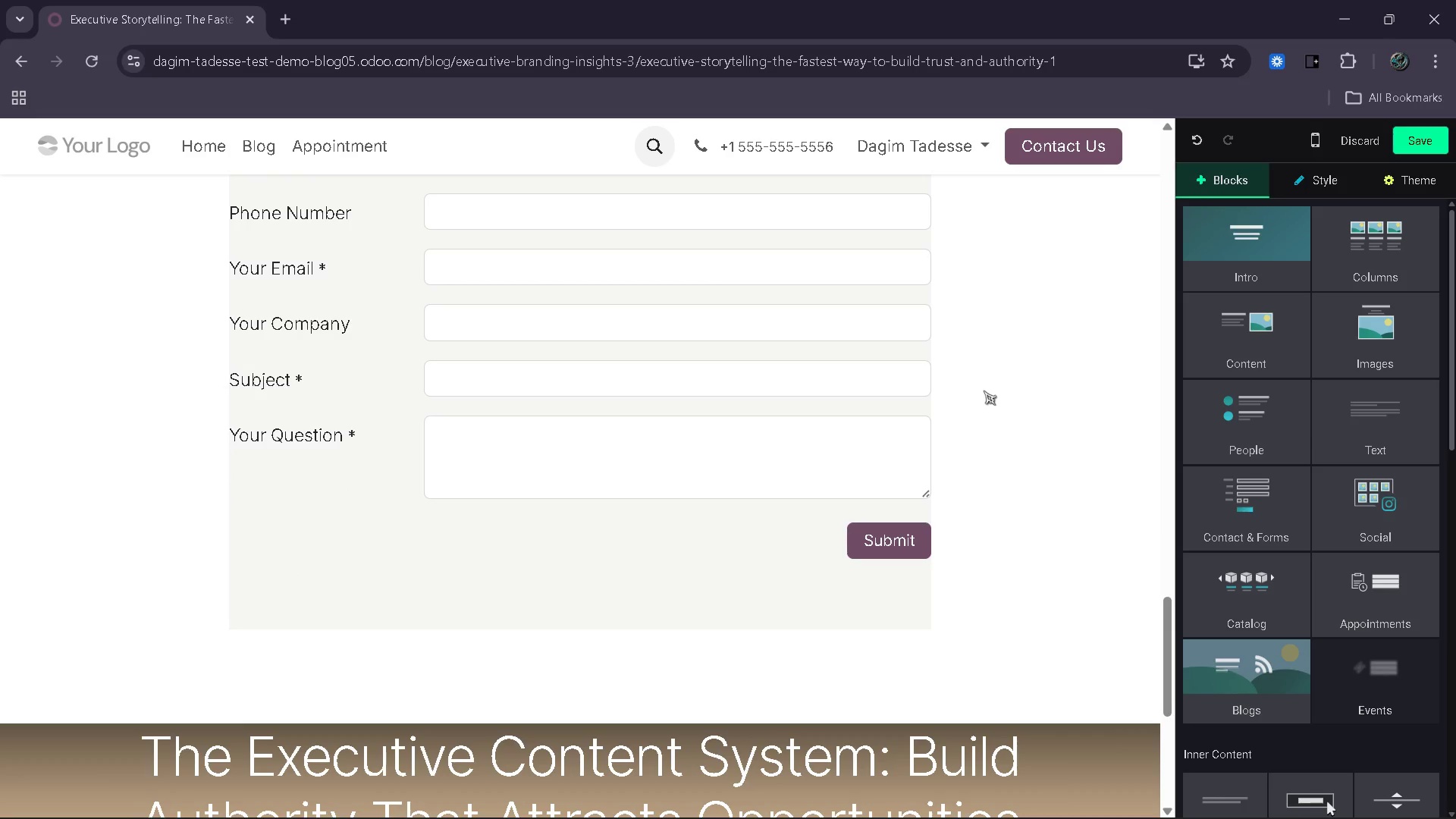 
left_click_drag(start_coordinate=[1400, 406], to_coordinate=[763, 648])
 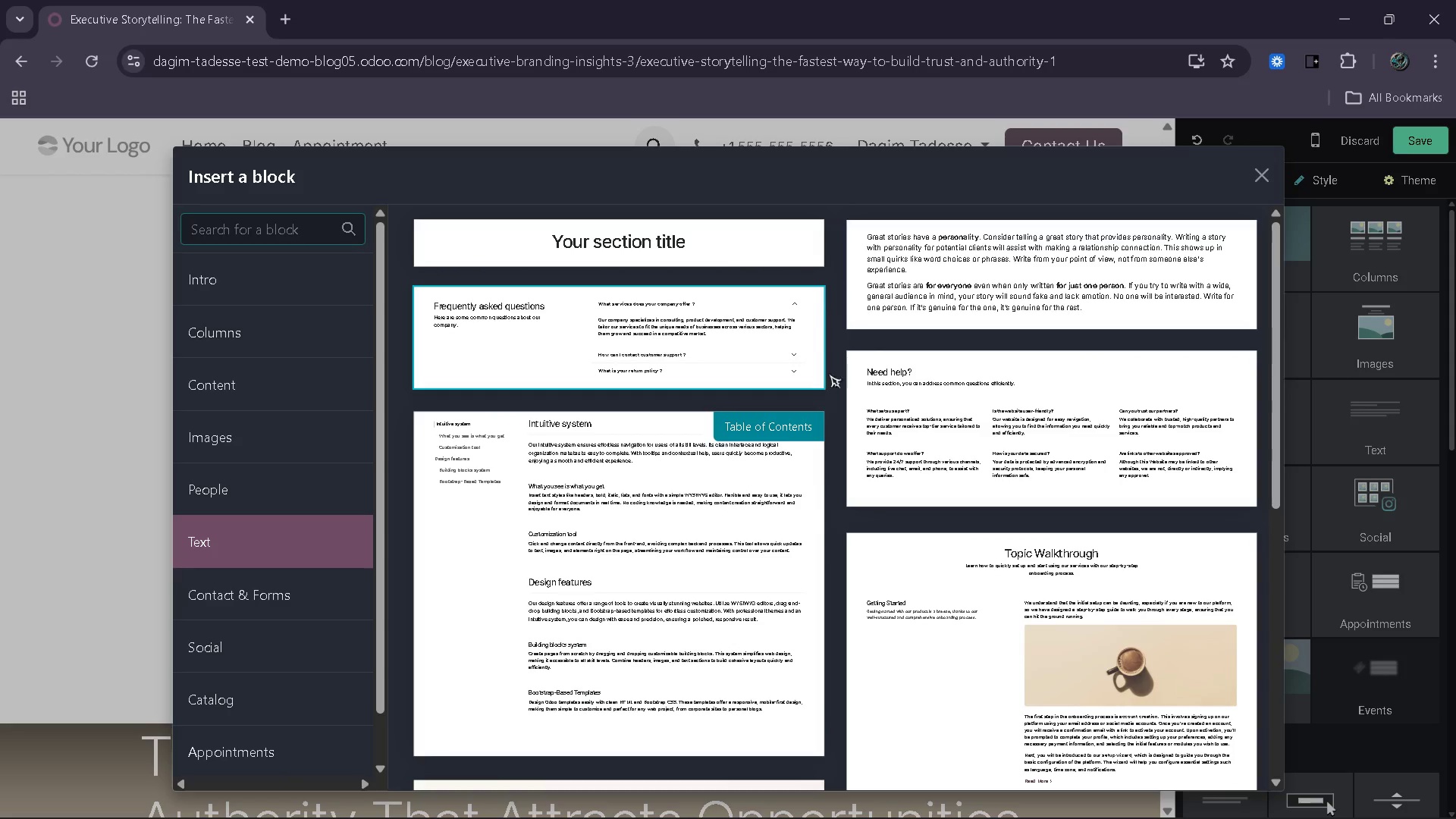 
left_click([961, 293])
 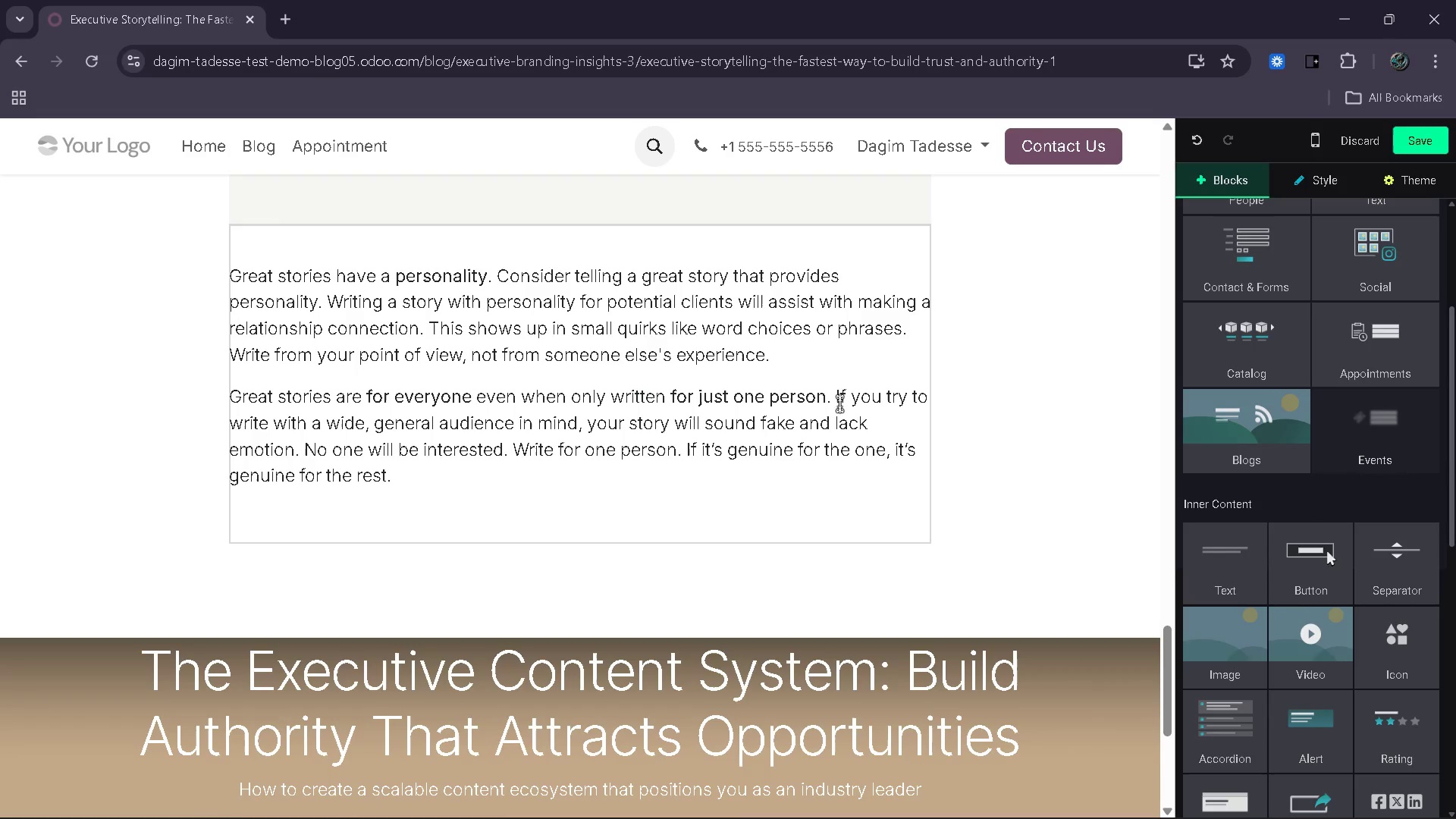 
left_click([845, 350])
 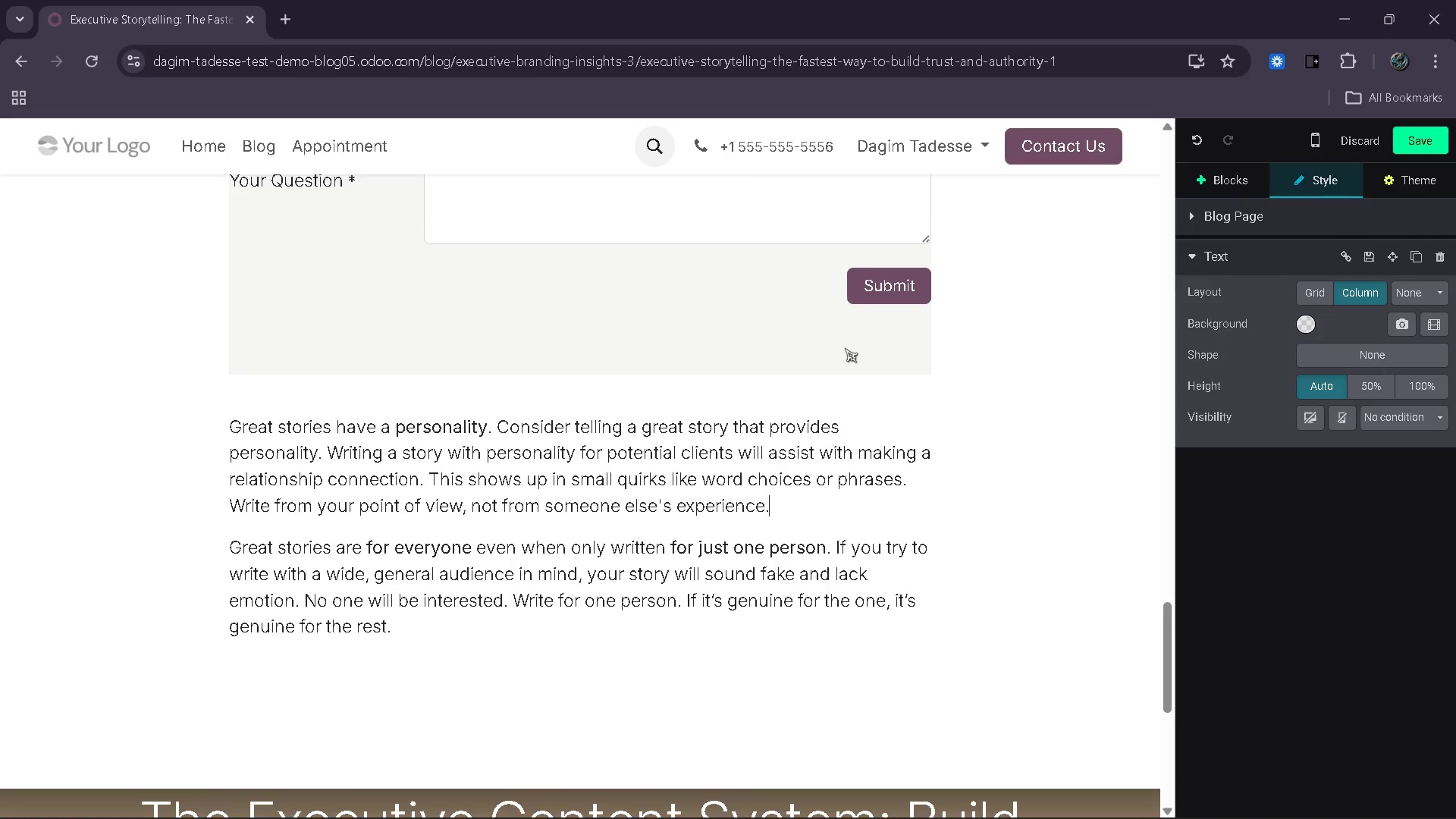 
left_click([848, 345])
 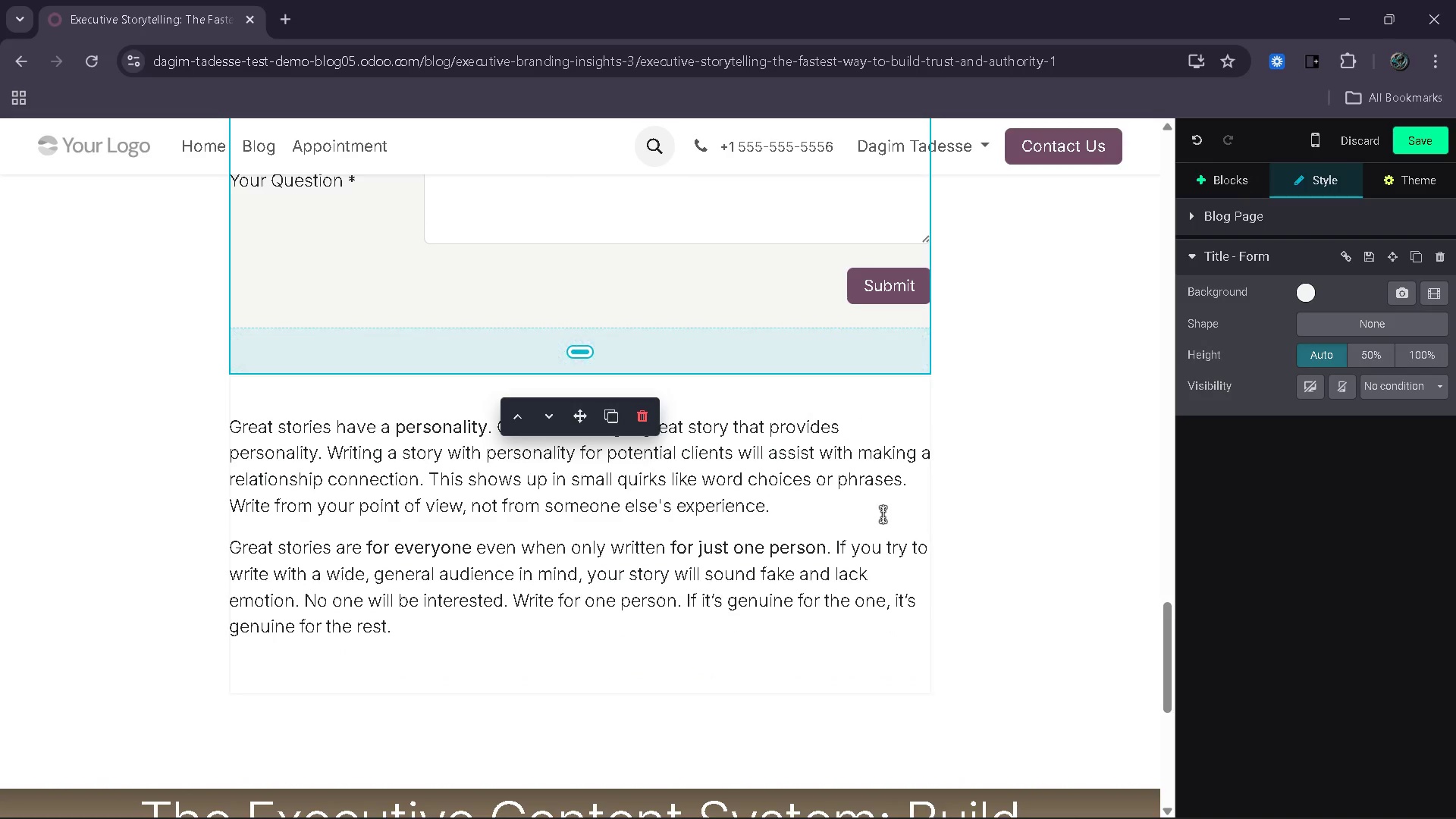 
left_click([883, 516])
 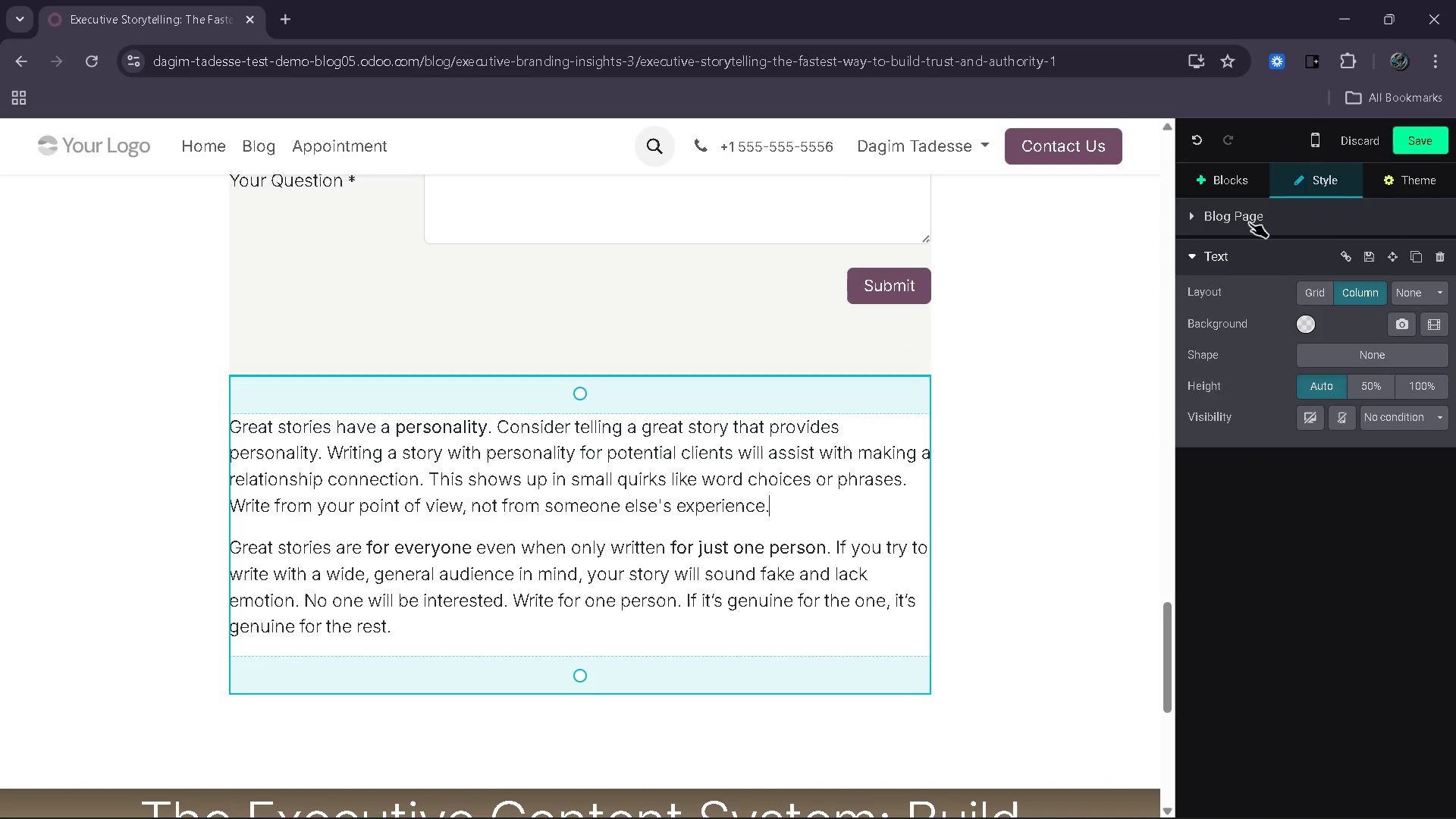 
left_click([1238, 180])
 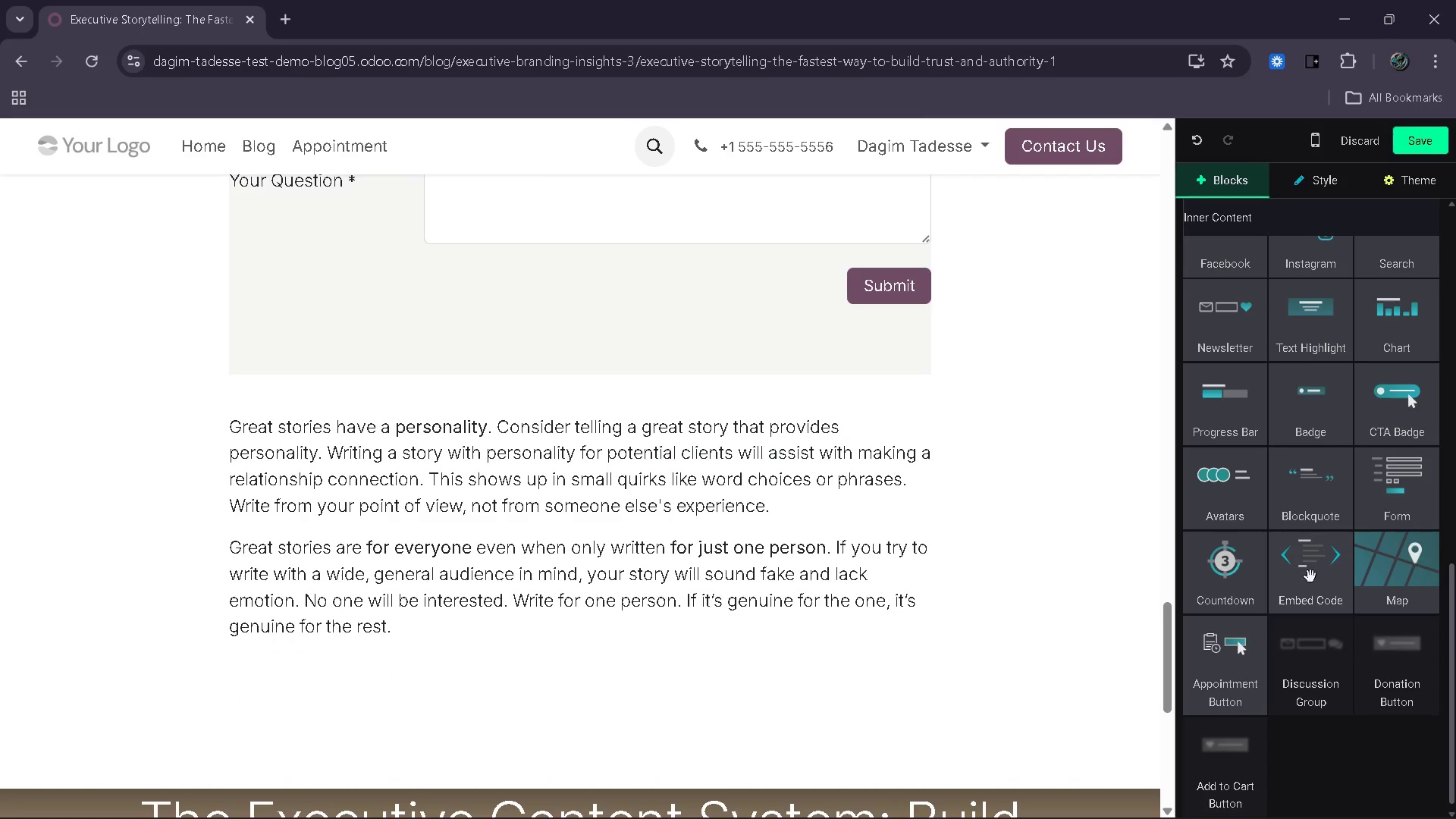 
left_click_drag(start_coordinate=[1302, 494], to_coordinate=[431, 479])
 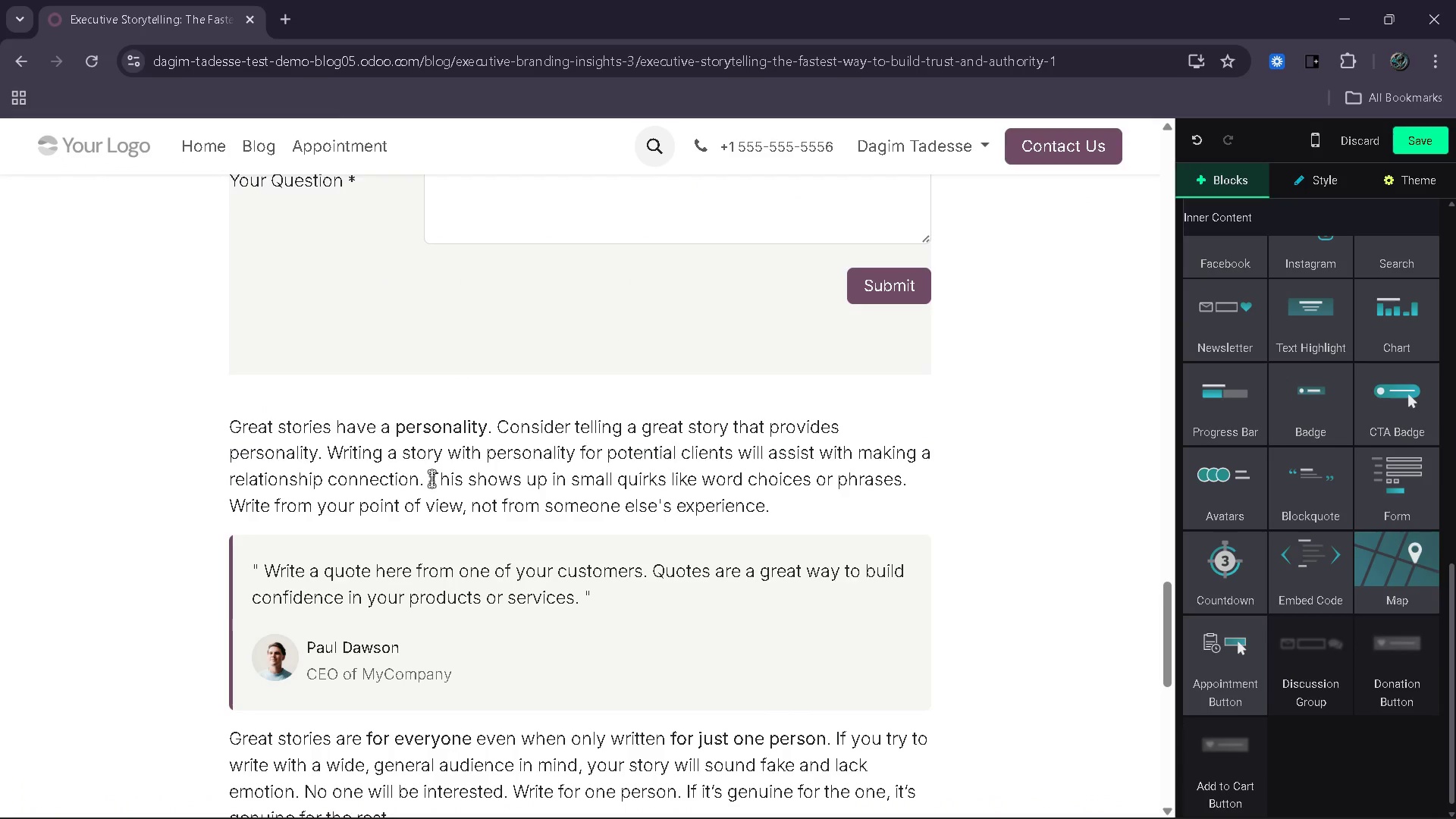 
key(Control+ControlLeft)
 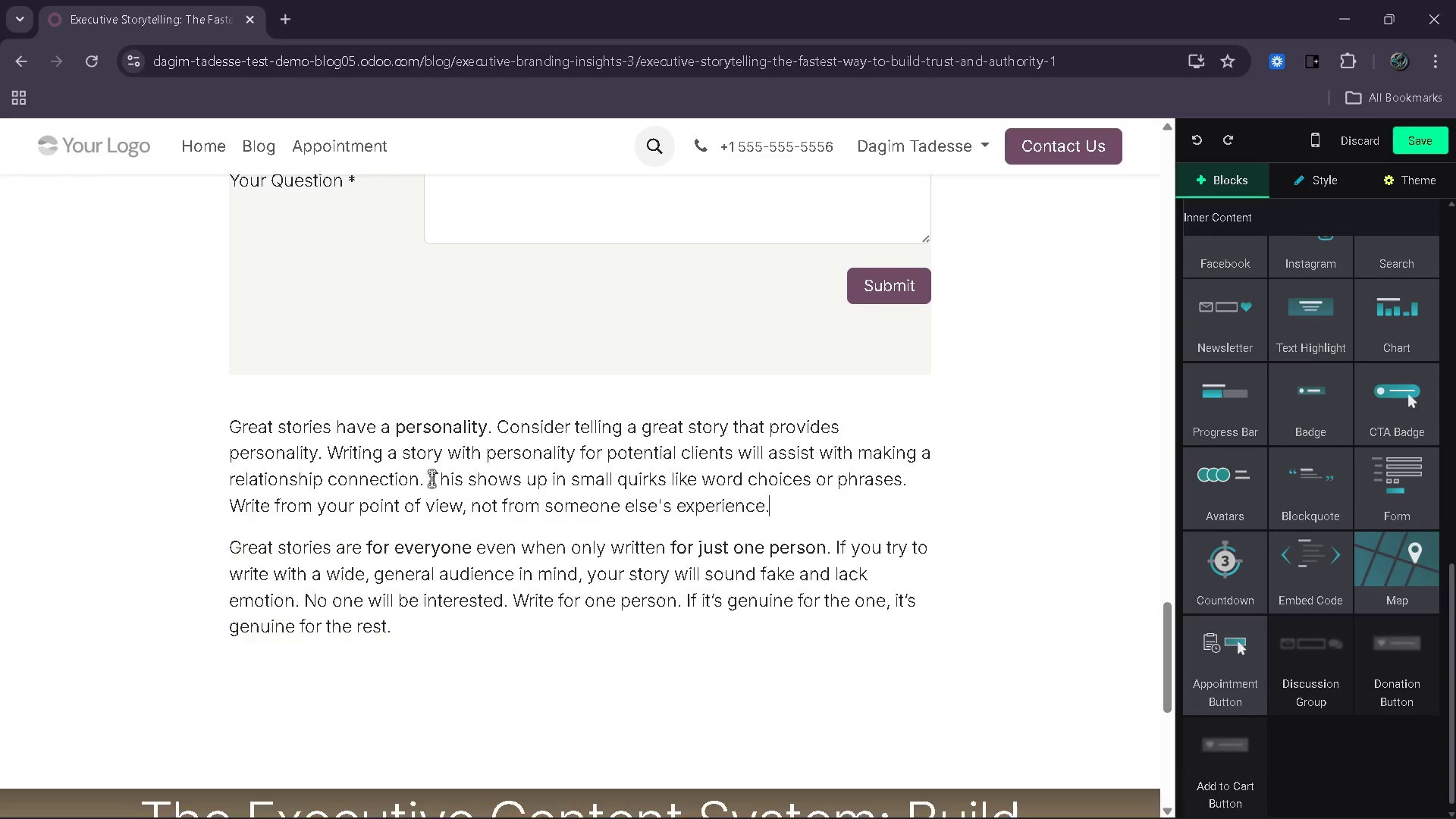 
key(Control+Z)
 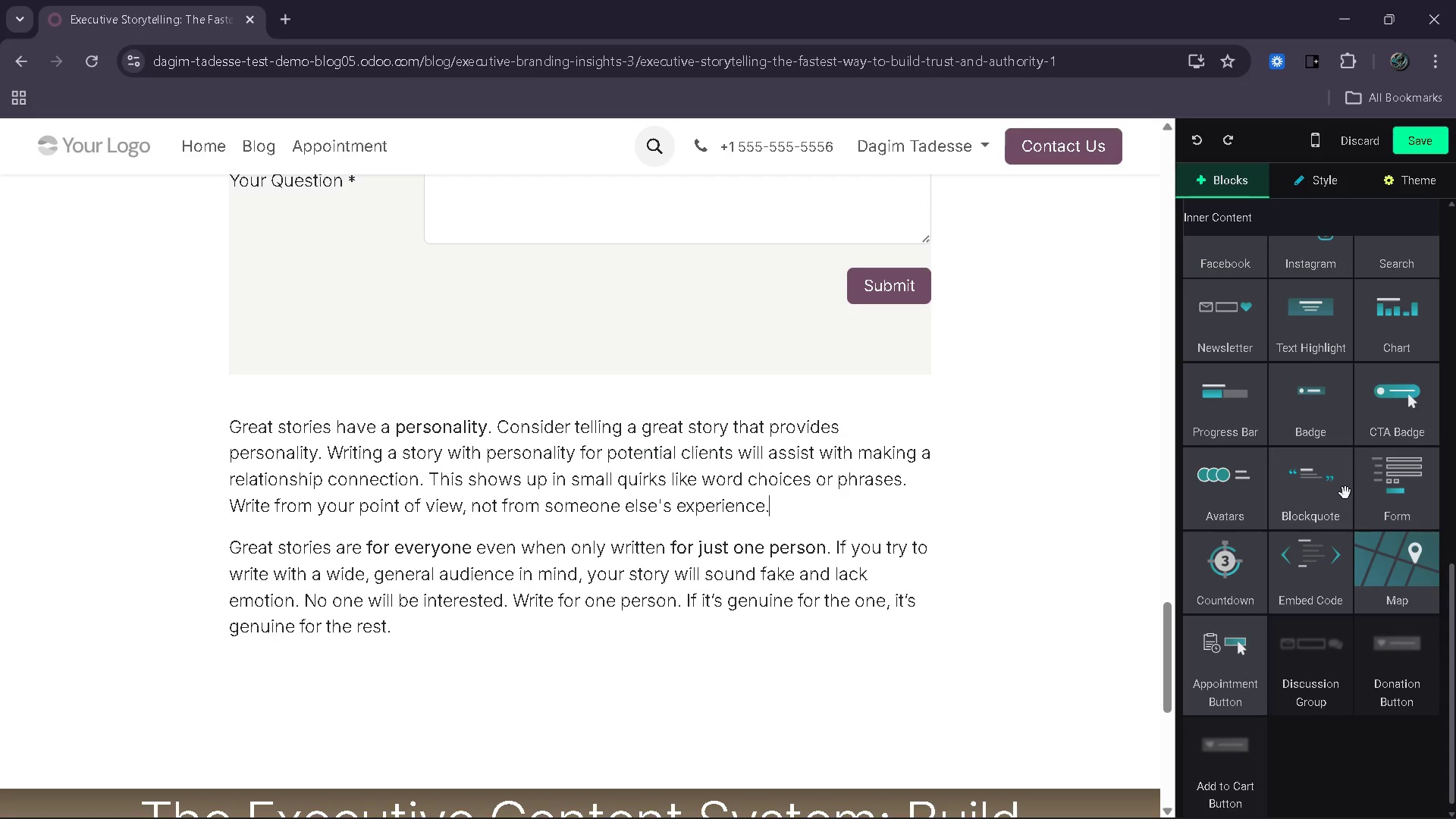 
left_click_drag(start_coordinate=[1319, 492], to_coordinate=[384, 479])
 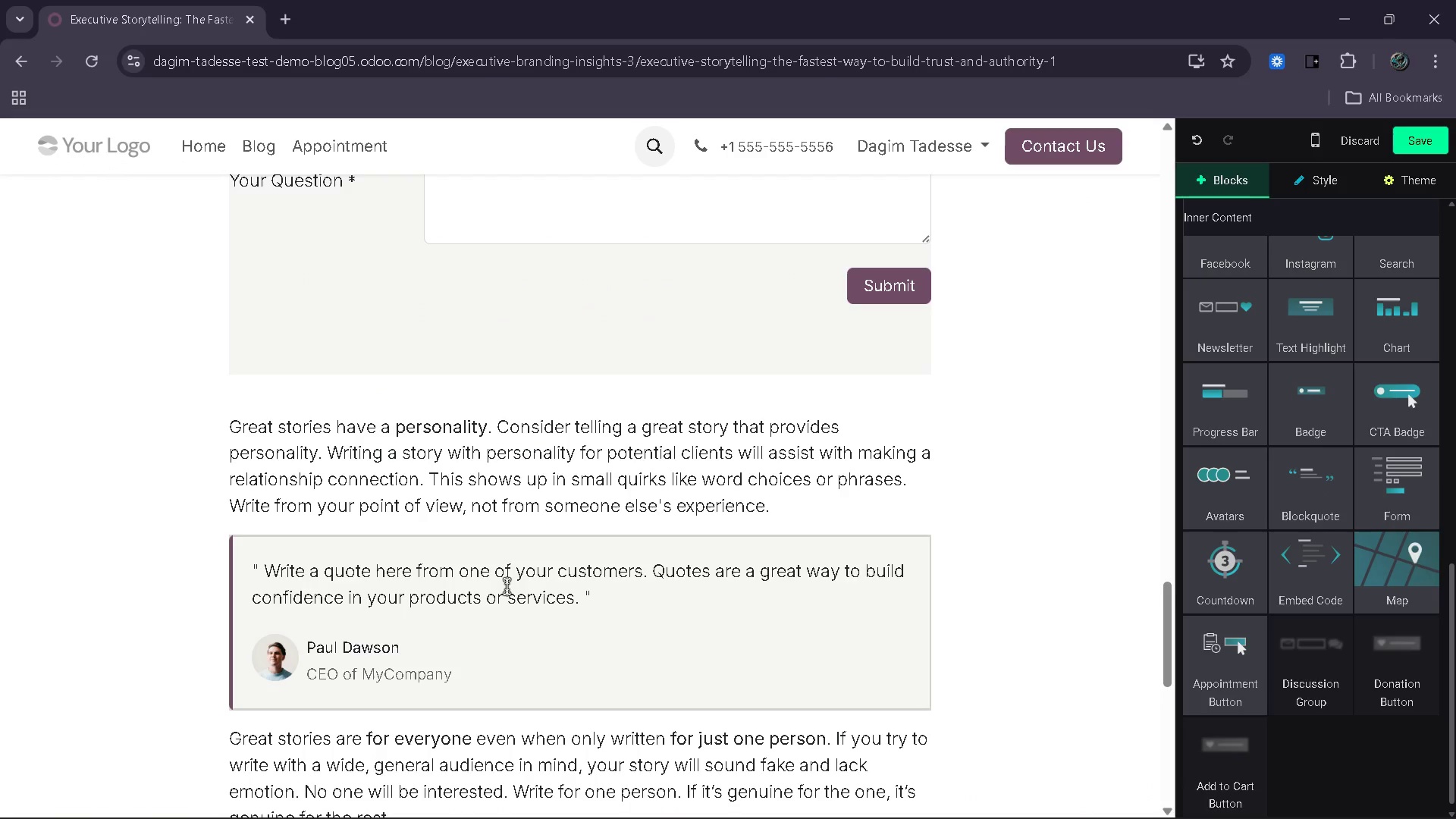 
key(Control+ControlLeft)
 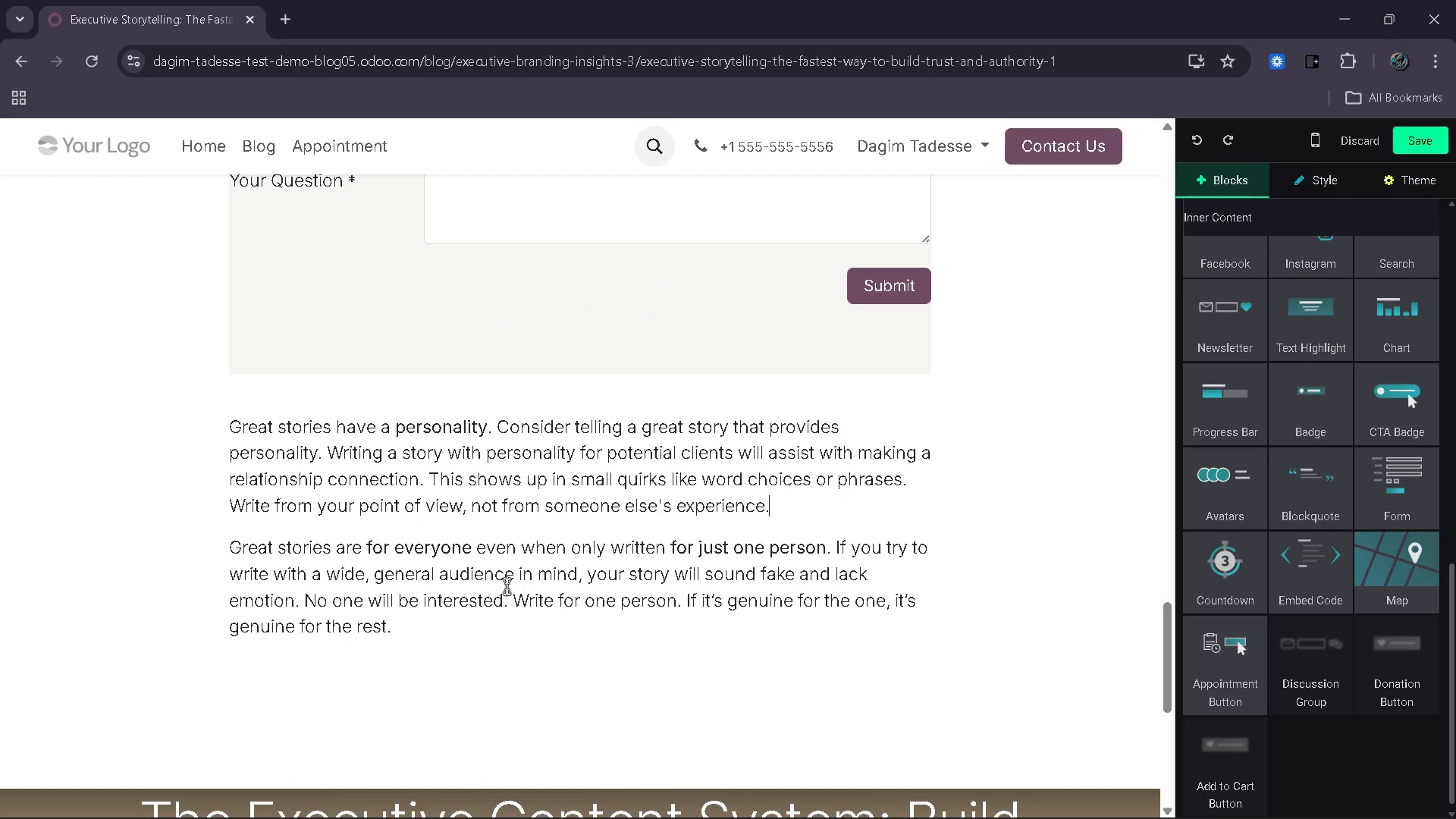 
key(Control+Z)
 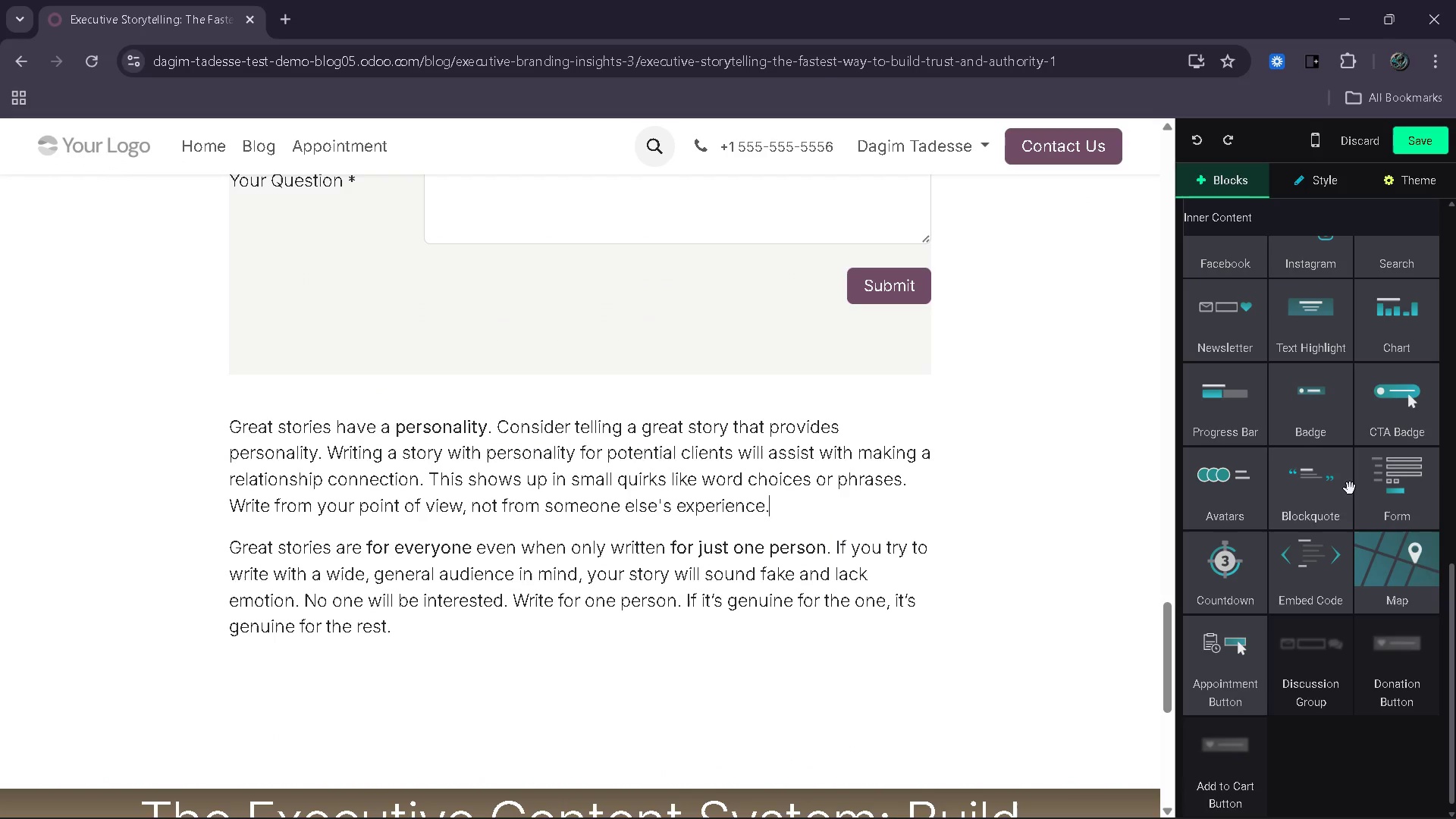 
left_click_drag(start_coordinate=[1334, 488], to_coordinate=[479, 451])
 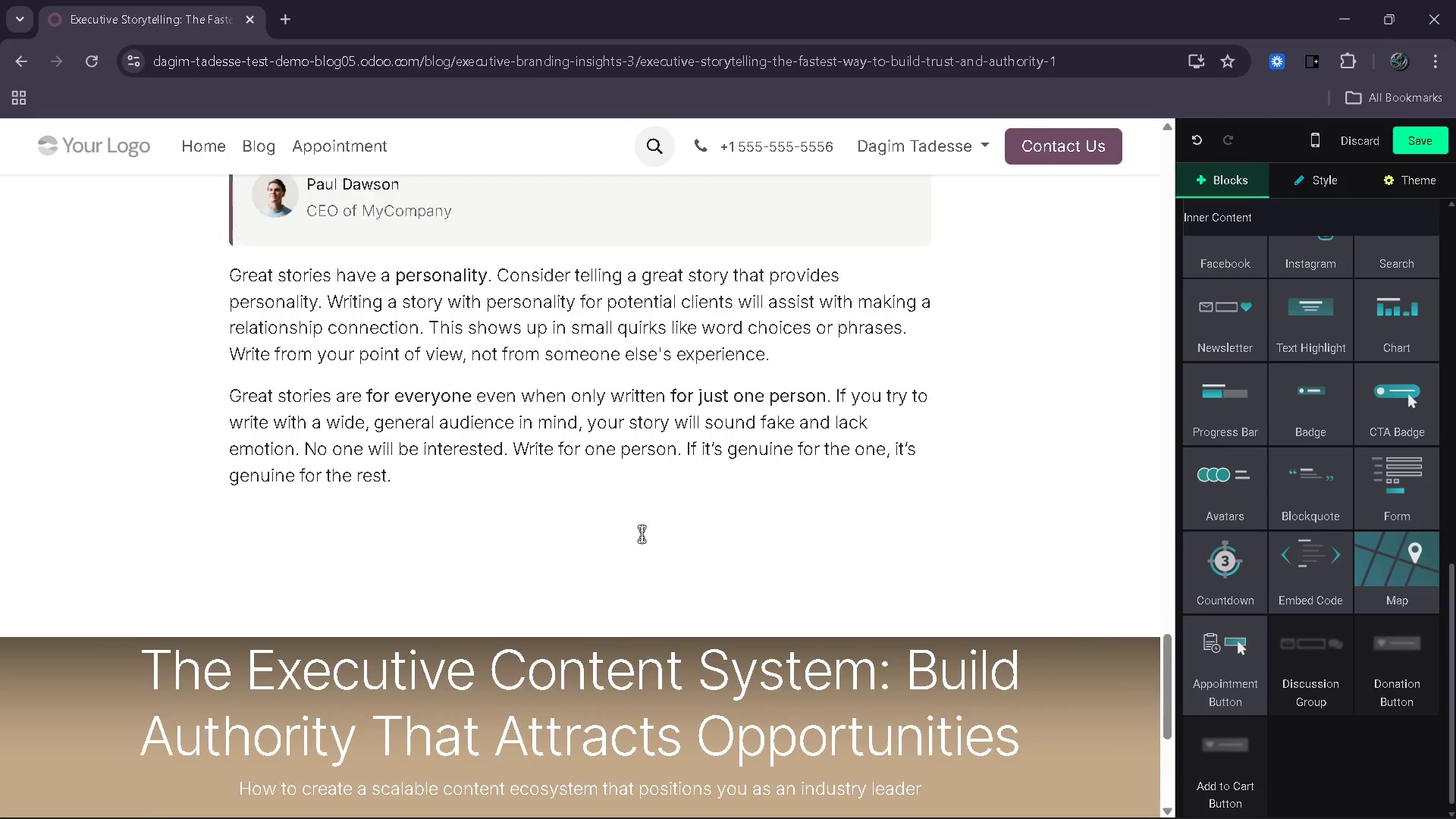 
wait(18.31)
 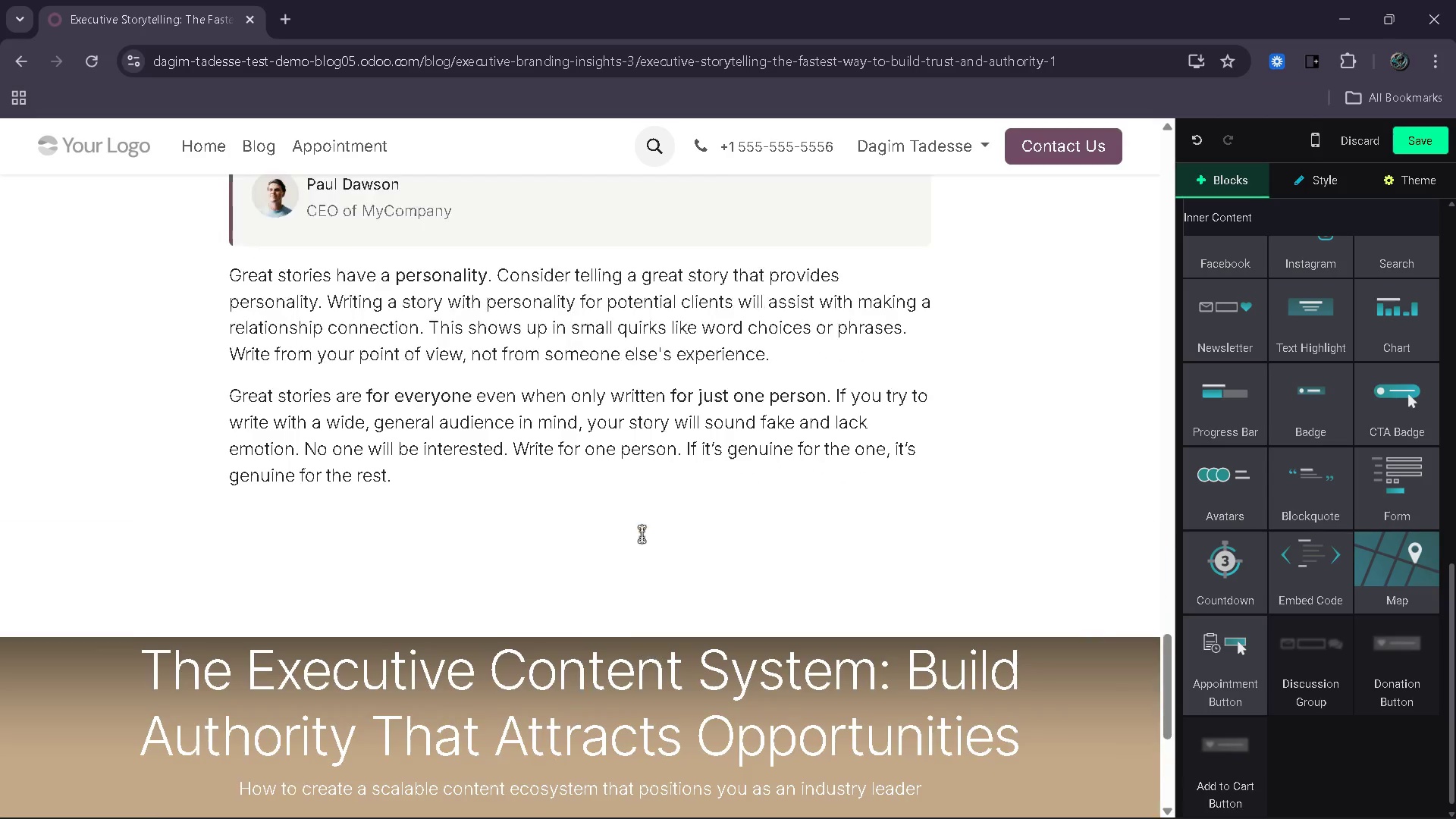 
left_click_drag(start_coordinate=[1372, 419], to_coordinate=[707, 669])
 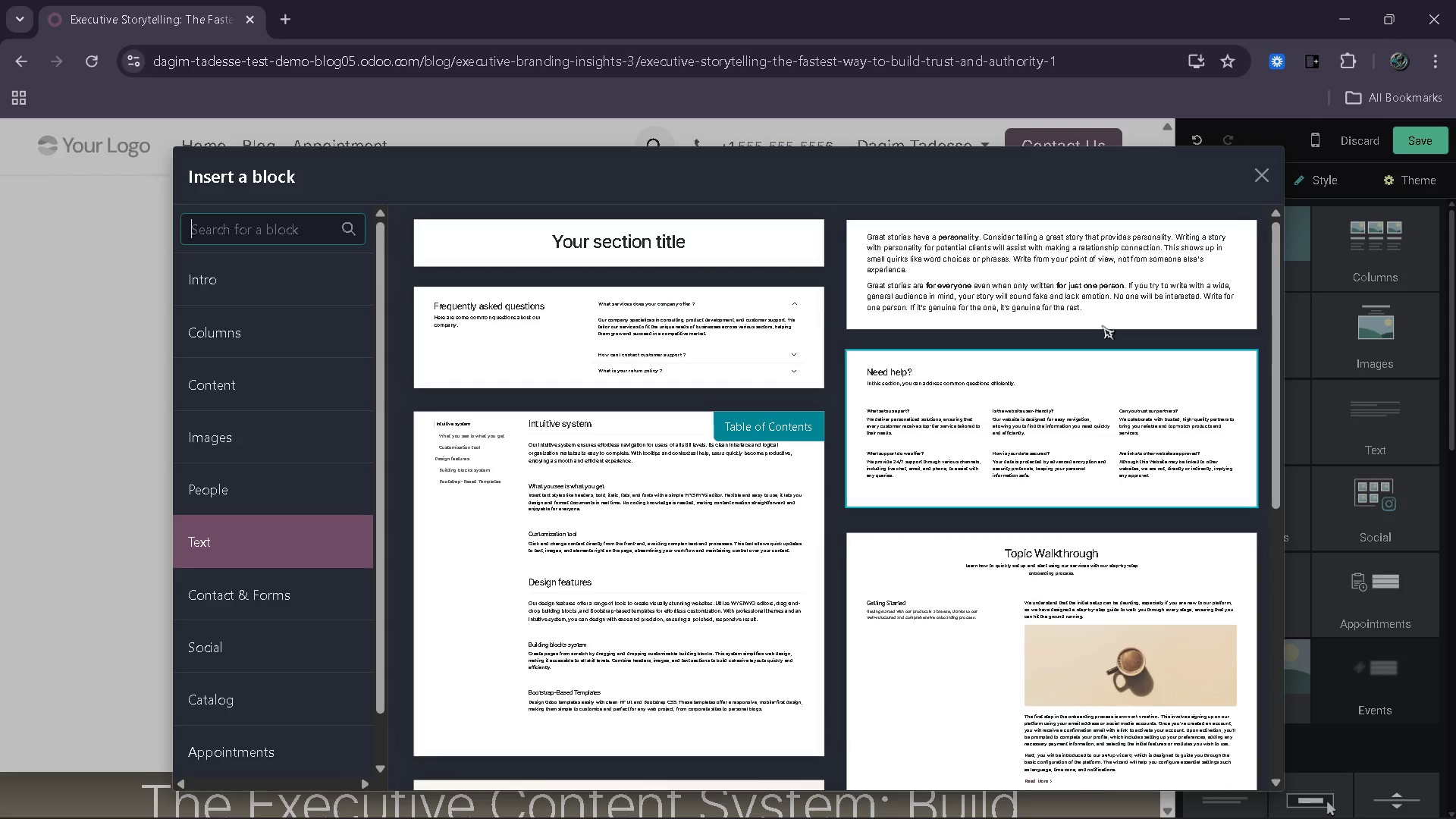 
left_click([1076, 270])
 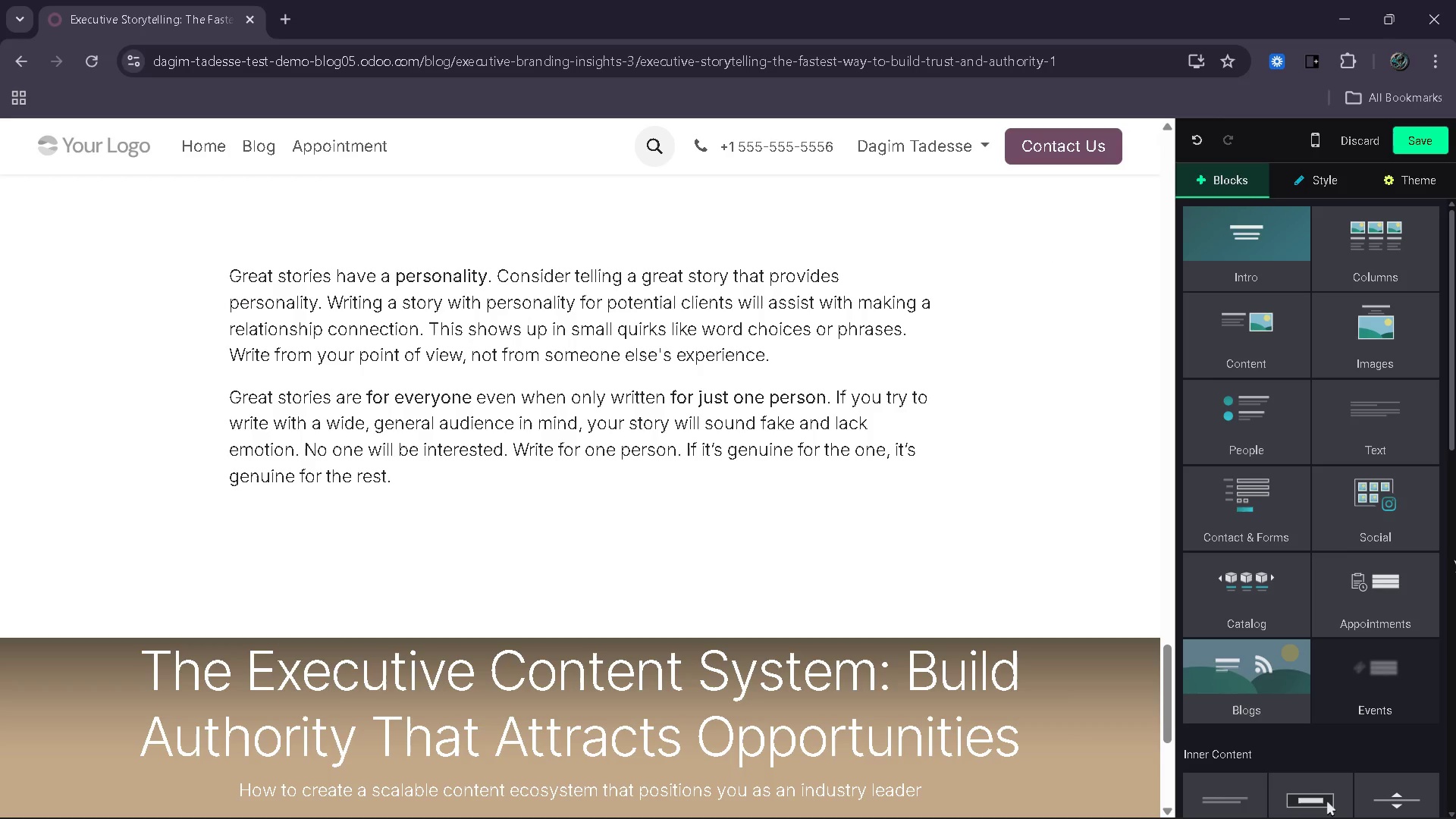 
wait(12.64)
 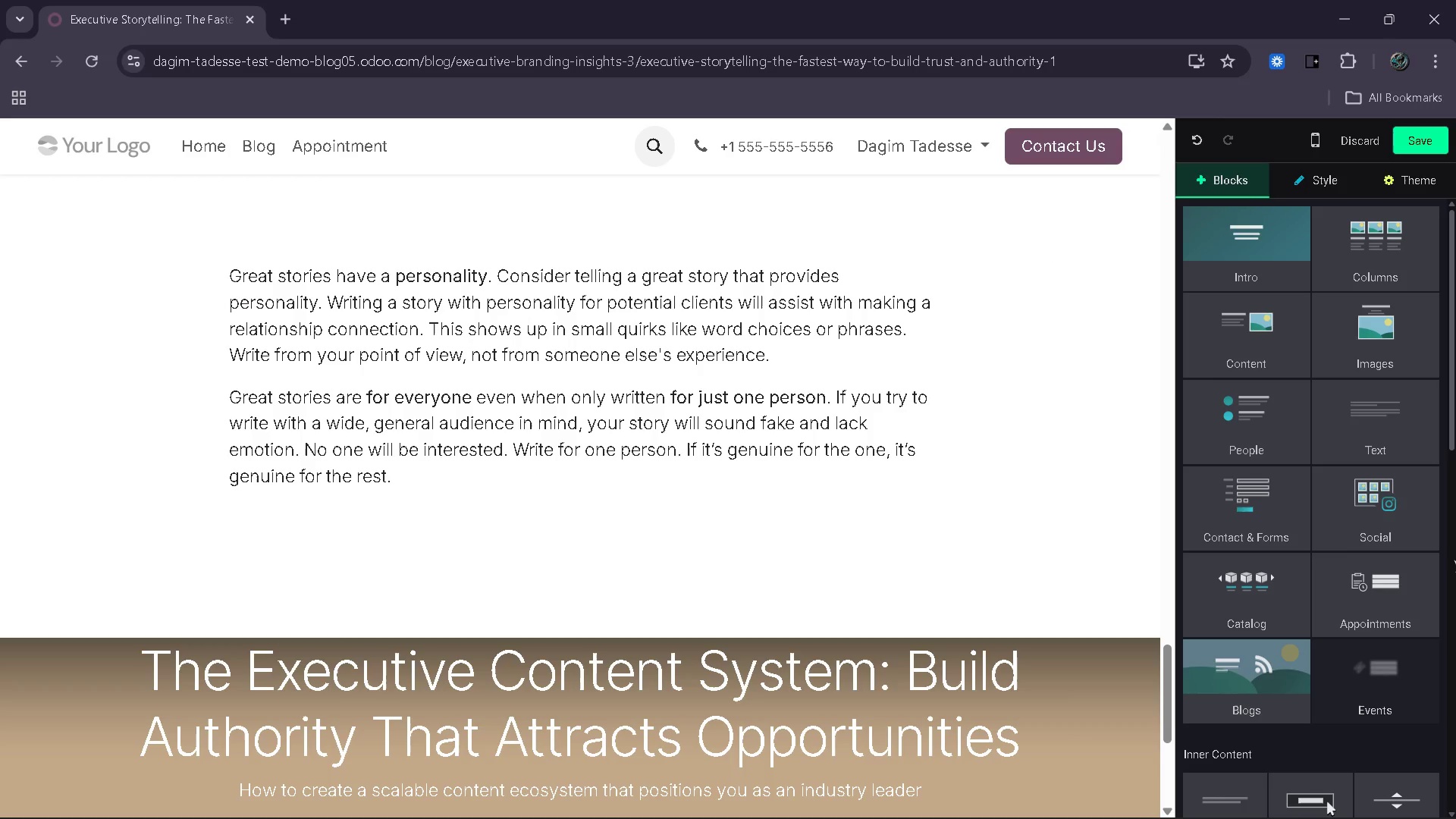 
left_click_drag(start_coordinate=[1263, 484], to_coordinate=[806, 557])
 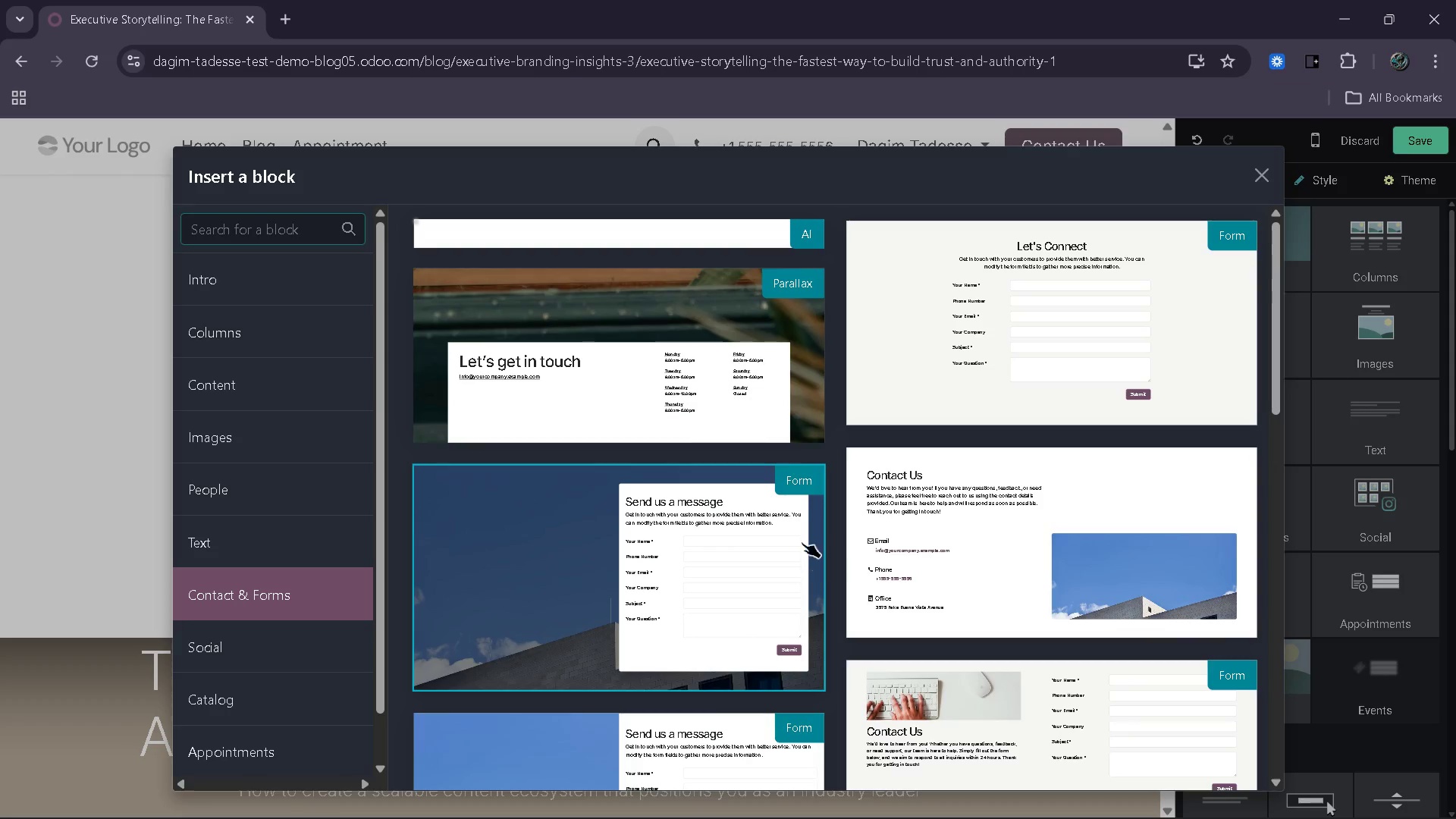 
mouse_move([775, 491])
 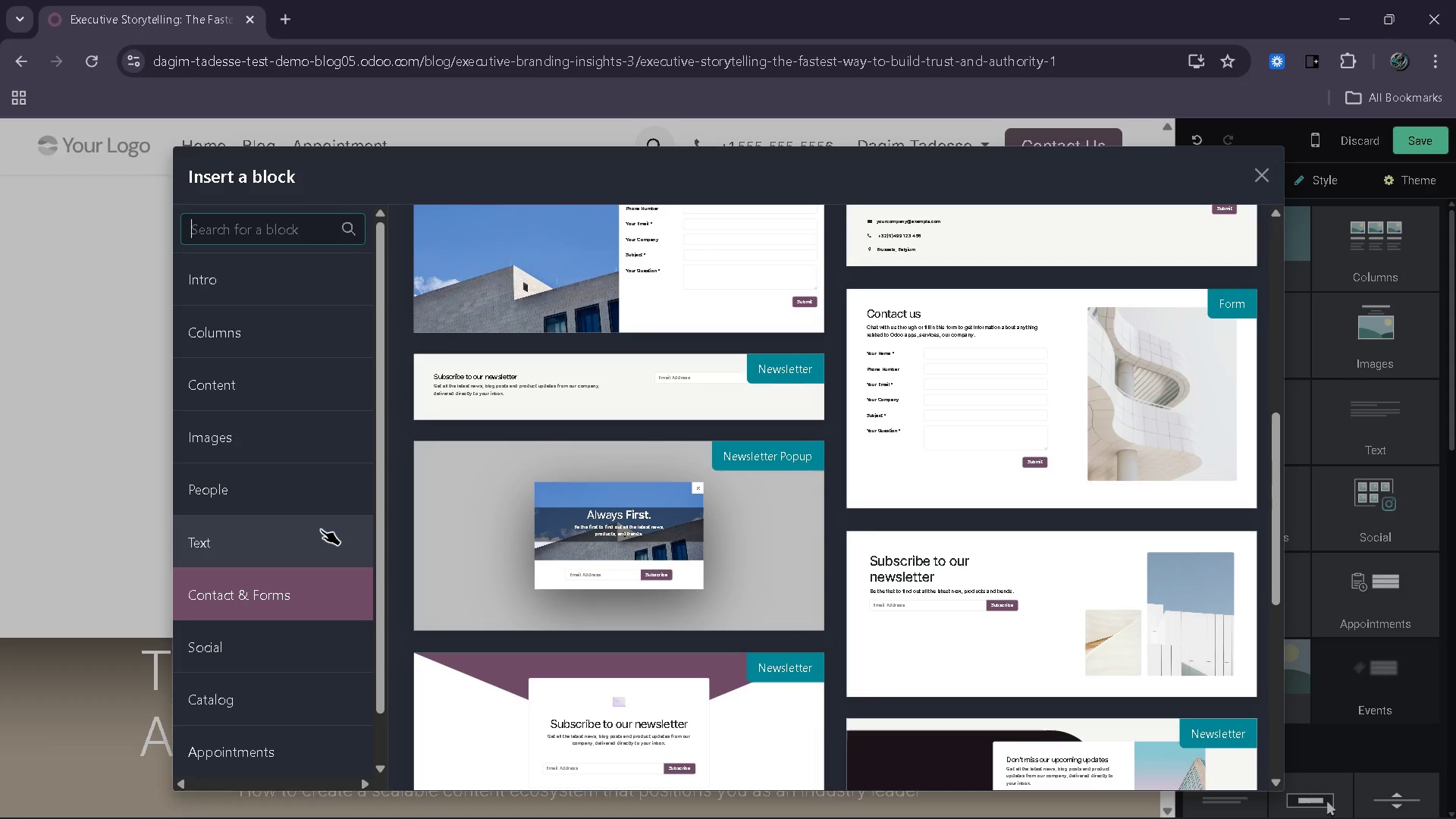 
wait(12.36)
 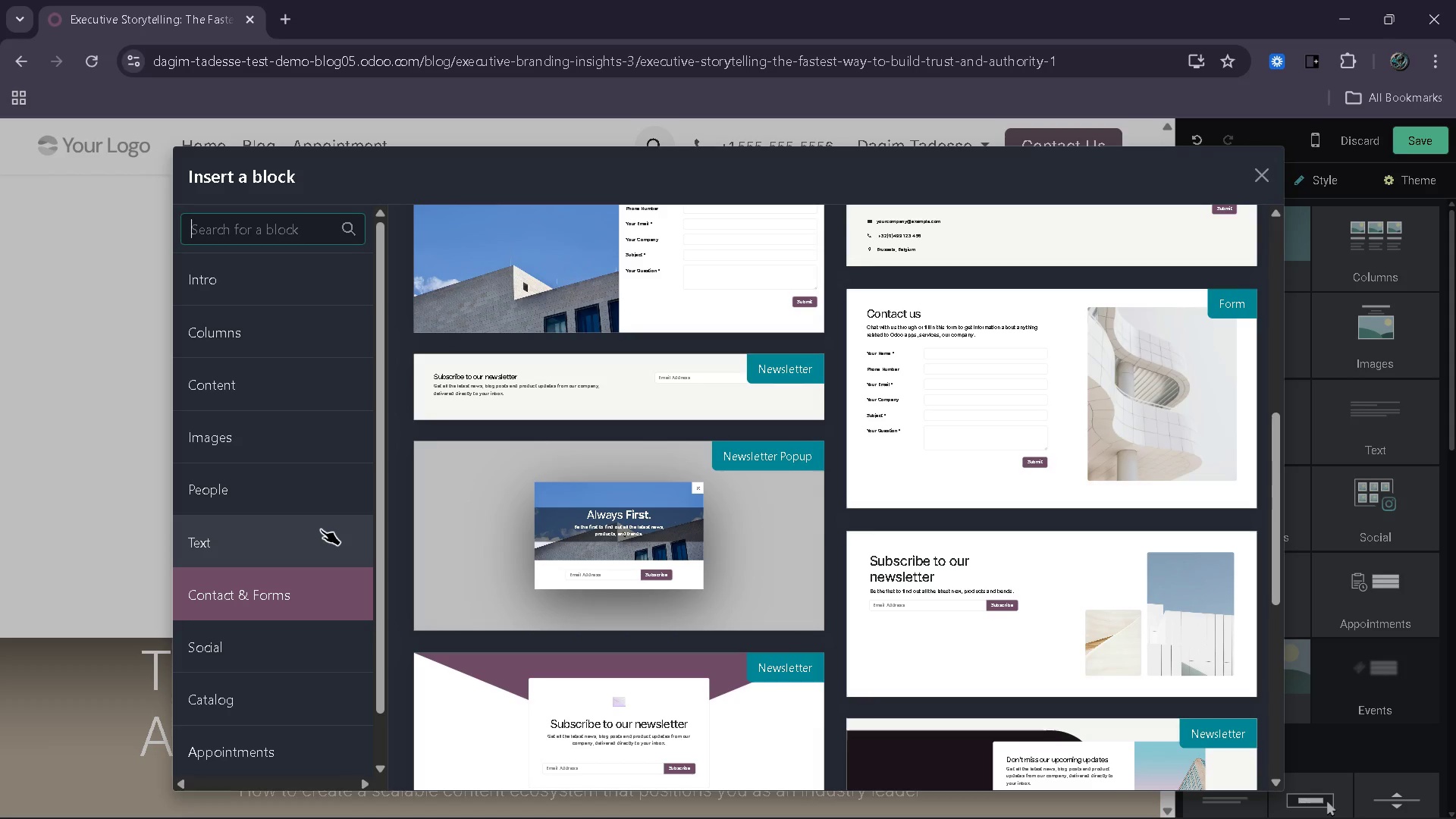 
type(ct)
 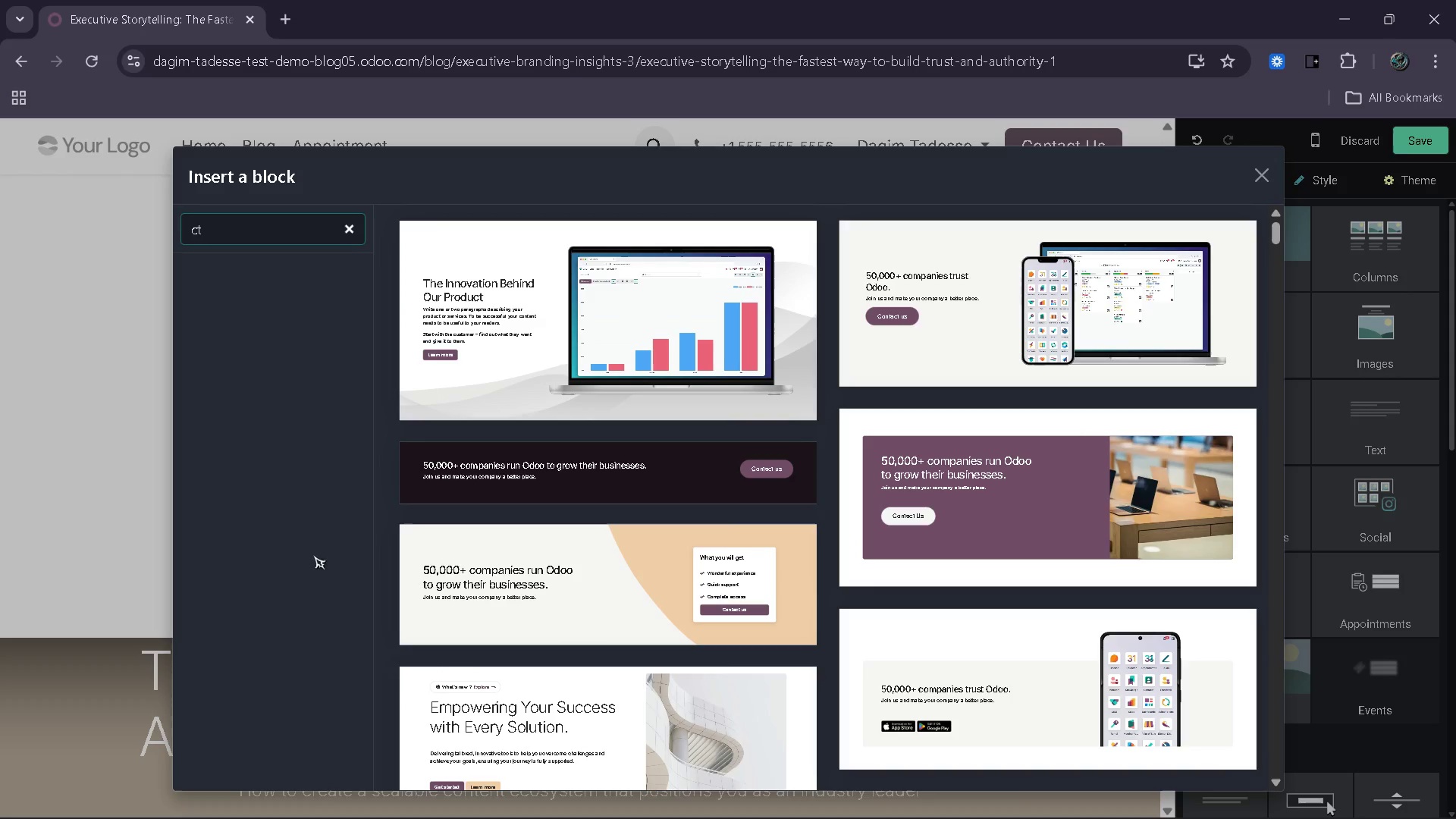 
left_click([485, 485])
 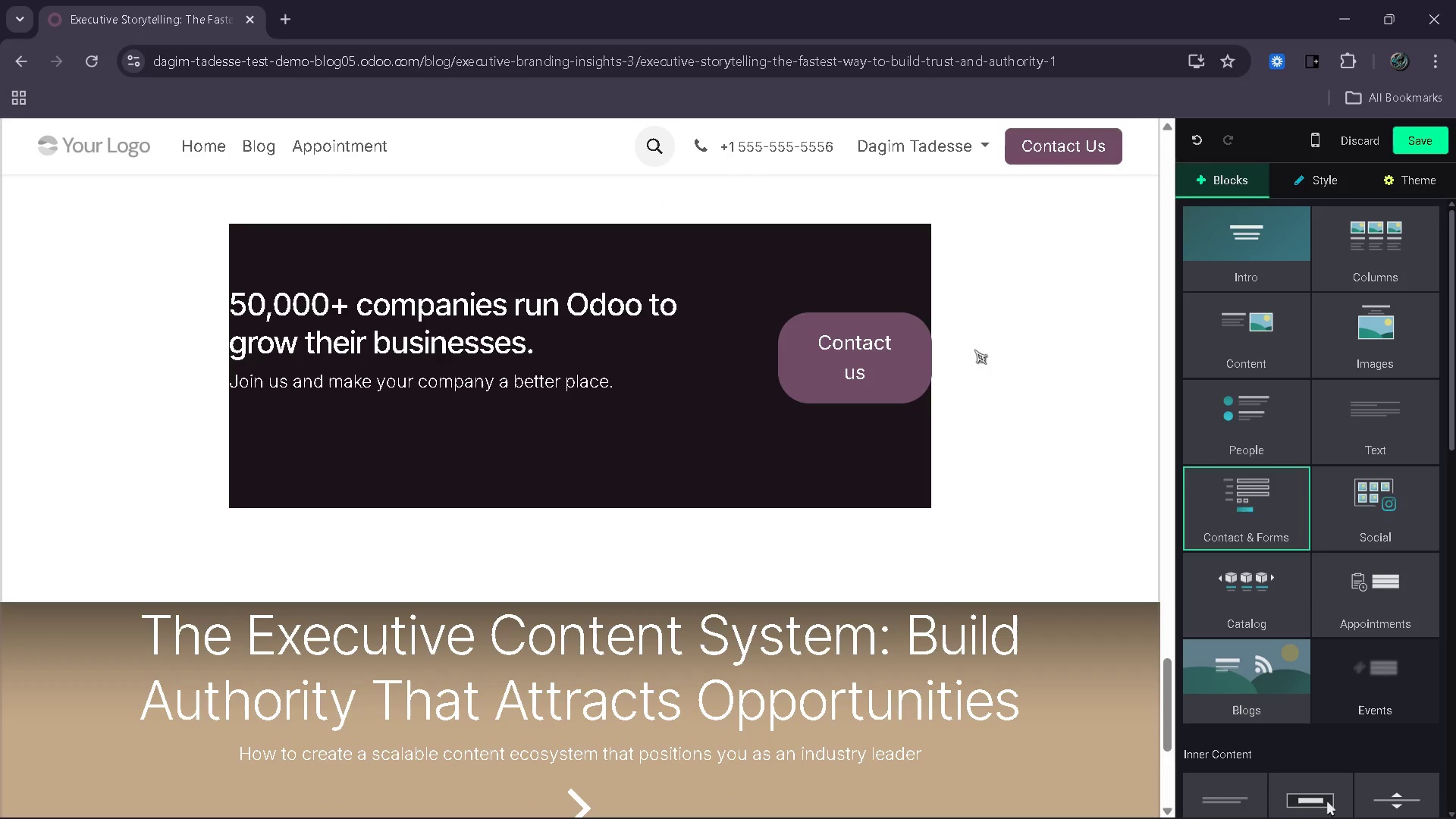 
left_click([893, 302])
 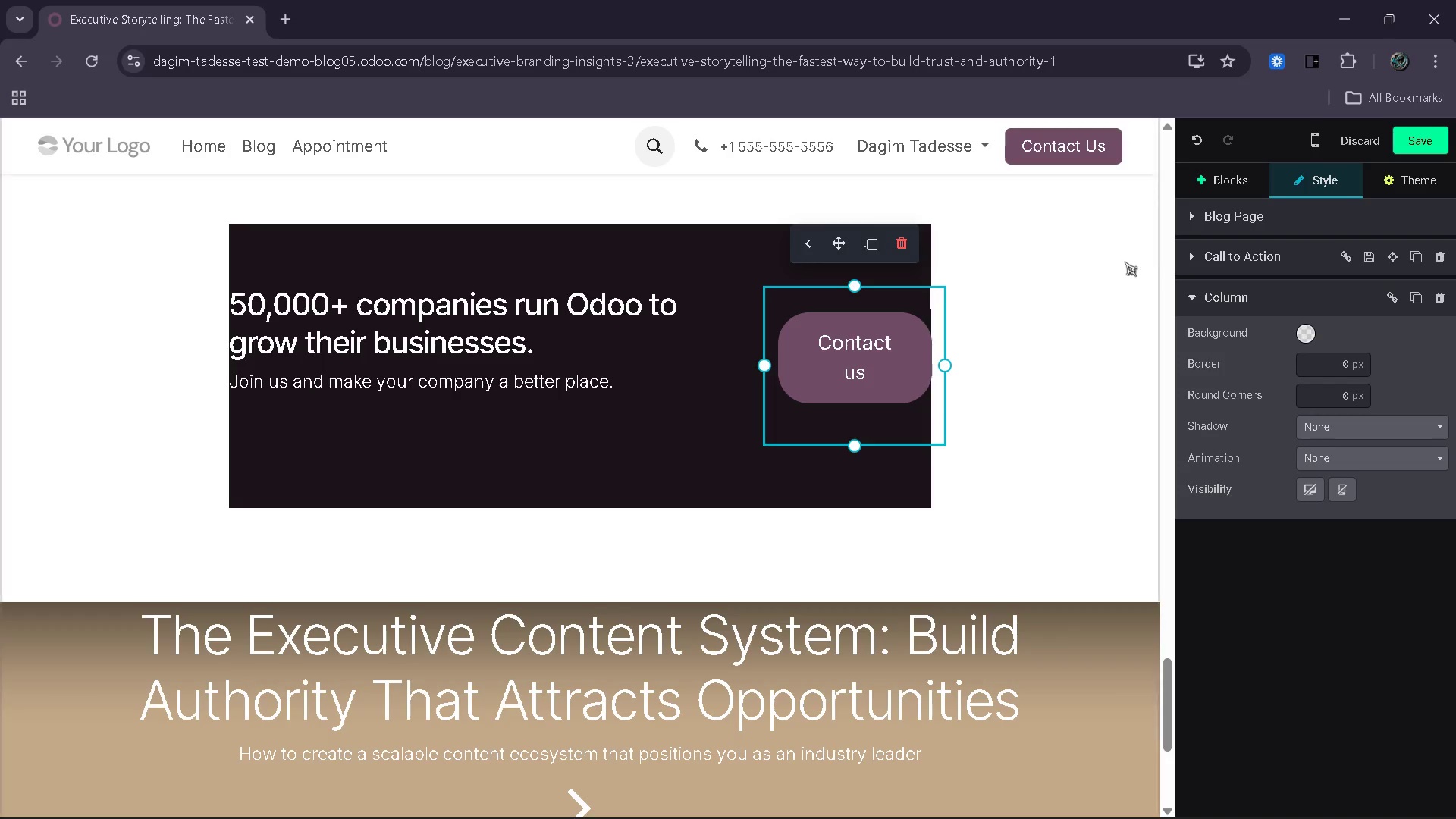 
left_click([1202, 259])
 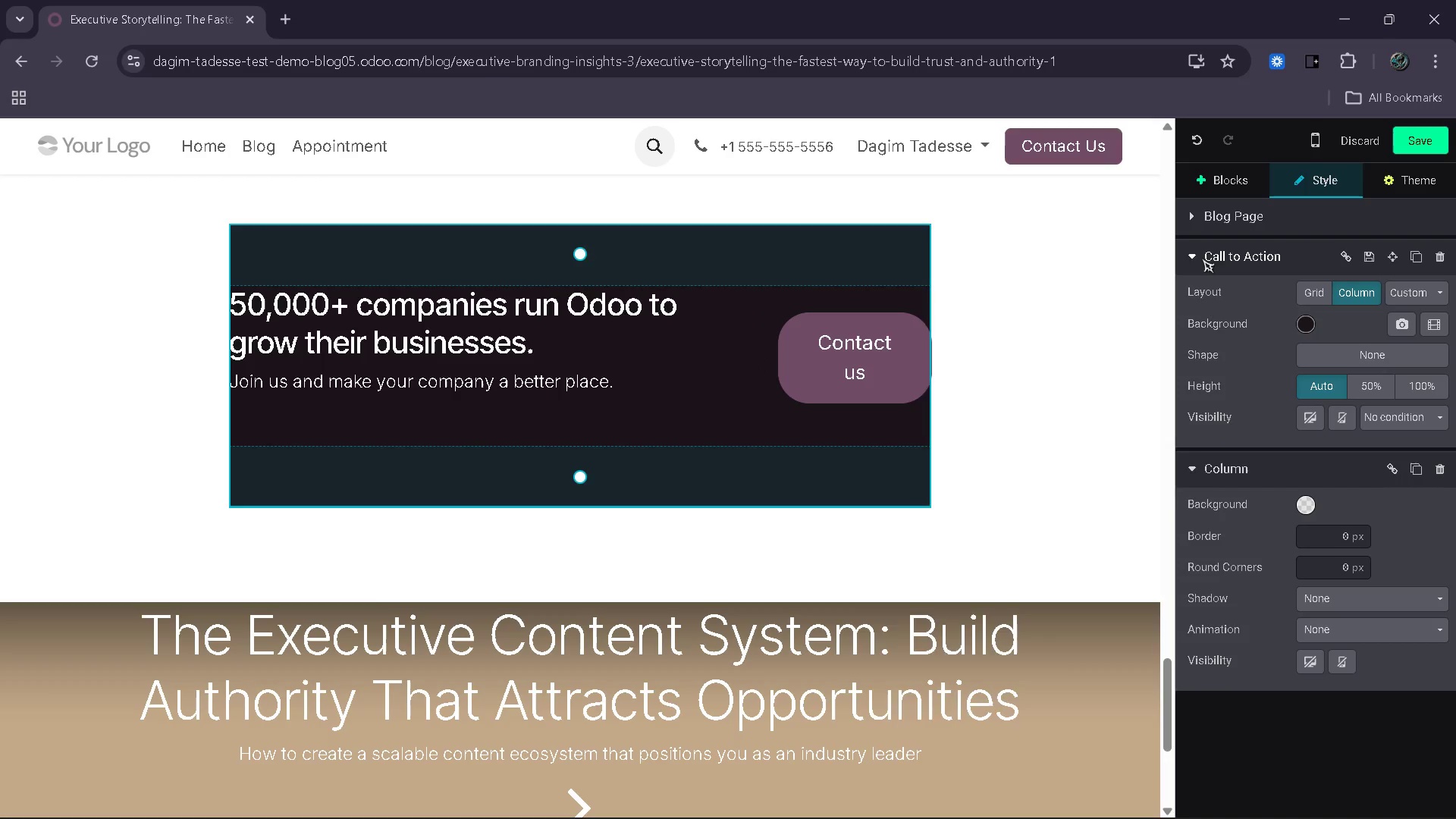 
right_click([1202, 259])
 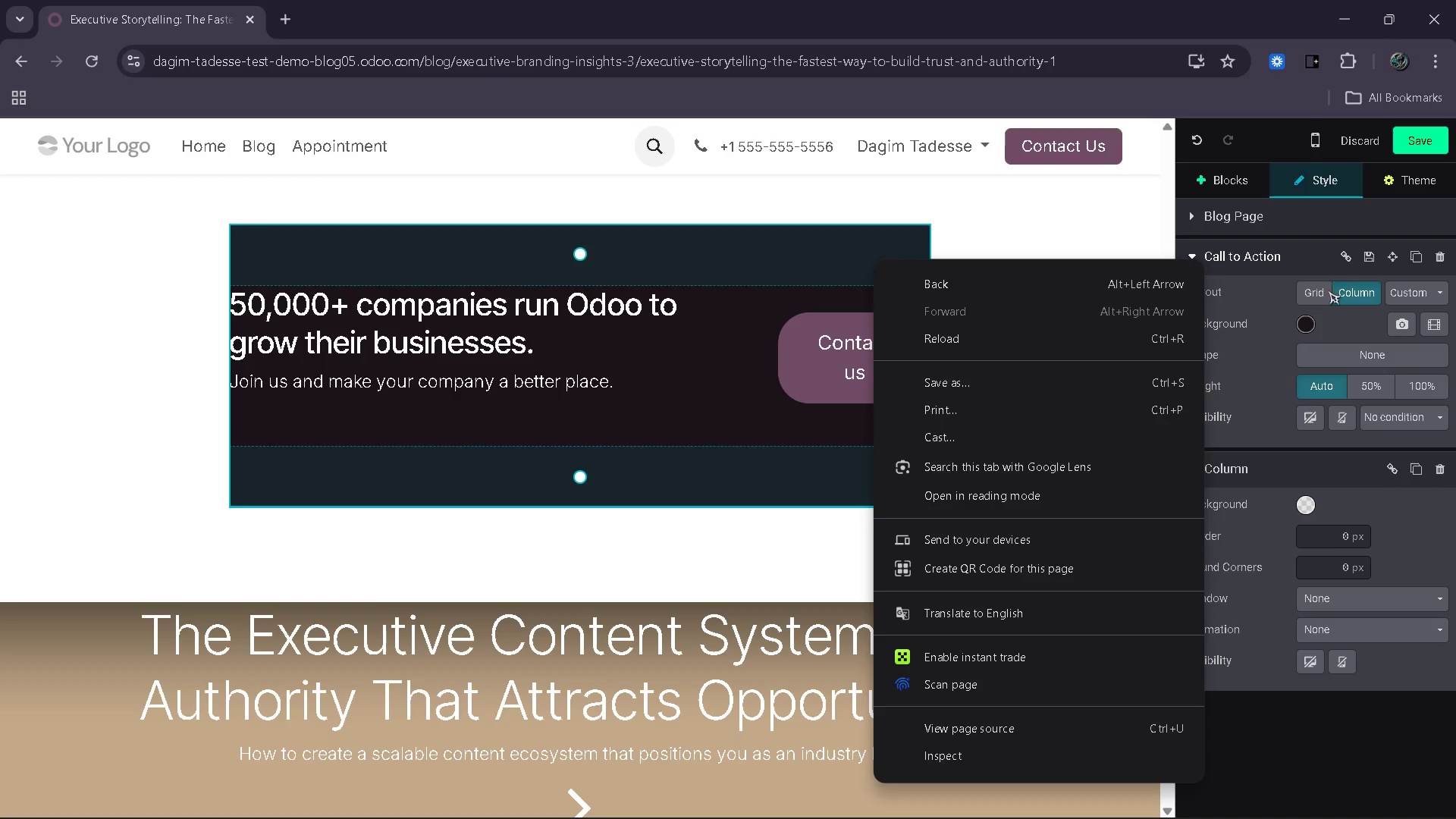 
left_click([1326, 294])
 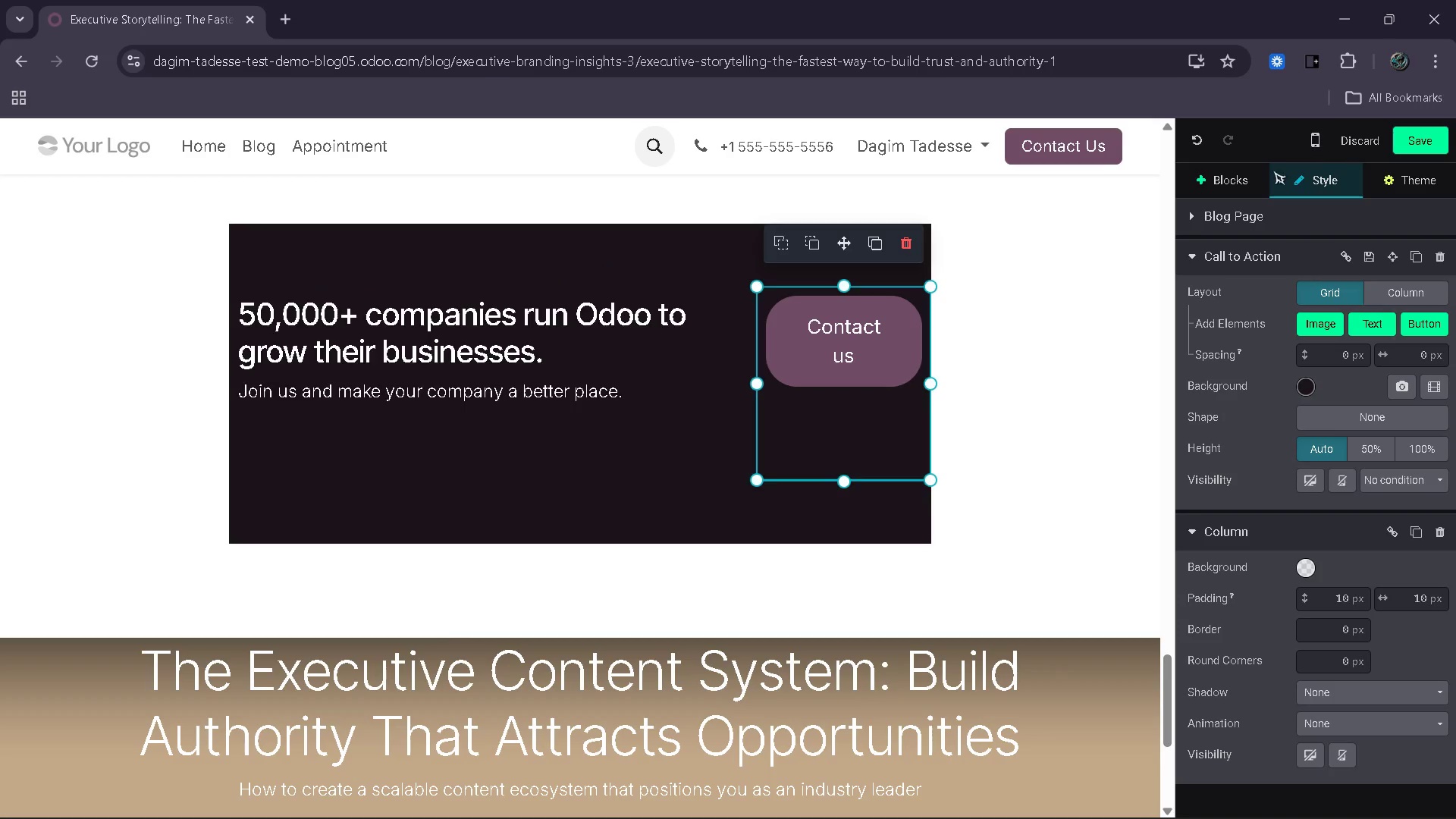 
left_click([1250, 180])
 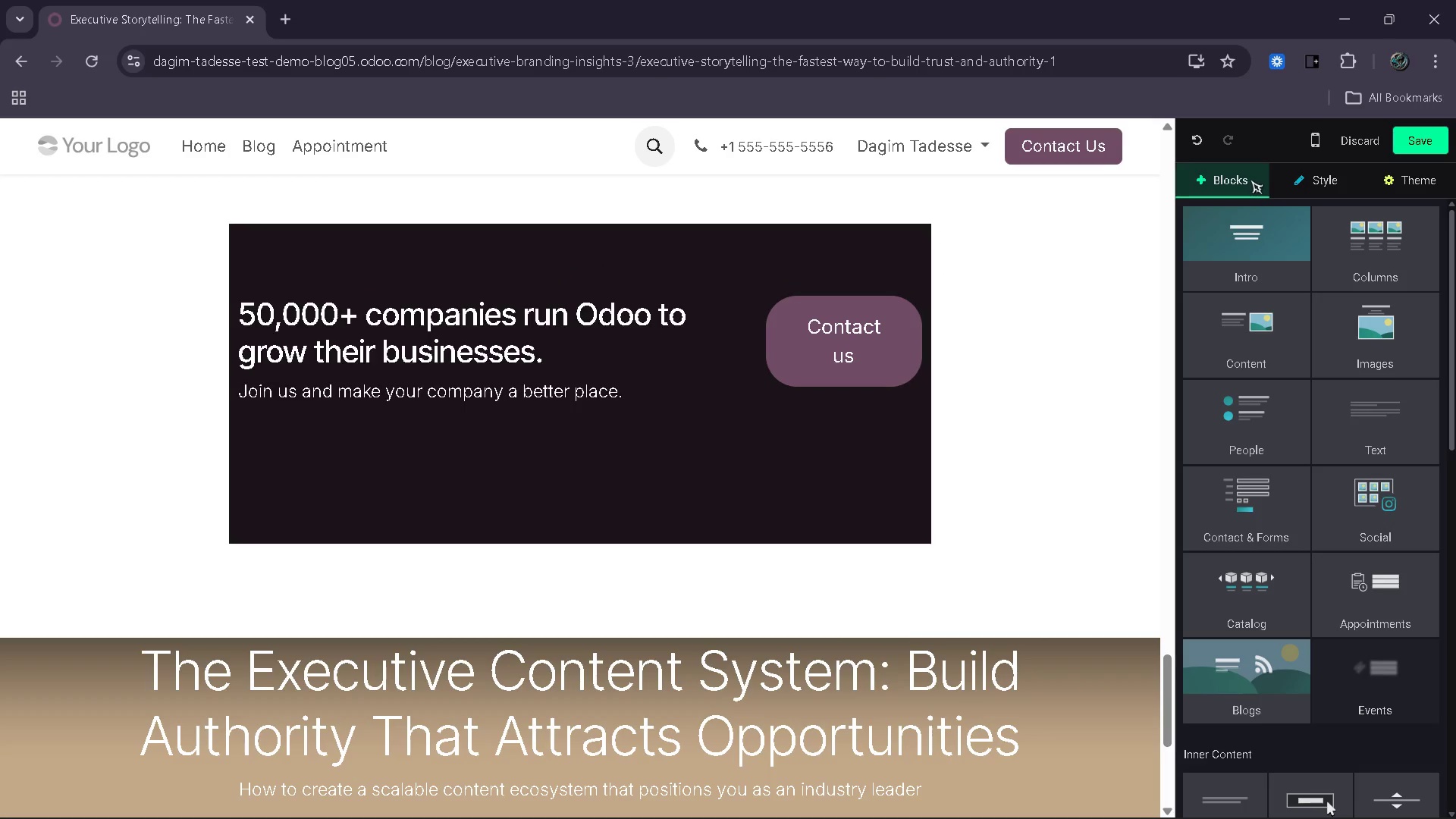 
mouse_move([1272, 365])
 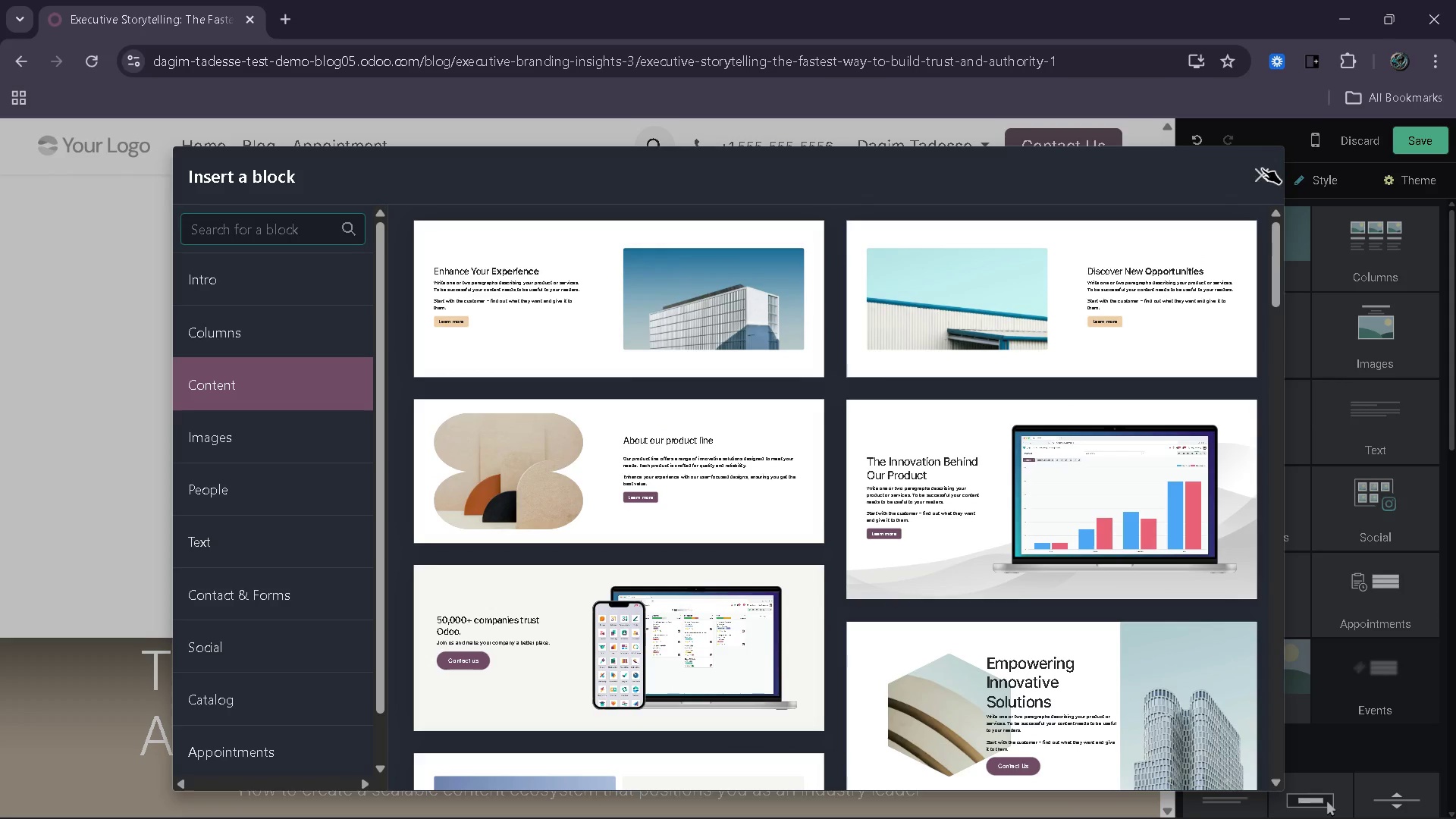 
left_click([1262, 168])
 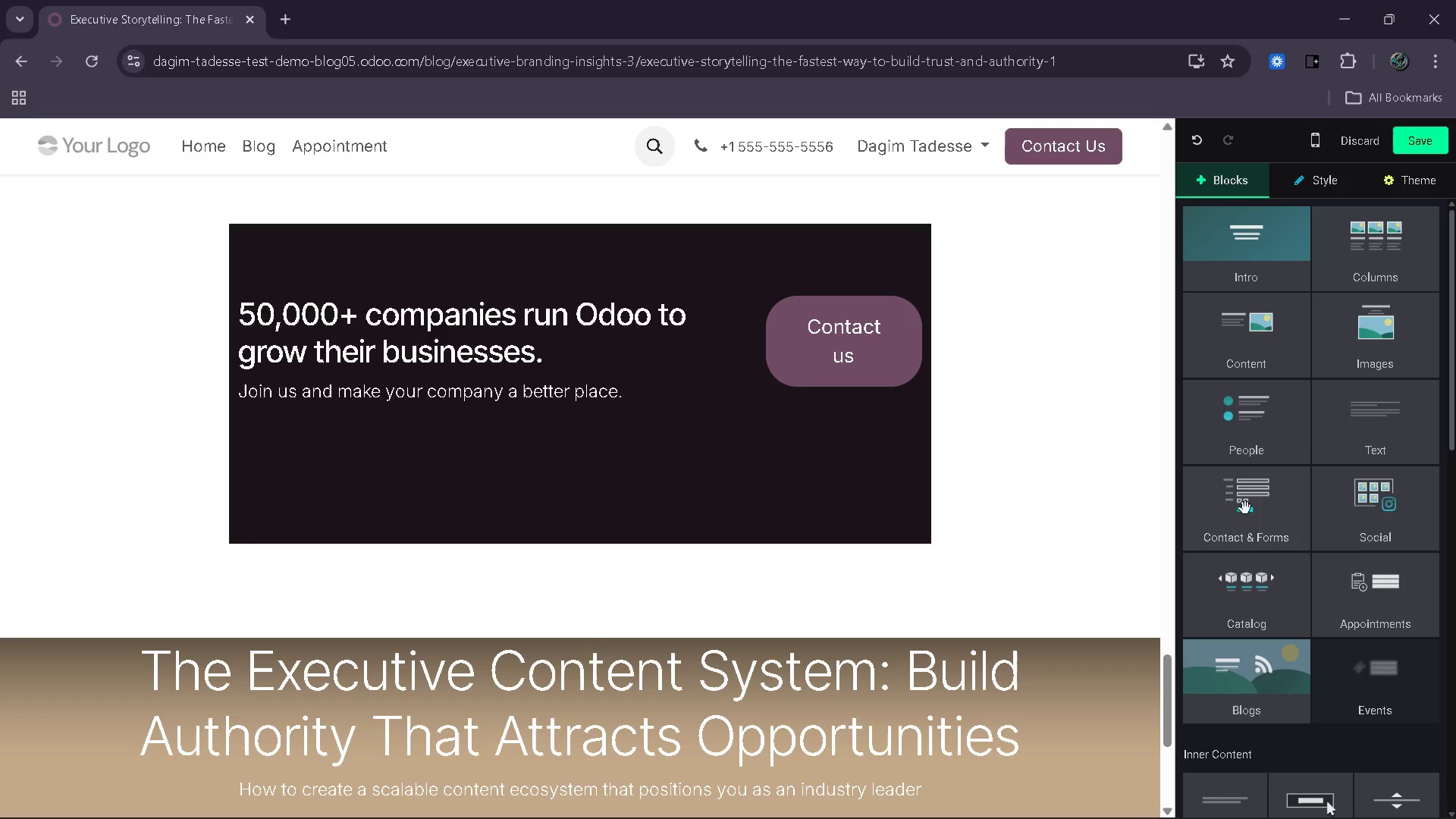 
left_click_drag(start_coordinate=[1245, 508], to_coordinate=[738, 557])
 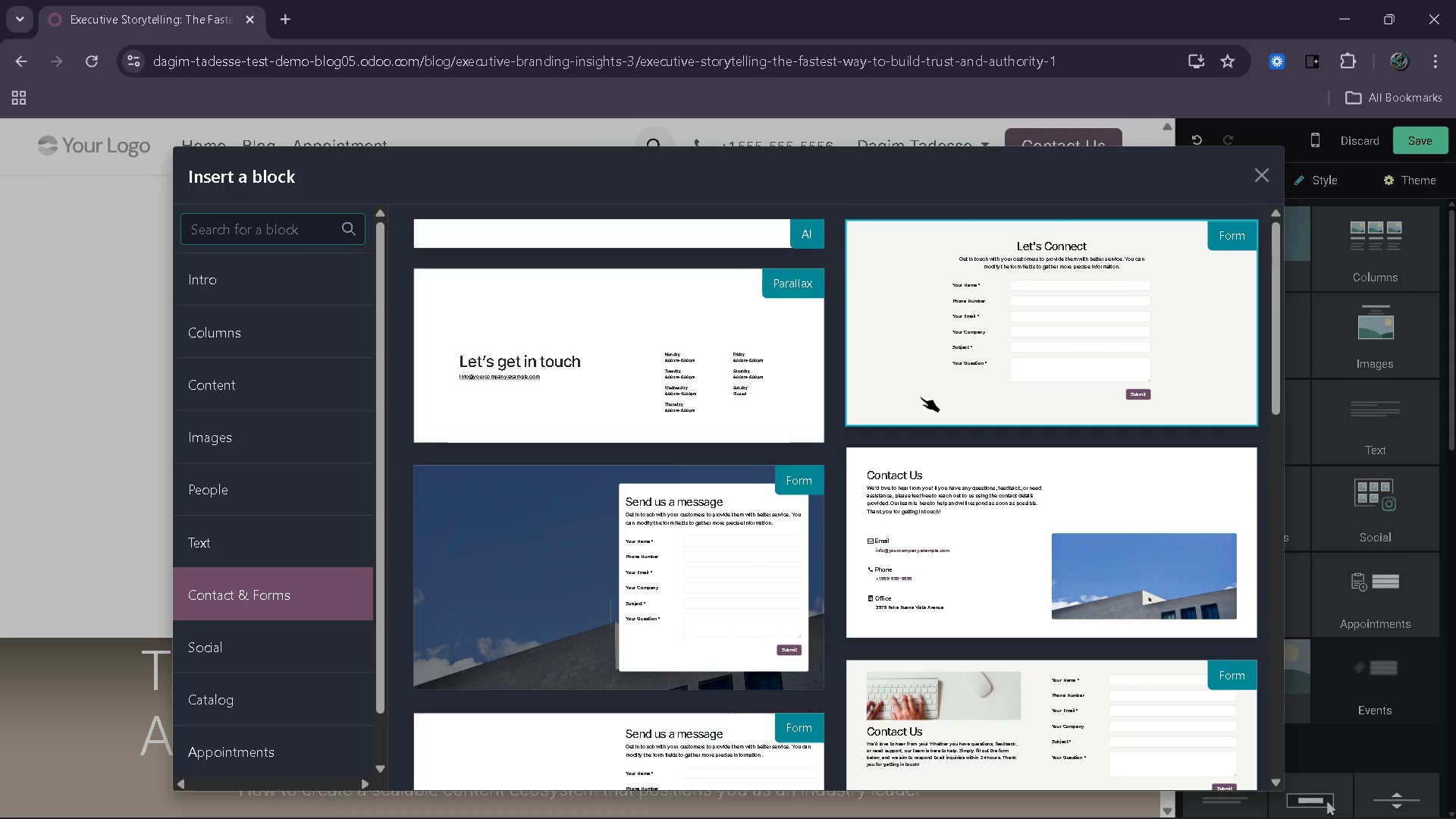 
left_click([922, 395])
 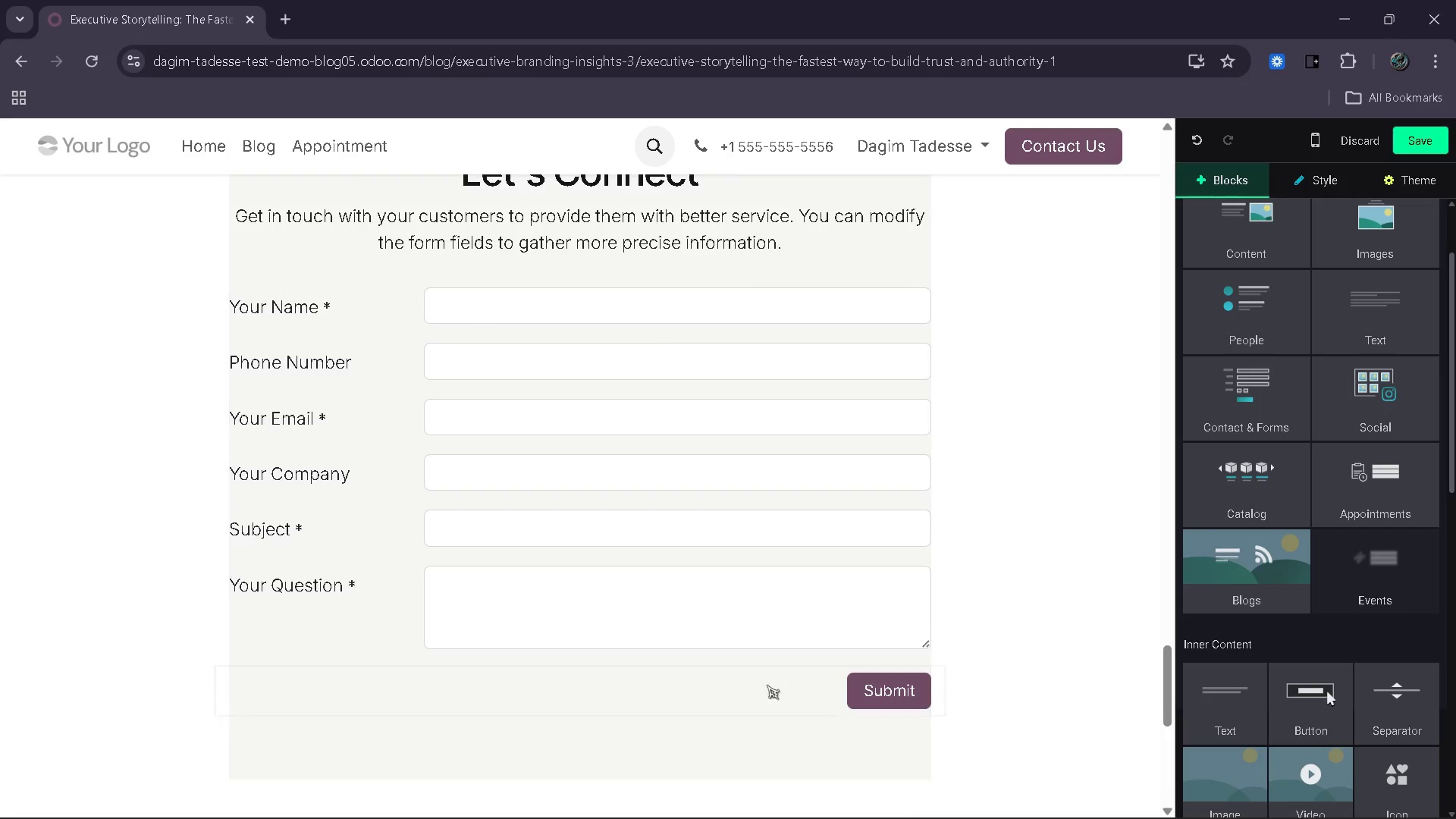 
wait(5.2)
 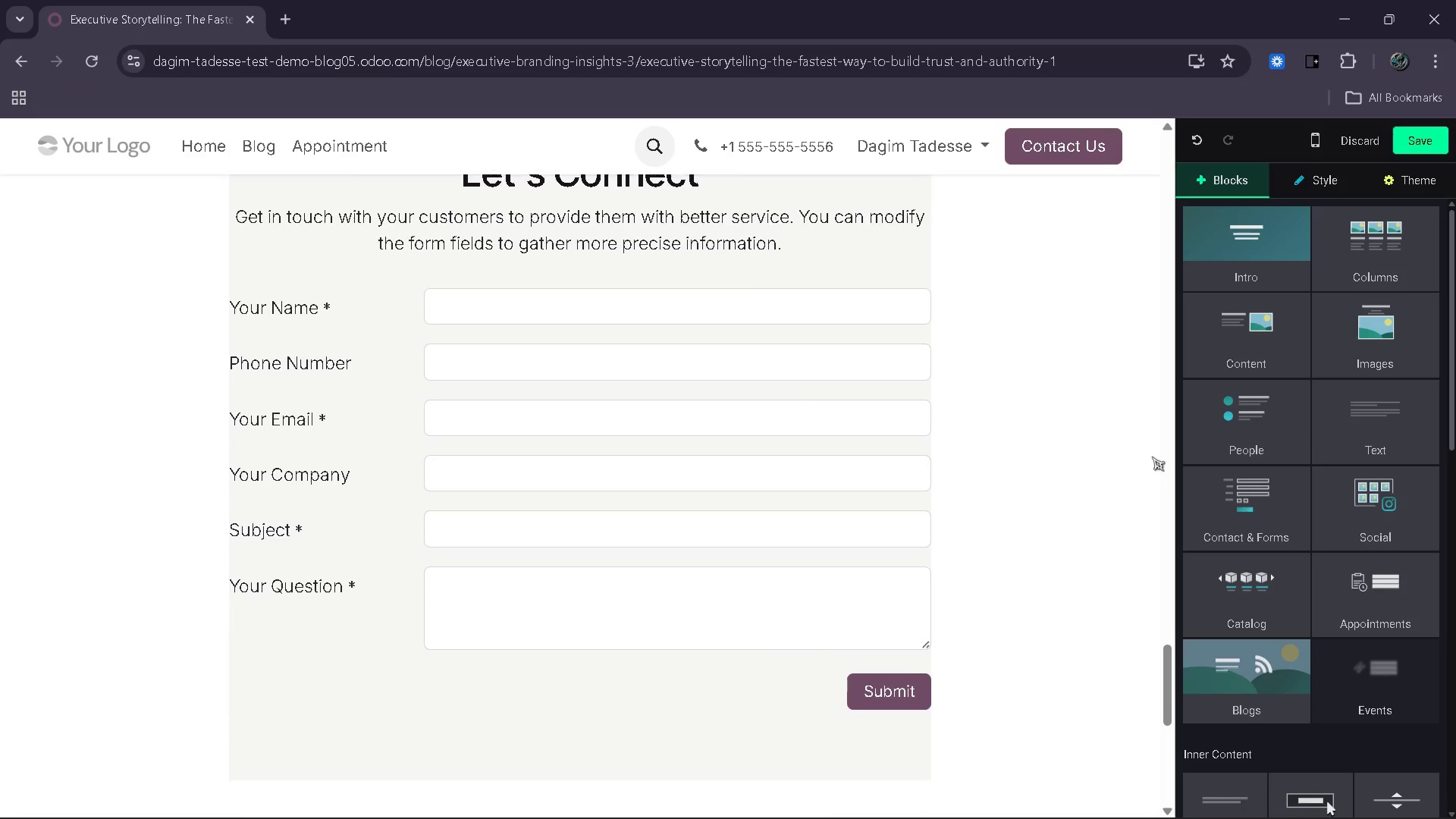 
left_click([1251, 385])
 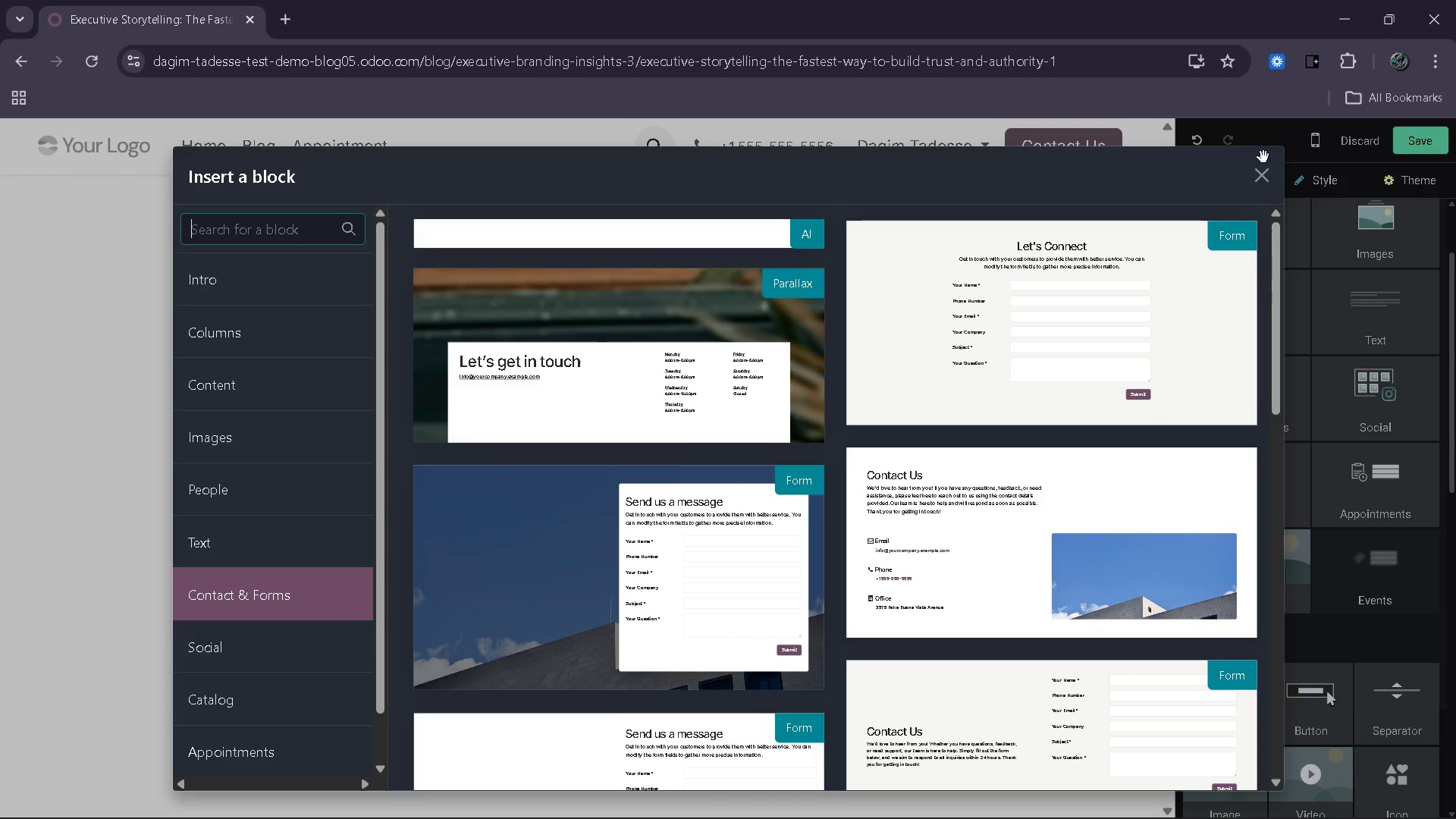 
left_click([1266, 174])
 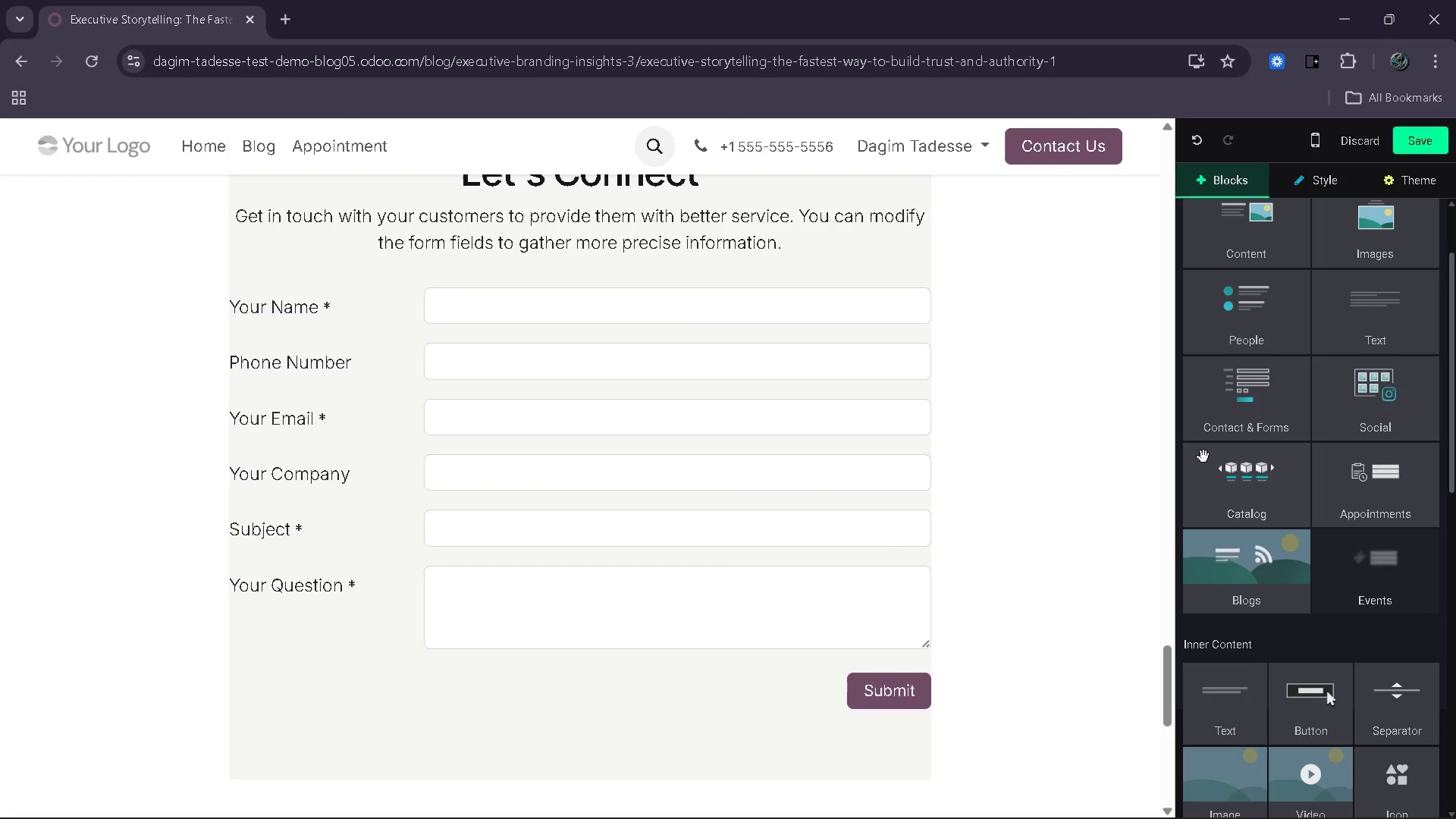 
left_click_drag(start_coordinate=[1203, 457], to_coordinate=[629, 767])
 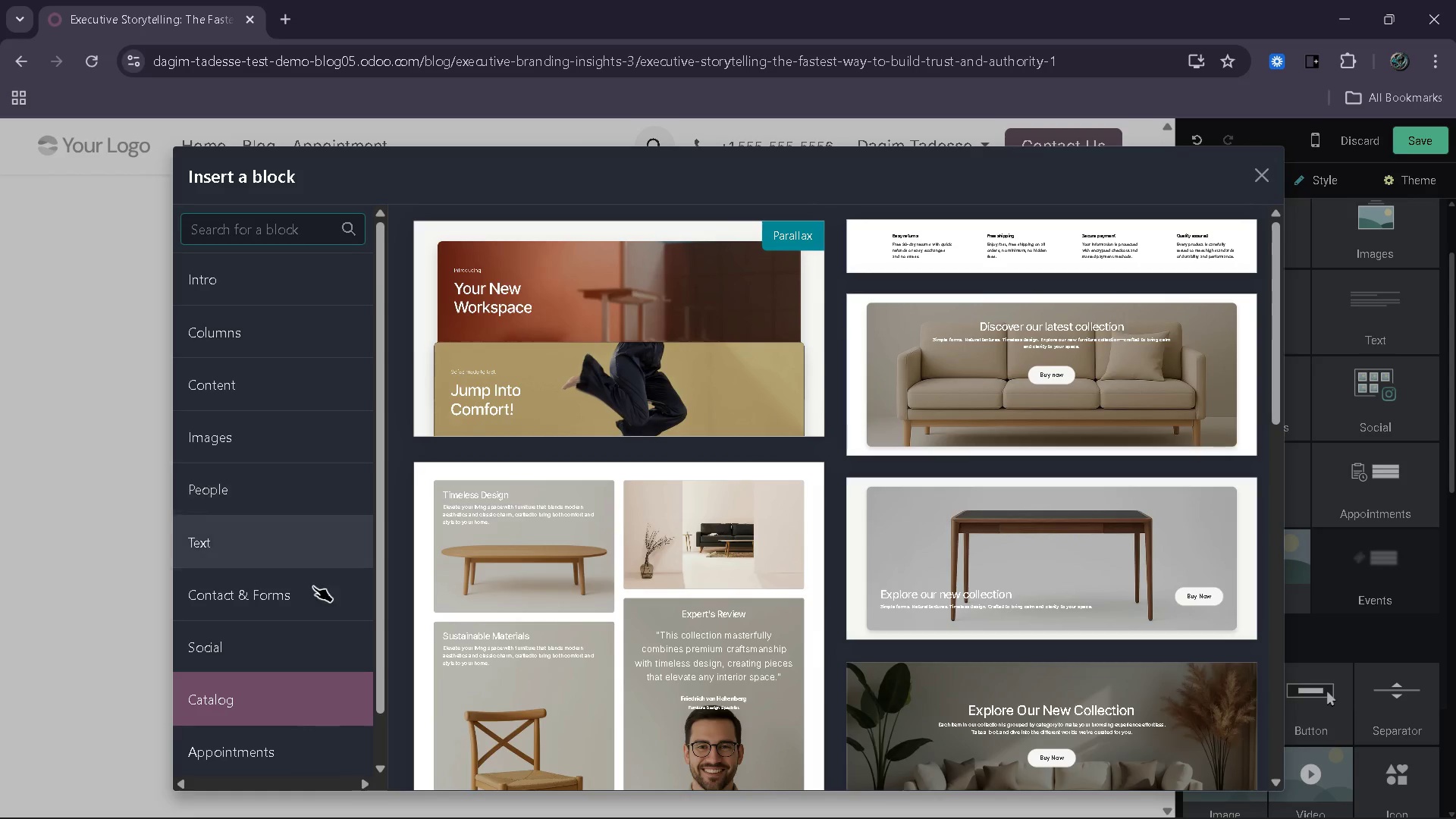 
type(ne)
 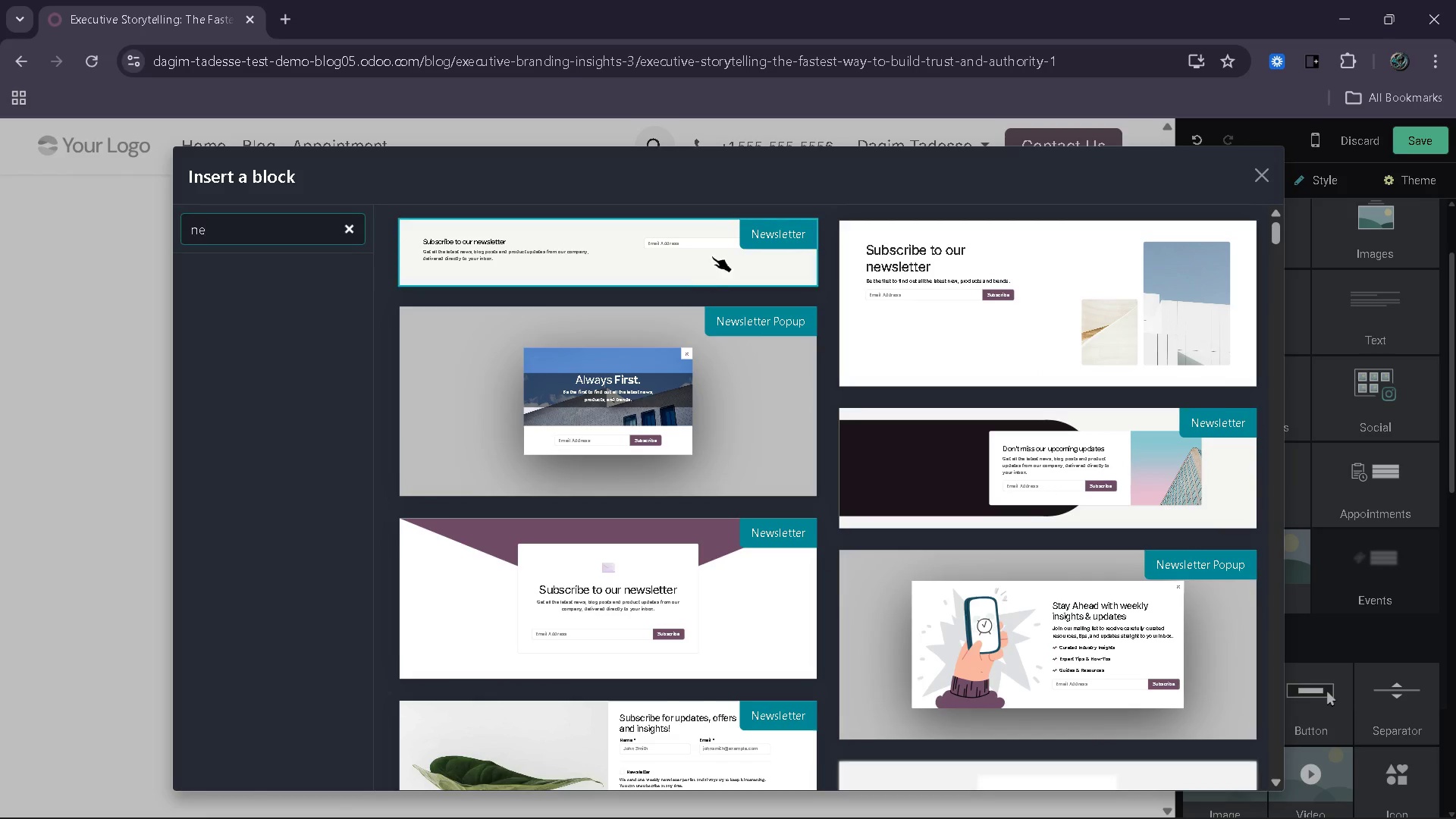 
left_click([713, 256])
 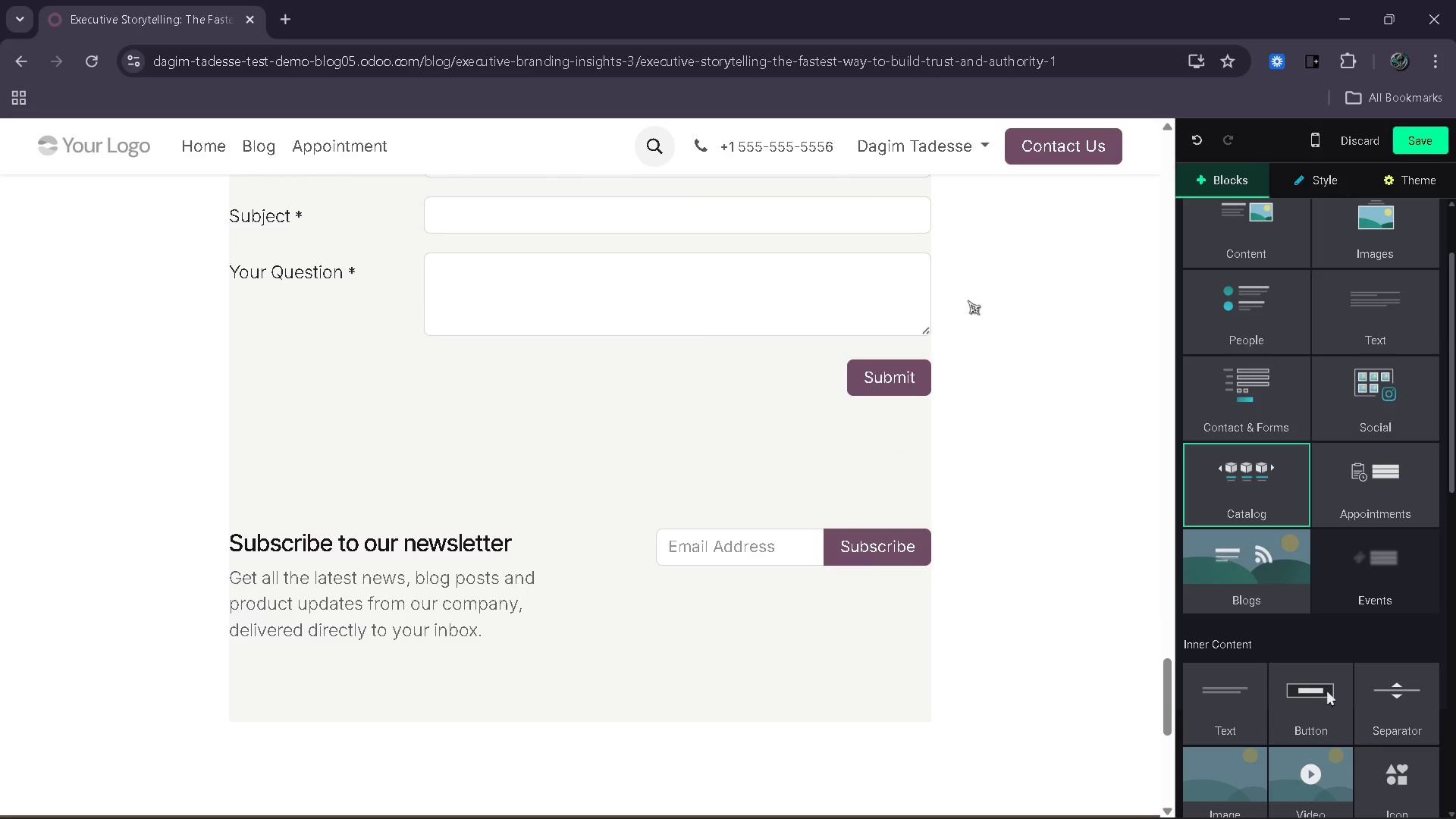 
wait(15.08)
 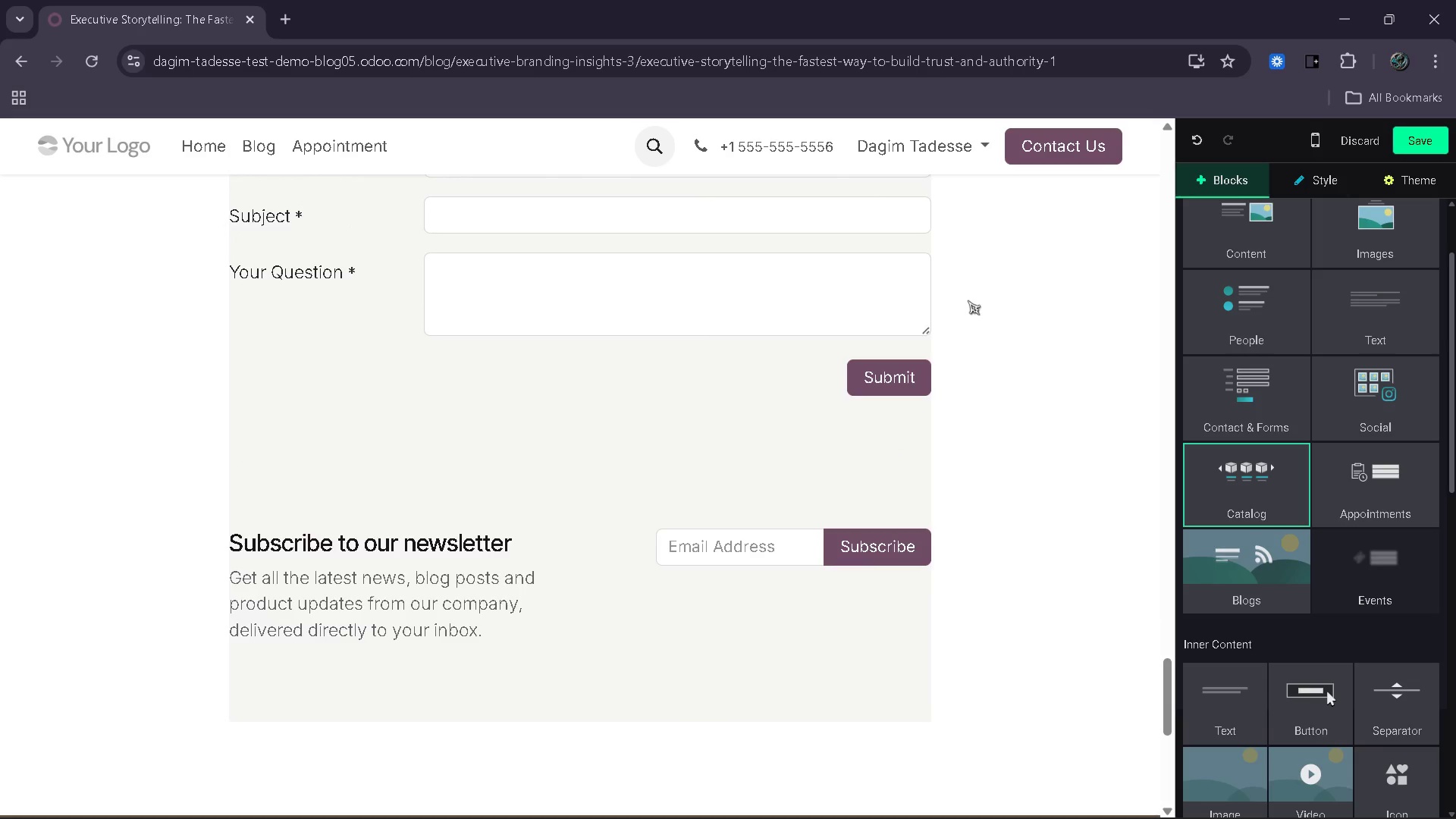 
left_click_drag(start_coordinate=[1369, 319], to_coordinate=[653, 752])
 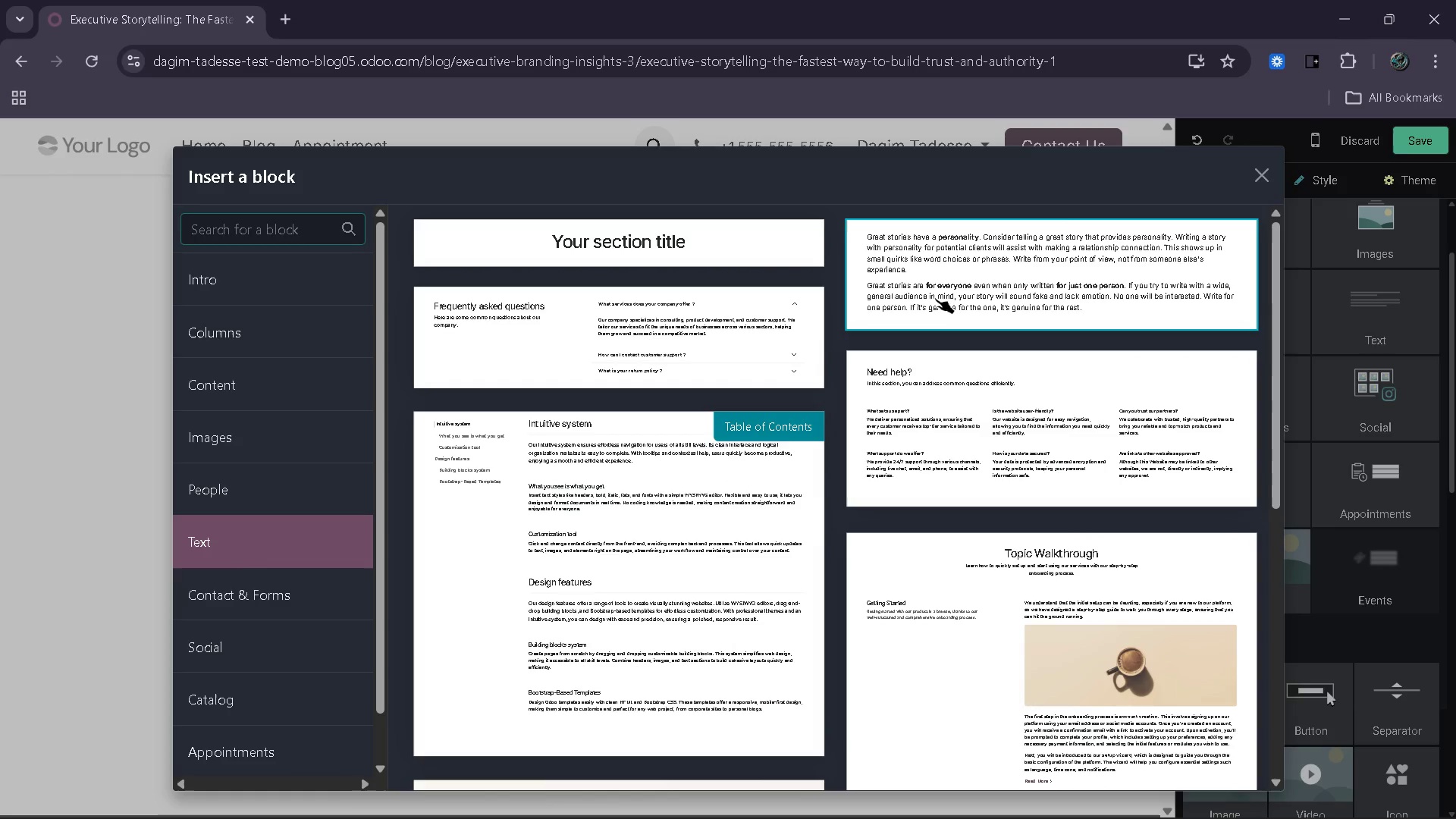 
left_click([935, 298])
 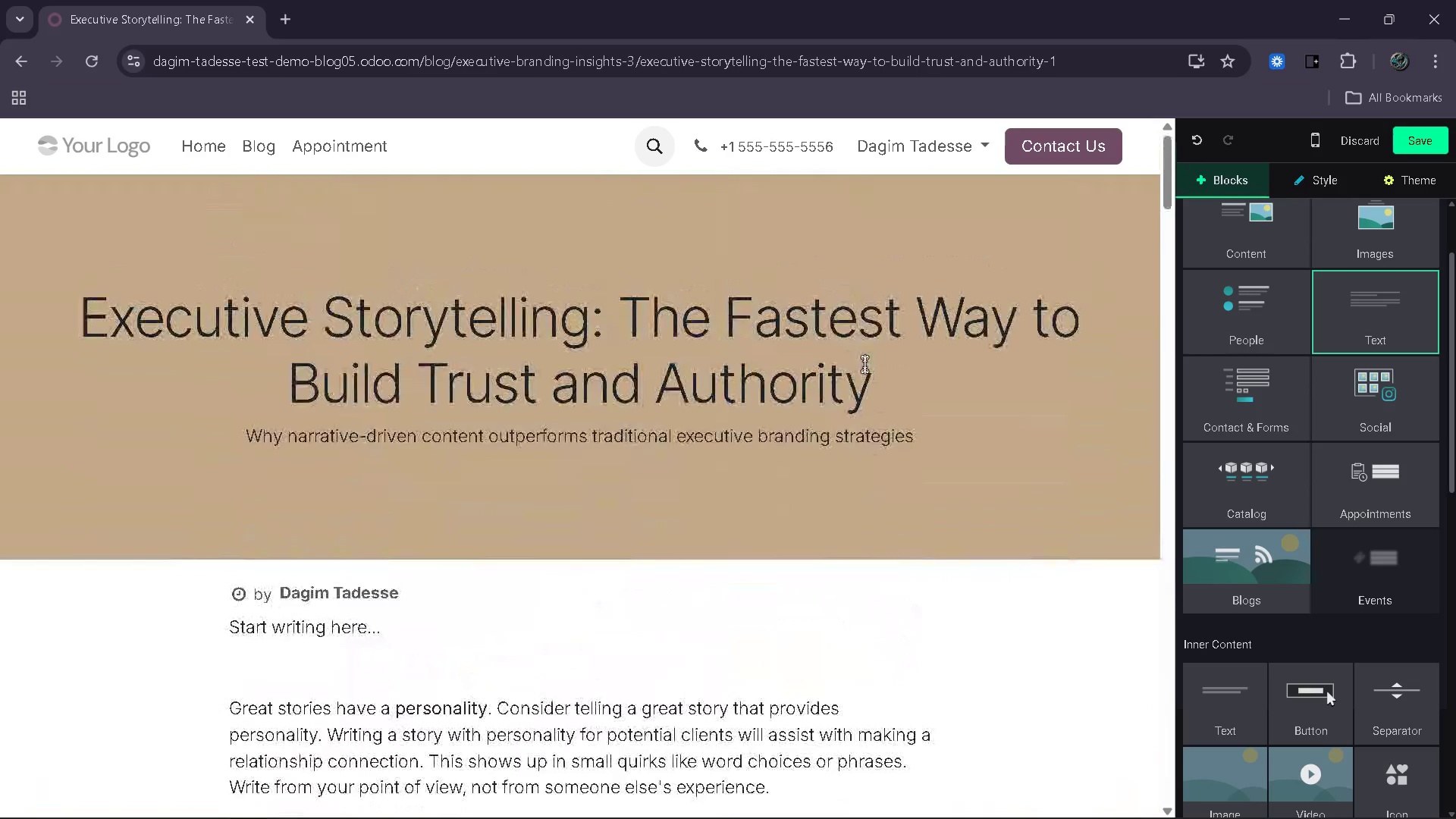 
wait(48.19)
 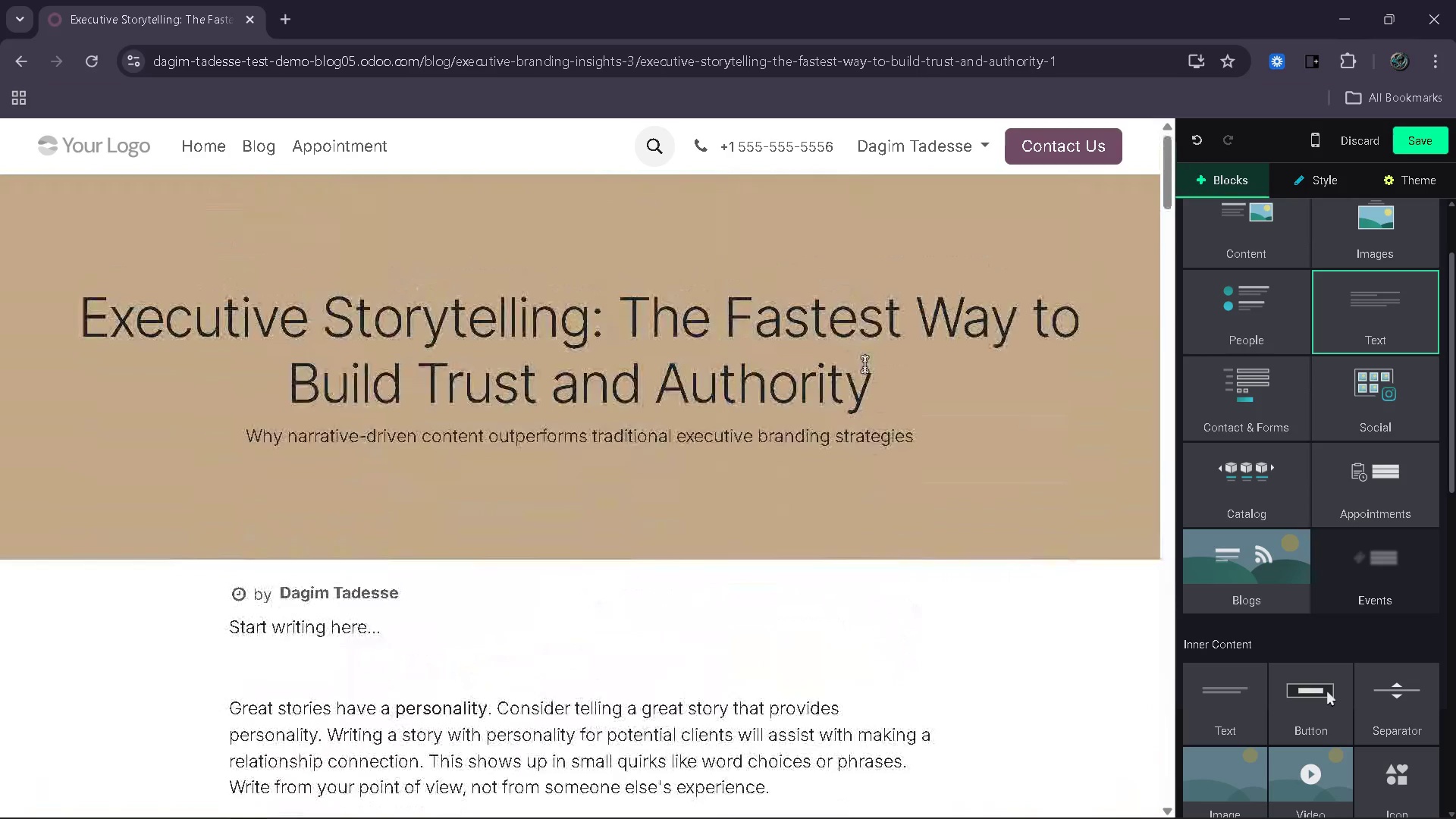 
left_click([1417, 132])
 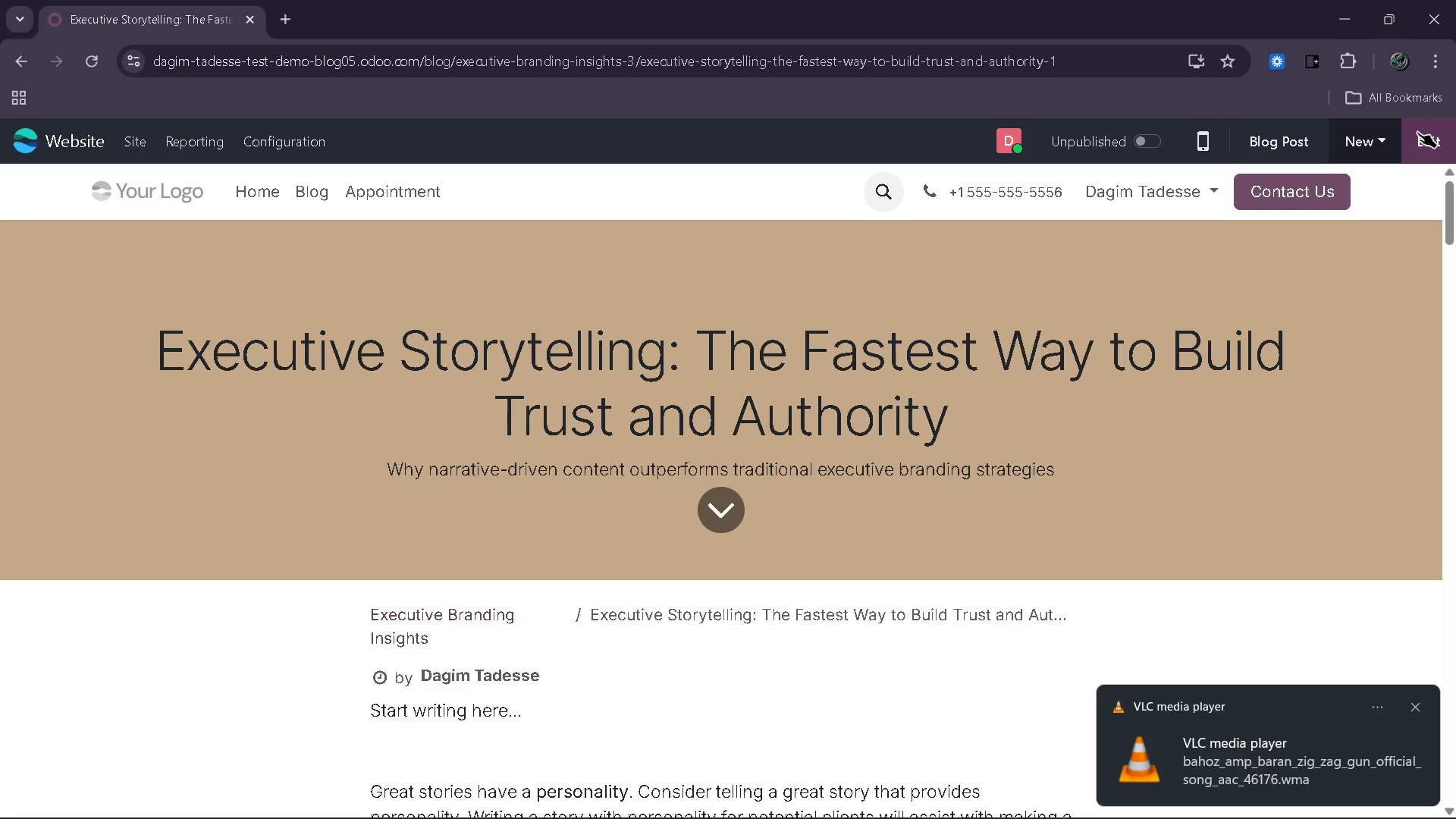 
wait(13.55)
 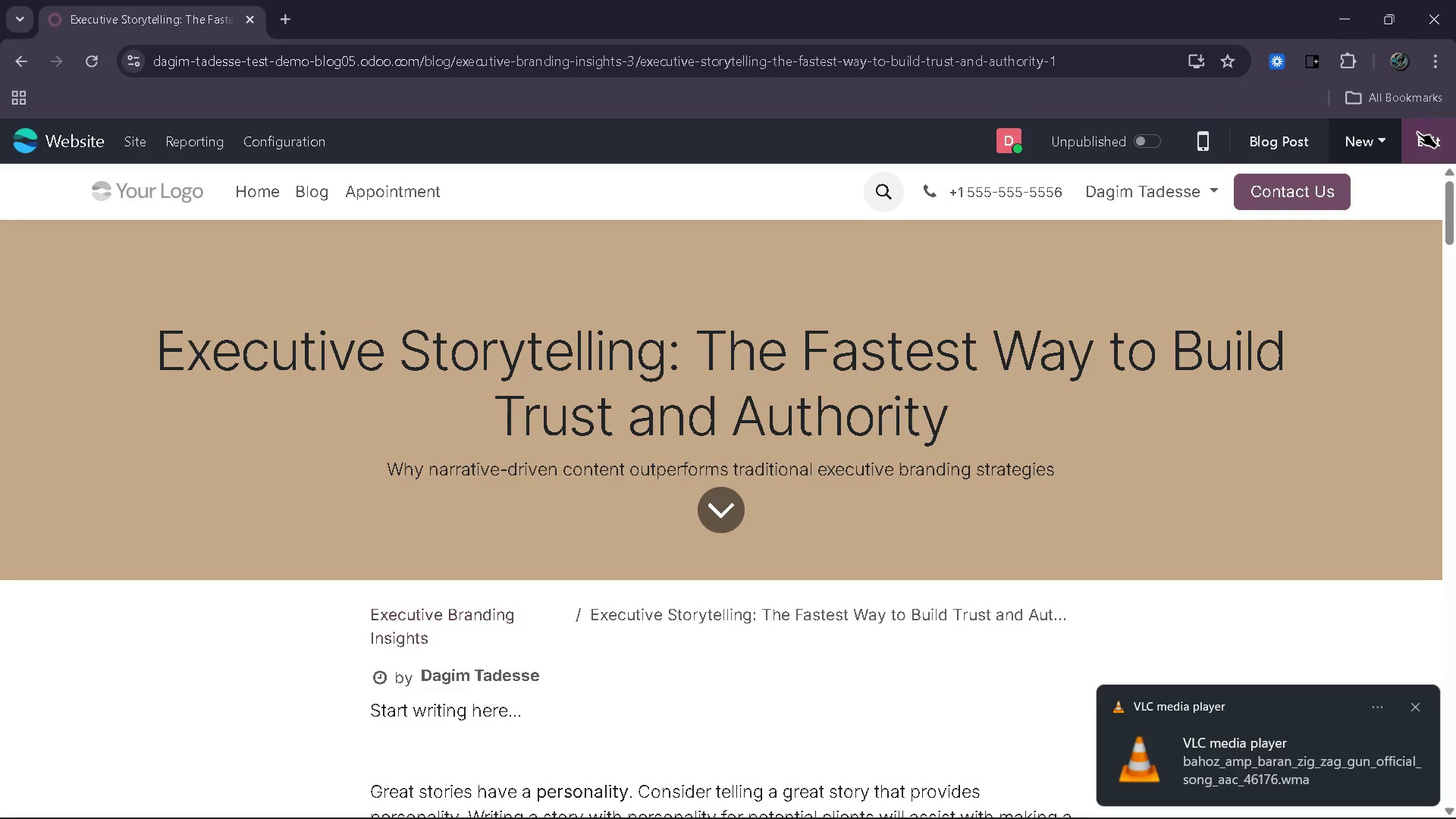 
left_click_drag(start_coordinate=[1421, 129], to_coordinate=[1425, 131])
 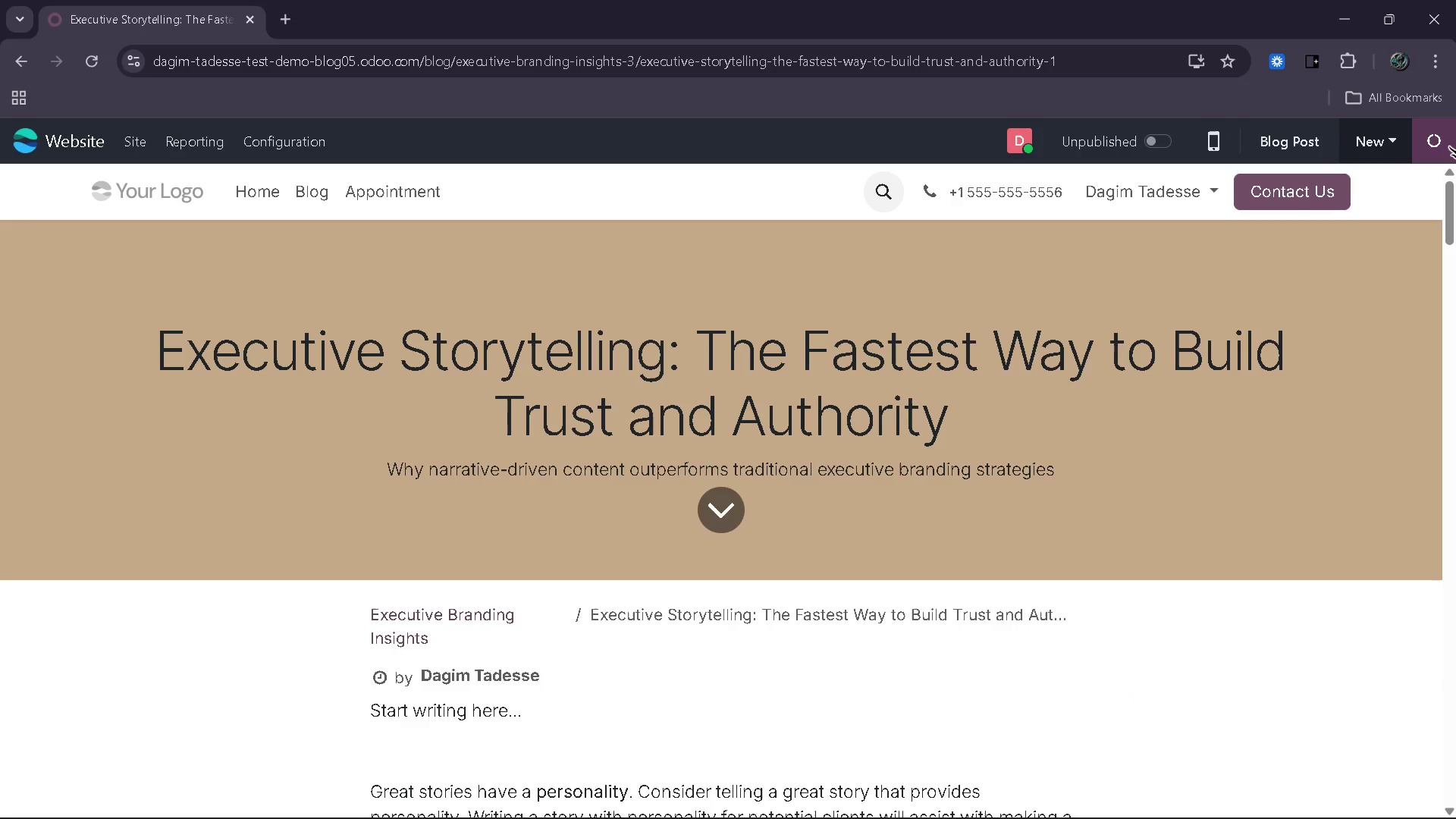 
mouse_move([1439, 160])
 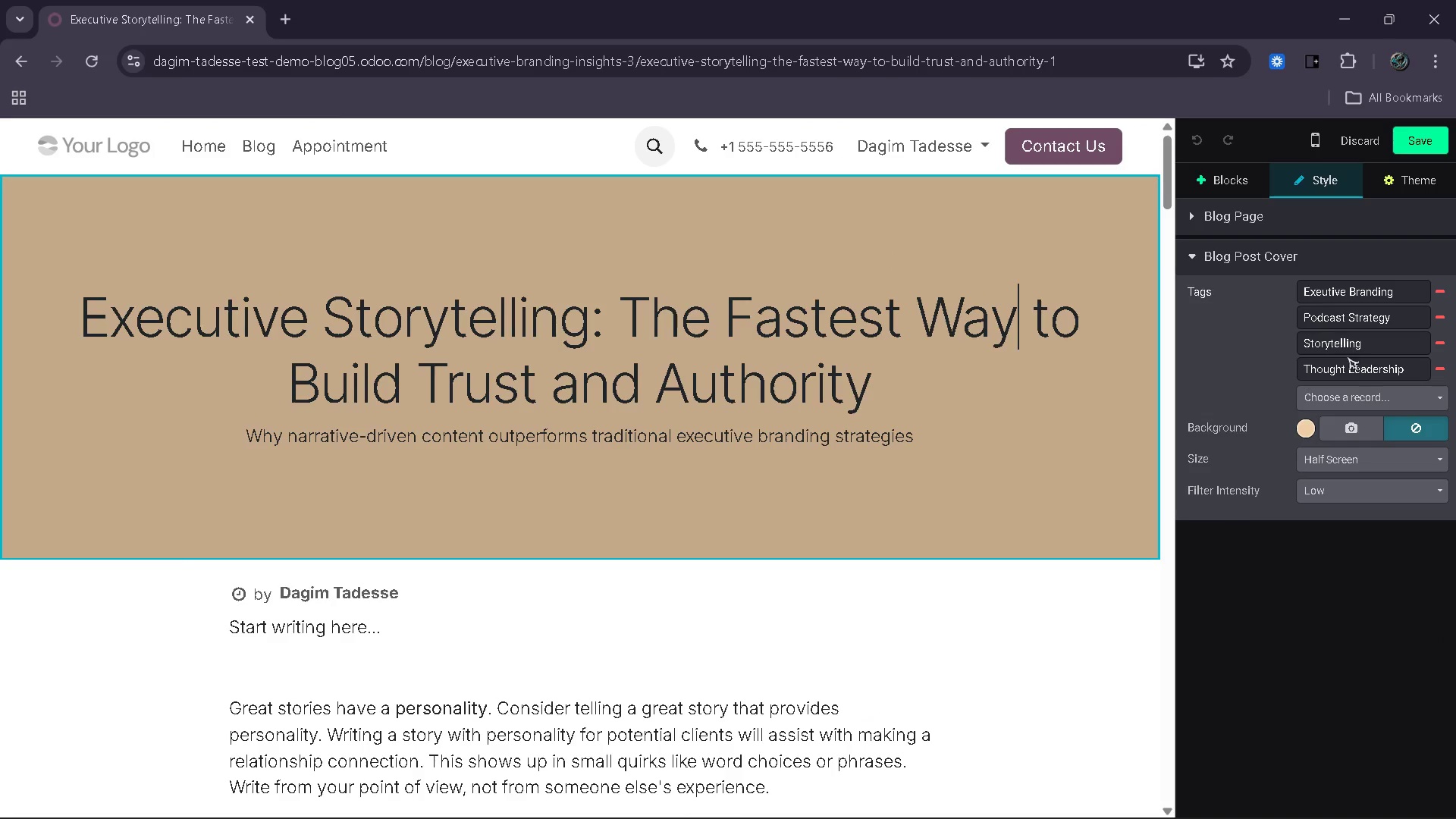 
left_click([1360, 421])
 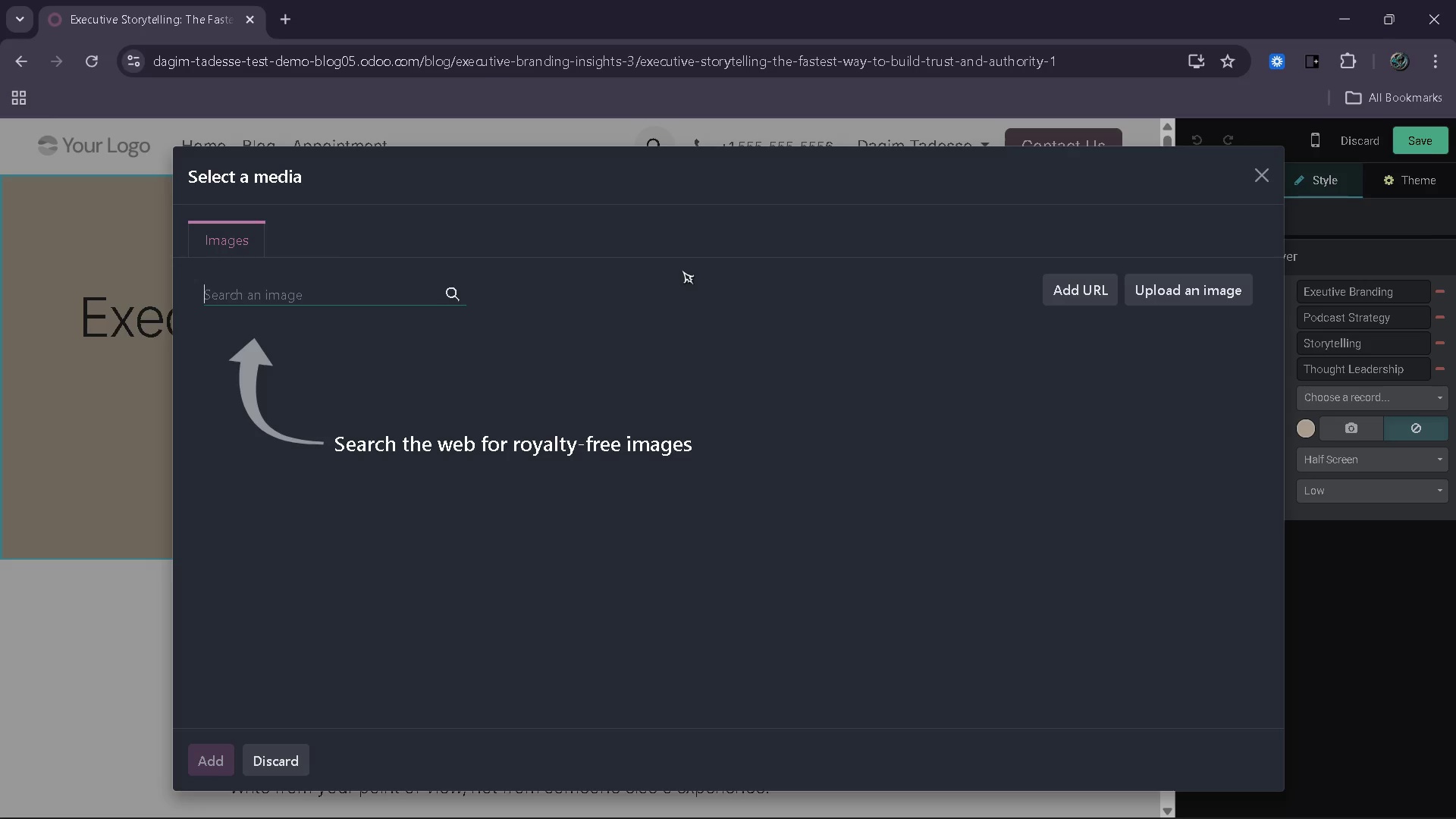 
wait(6.22)
 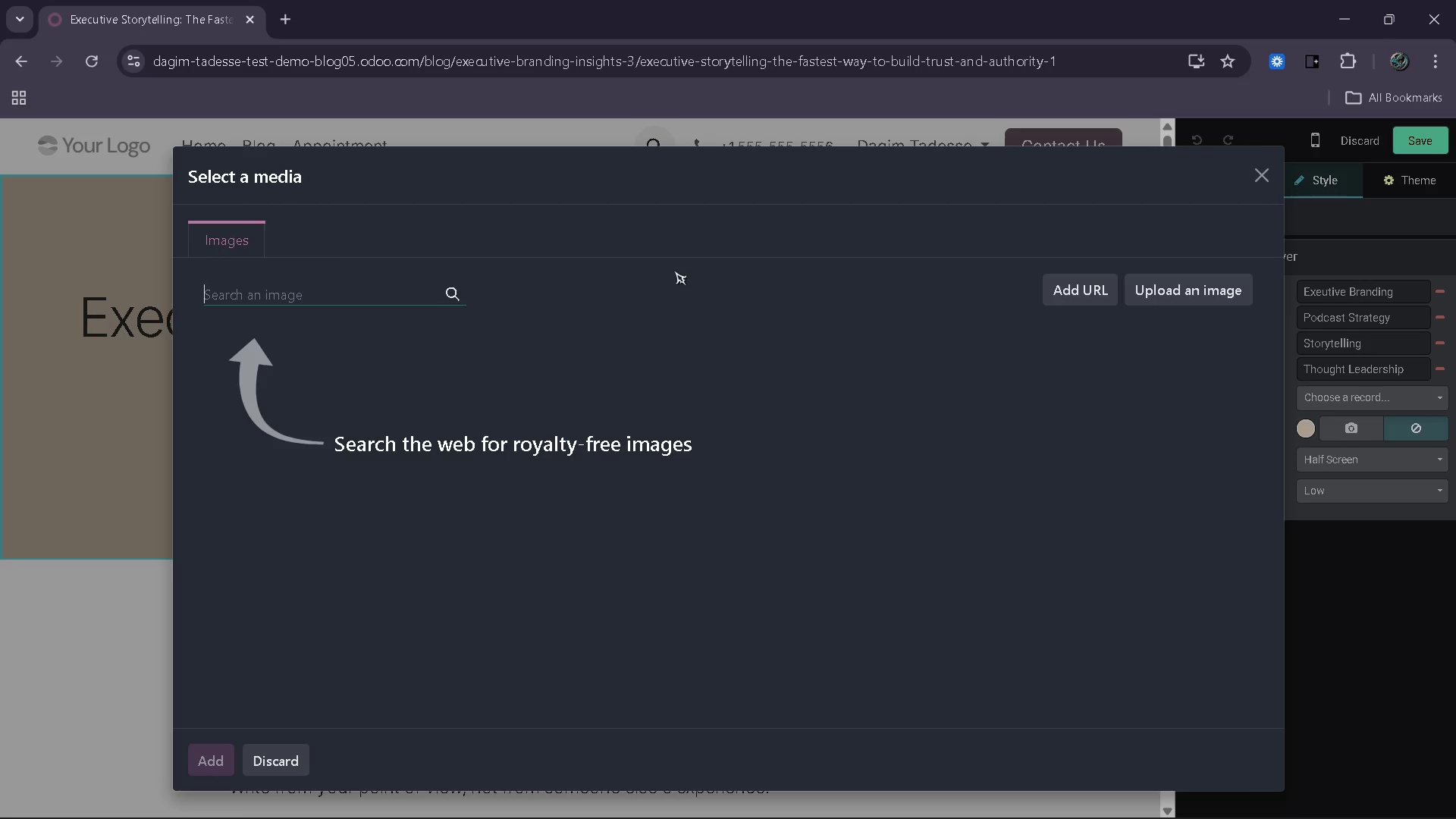 
type(excutu)
key(Backspace)
type(ive podcast studio)
 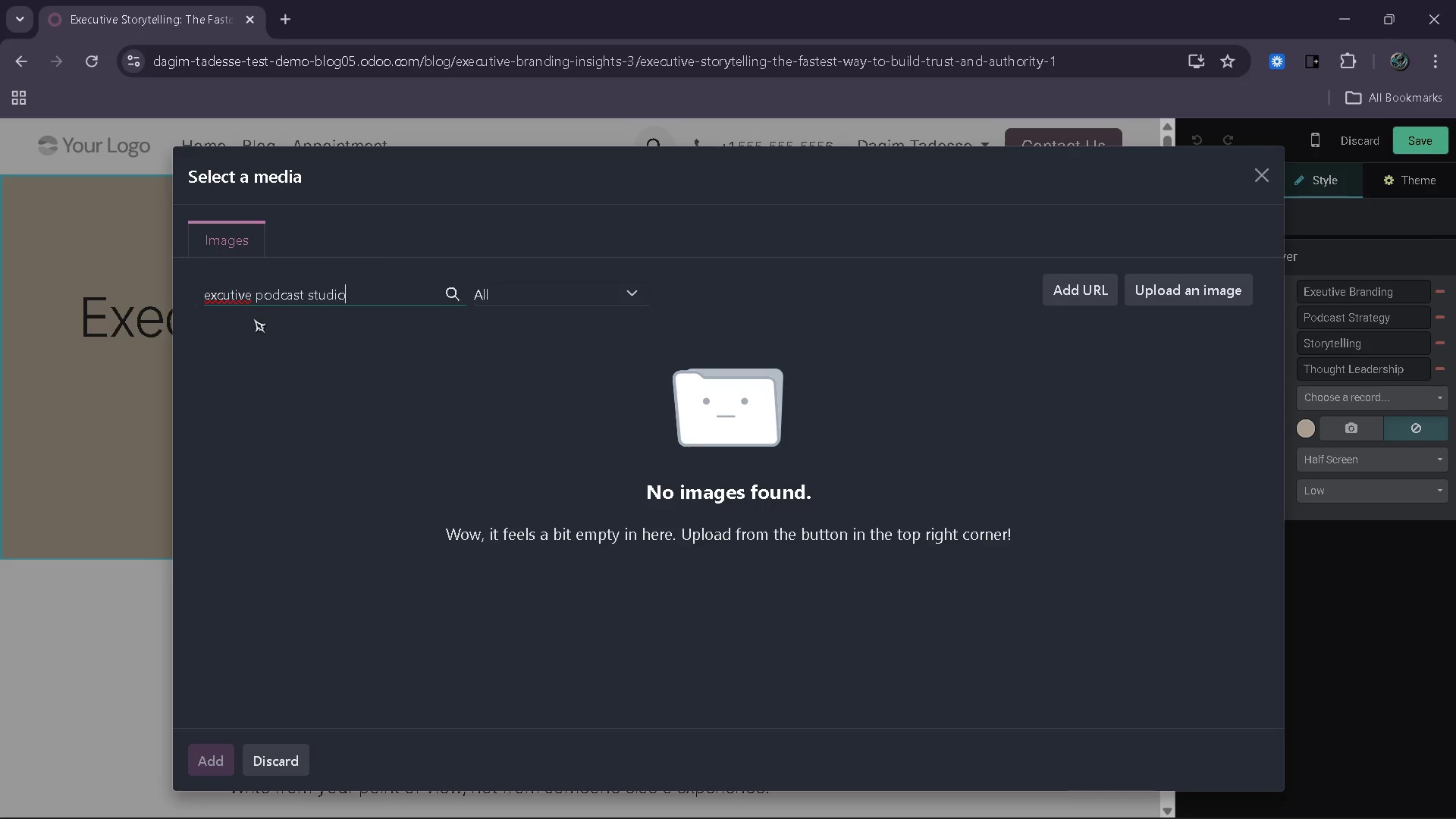 
left_click([218, 299])
 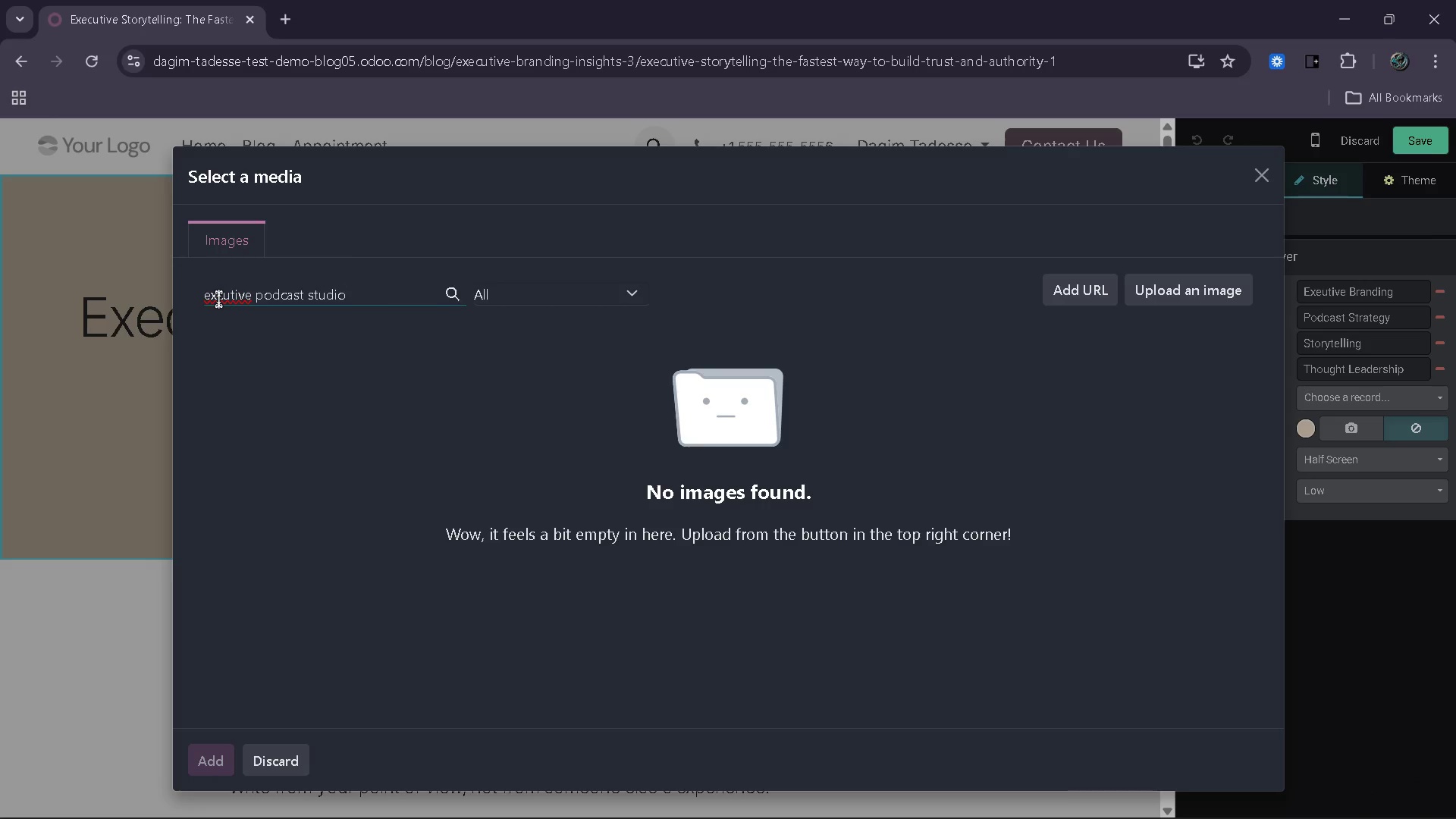 
key(E)
 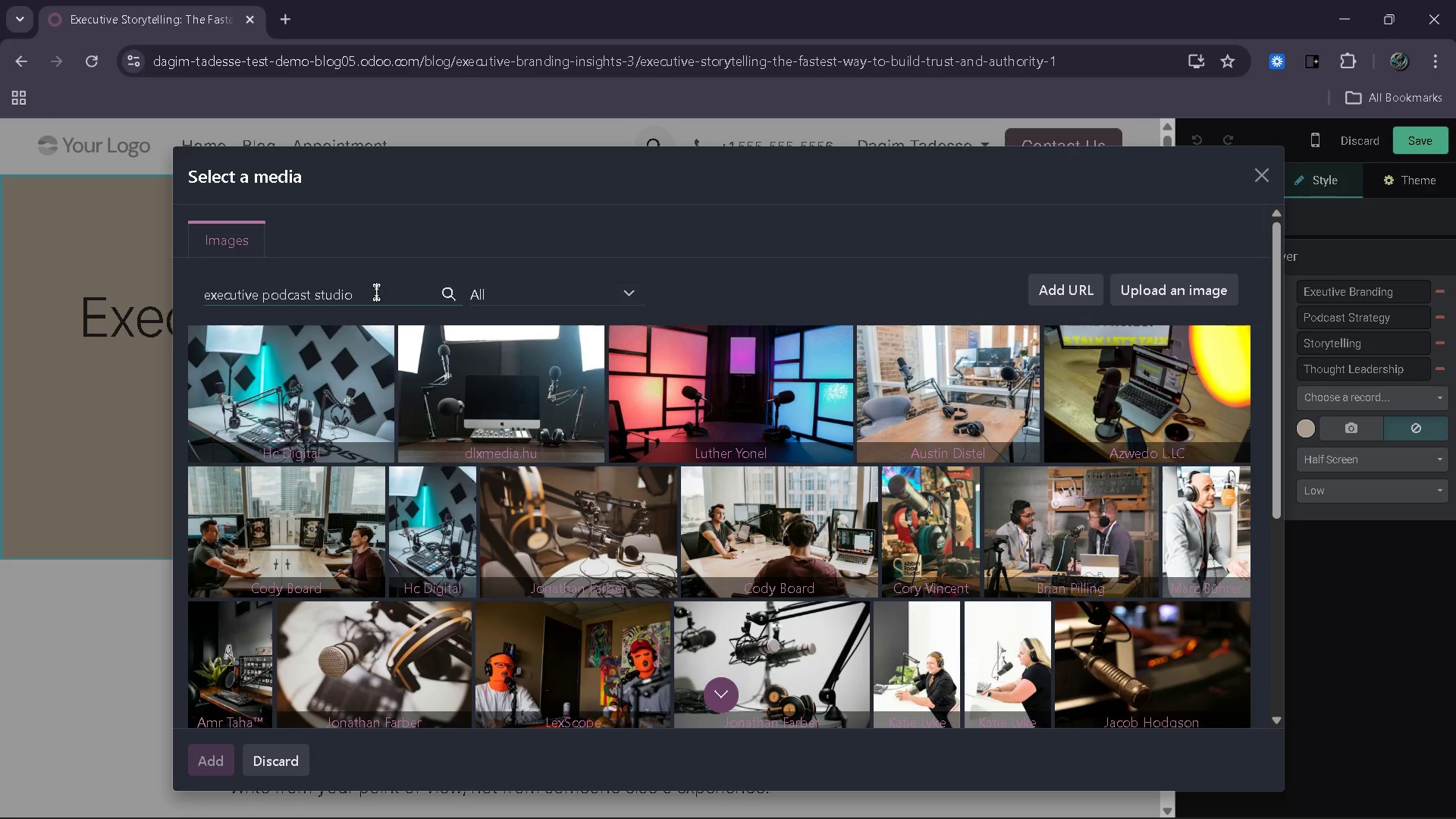 
wait(18.5)
 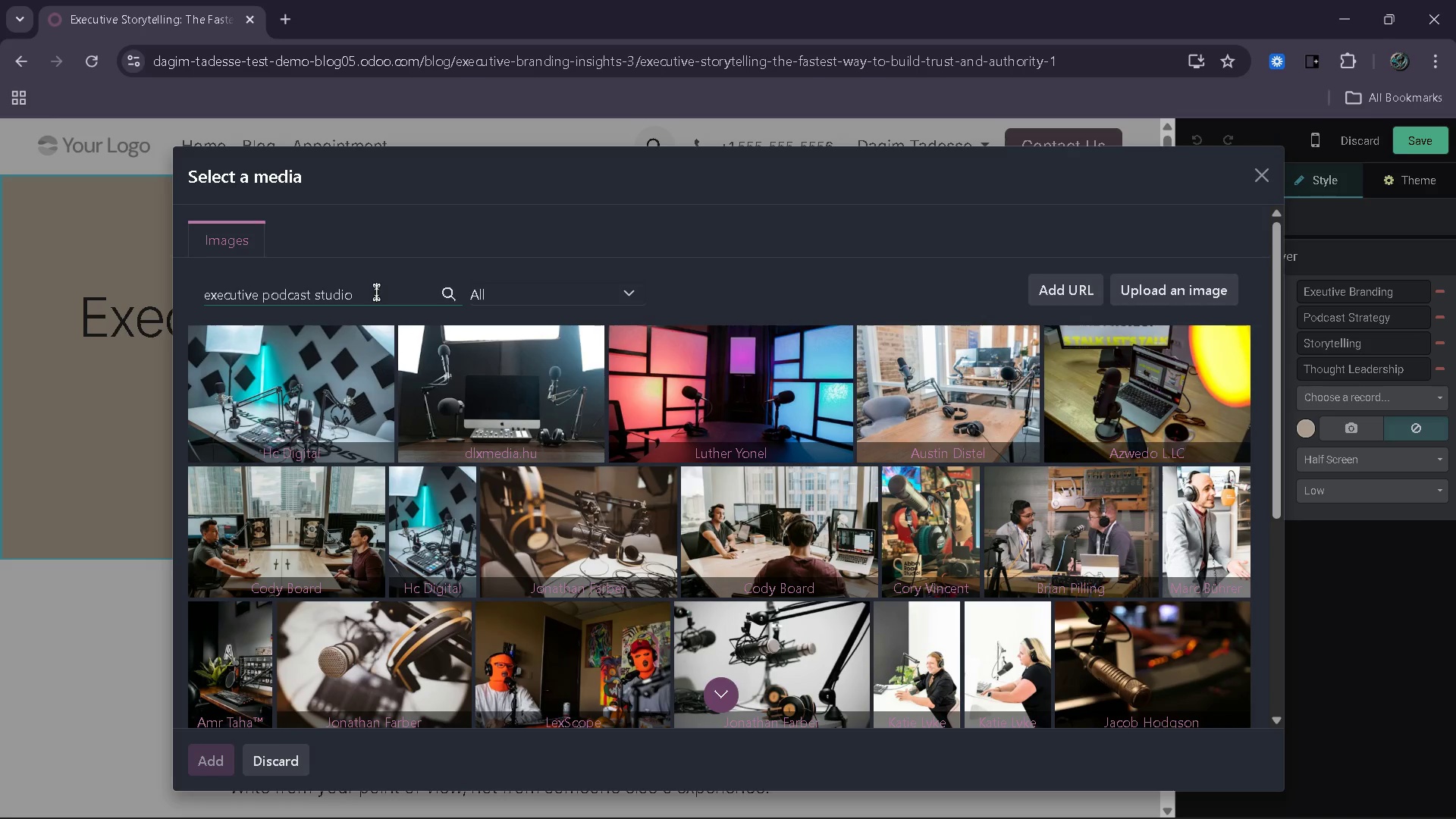 
left_click([378, 298])
 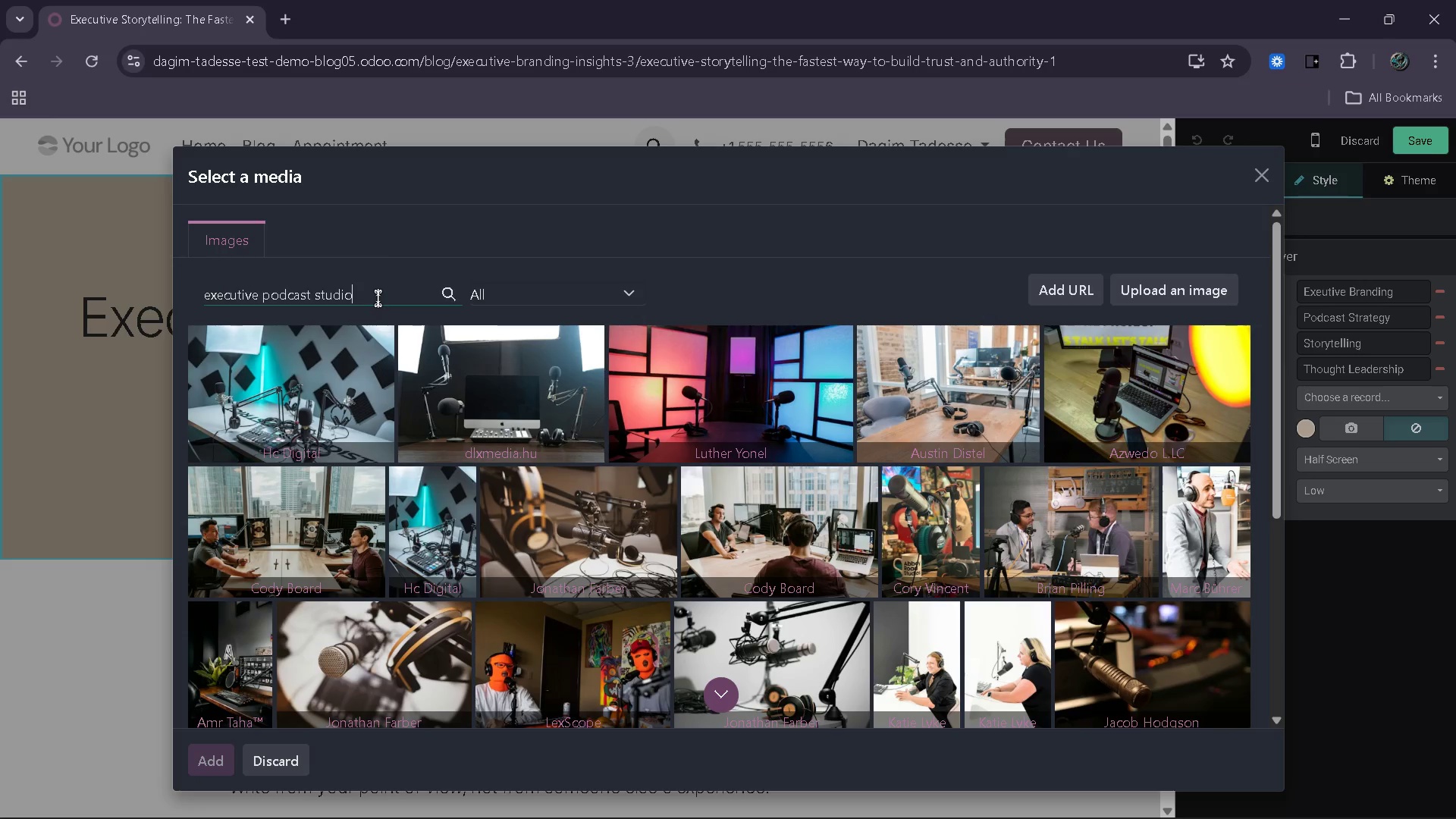 
type( luxury)
 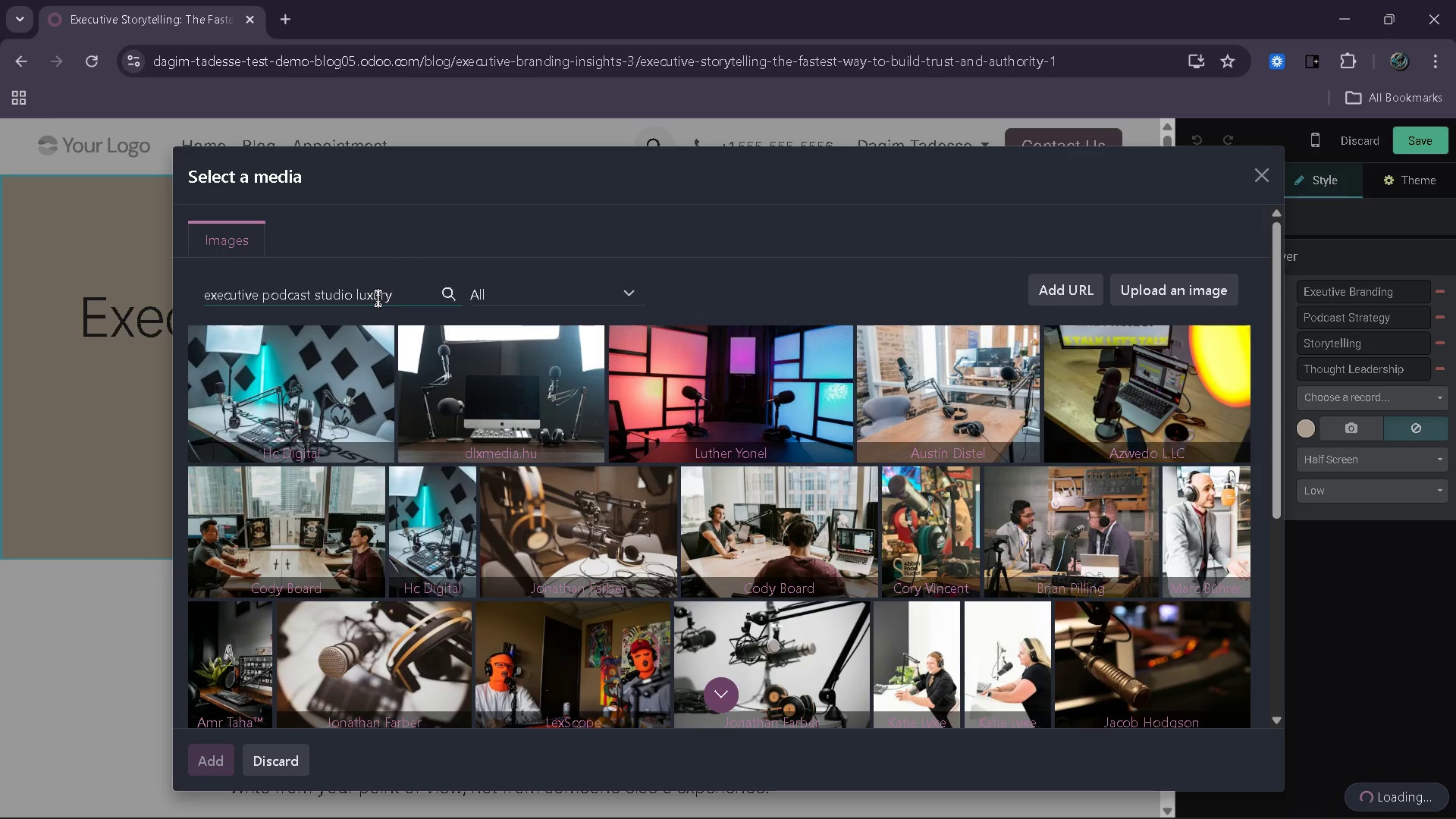 
wait(9.17)
 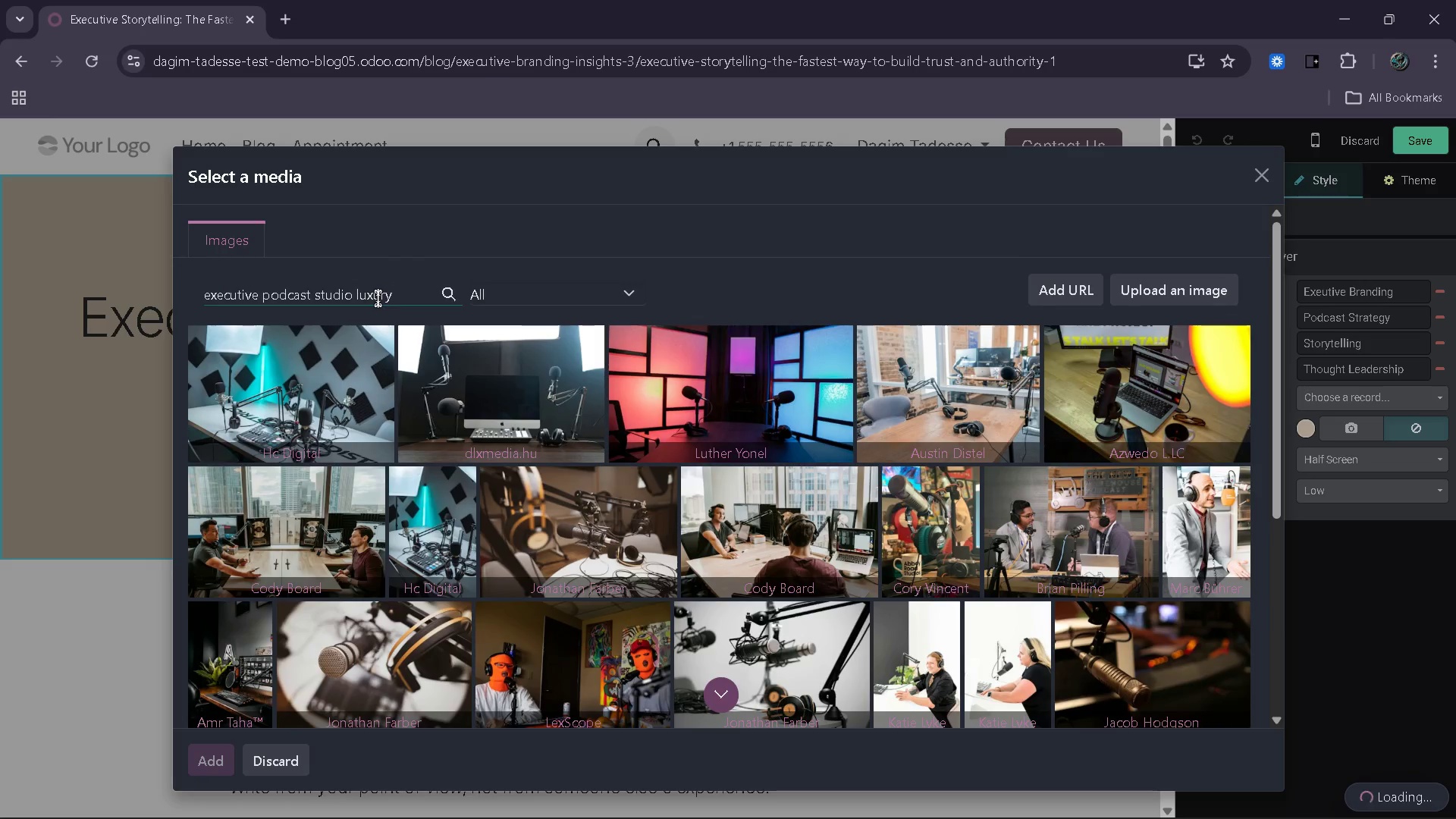 
key(Backspace)
 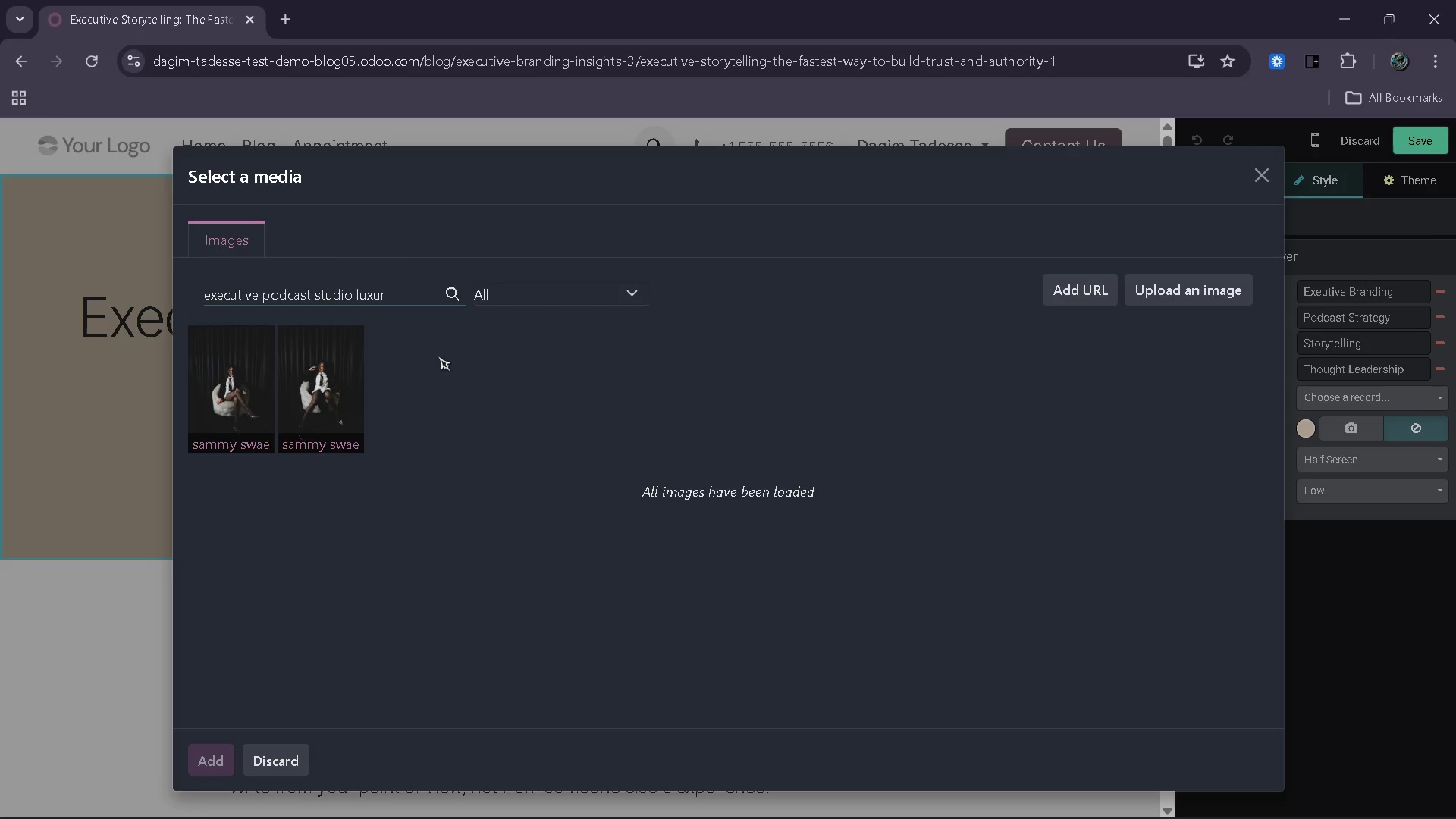 
key(Backspace)
 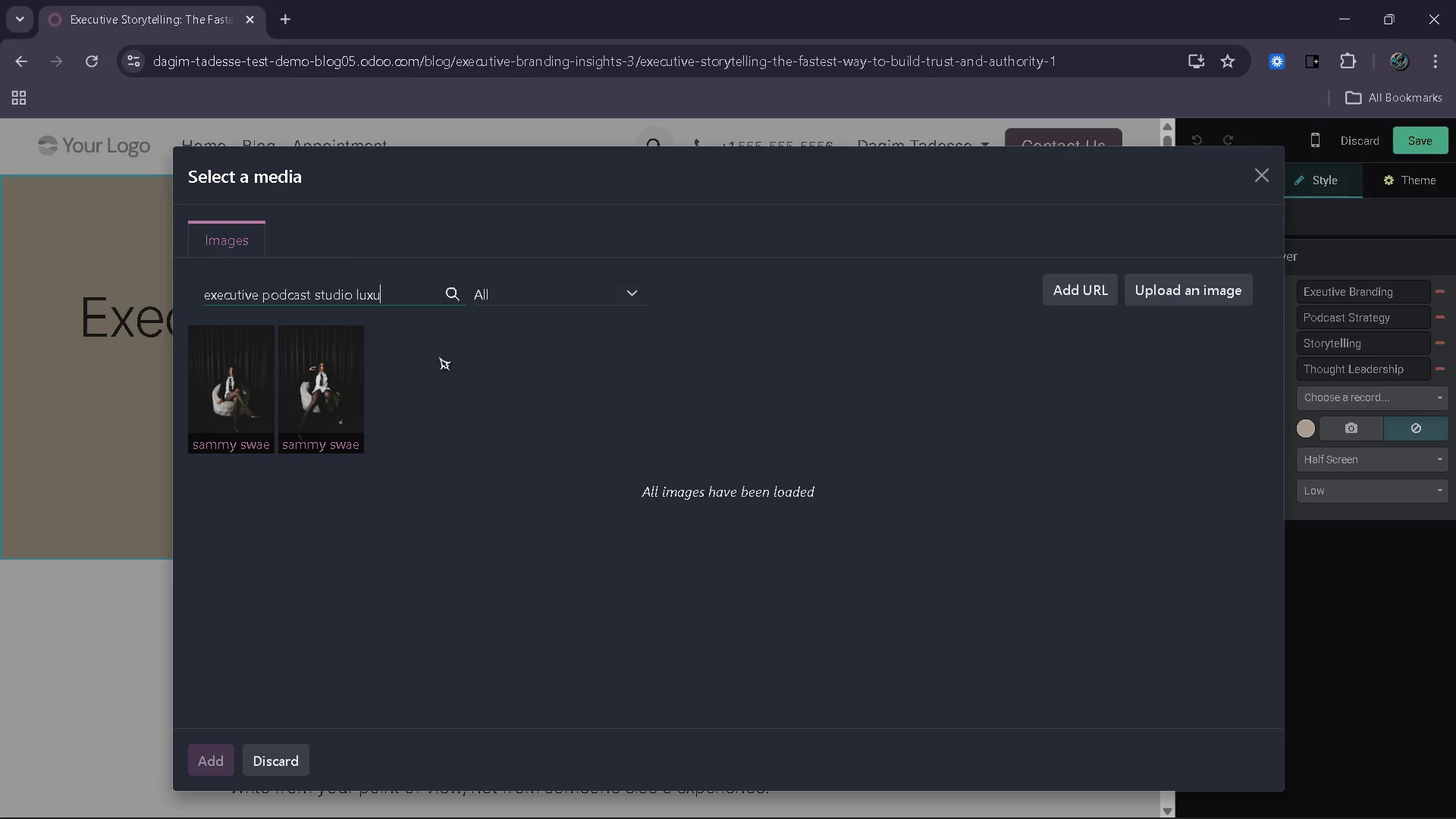 
key(Backspace)
 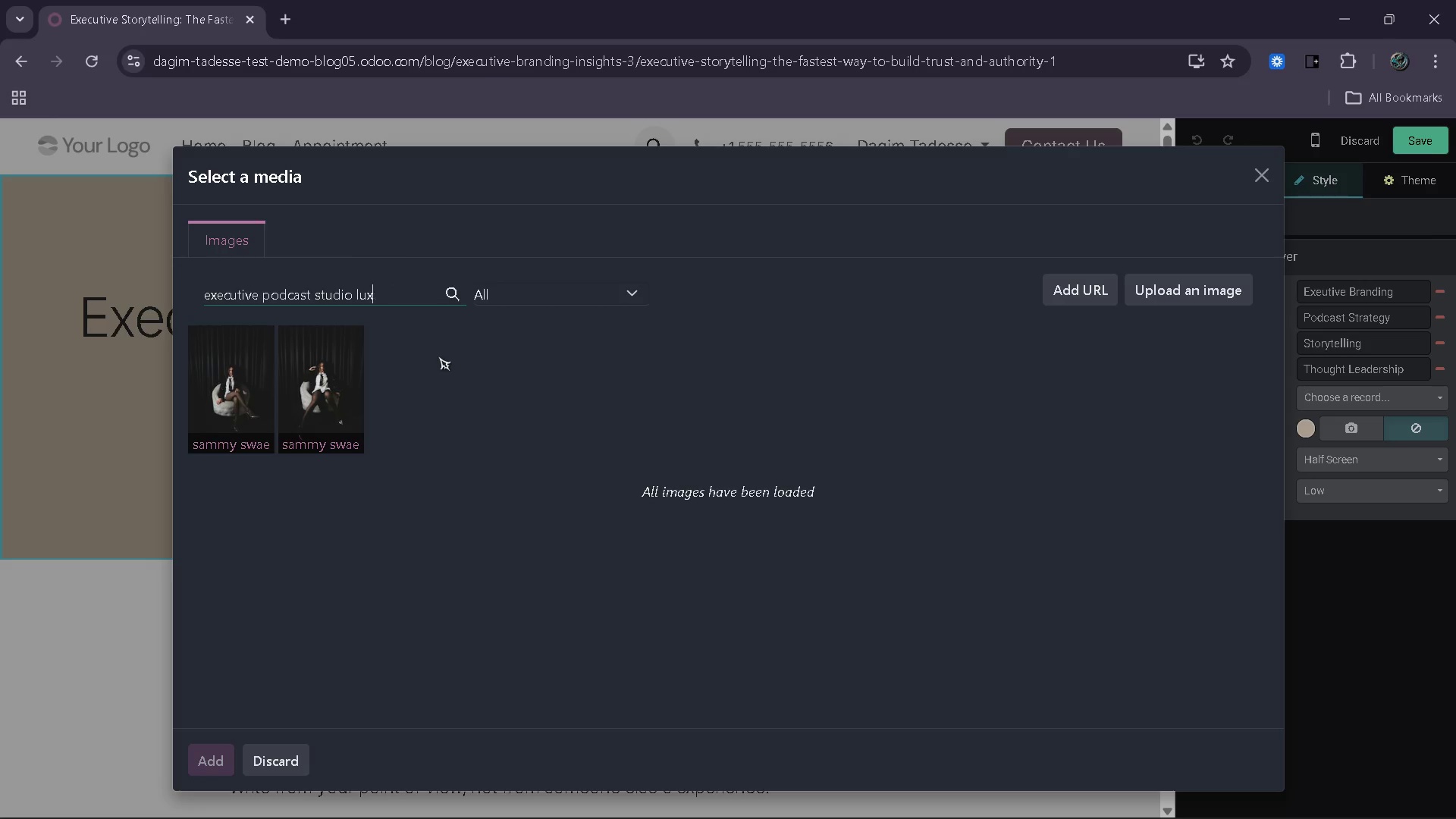 
key(Backspace)
 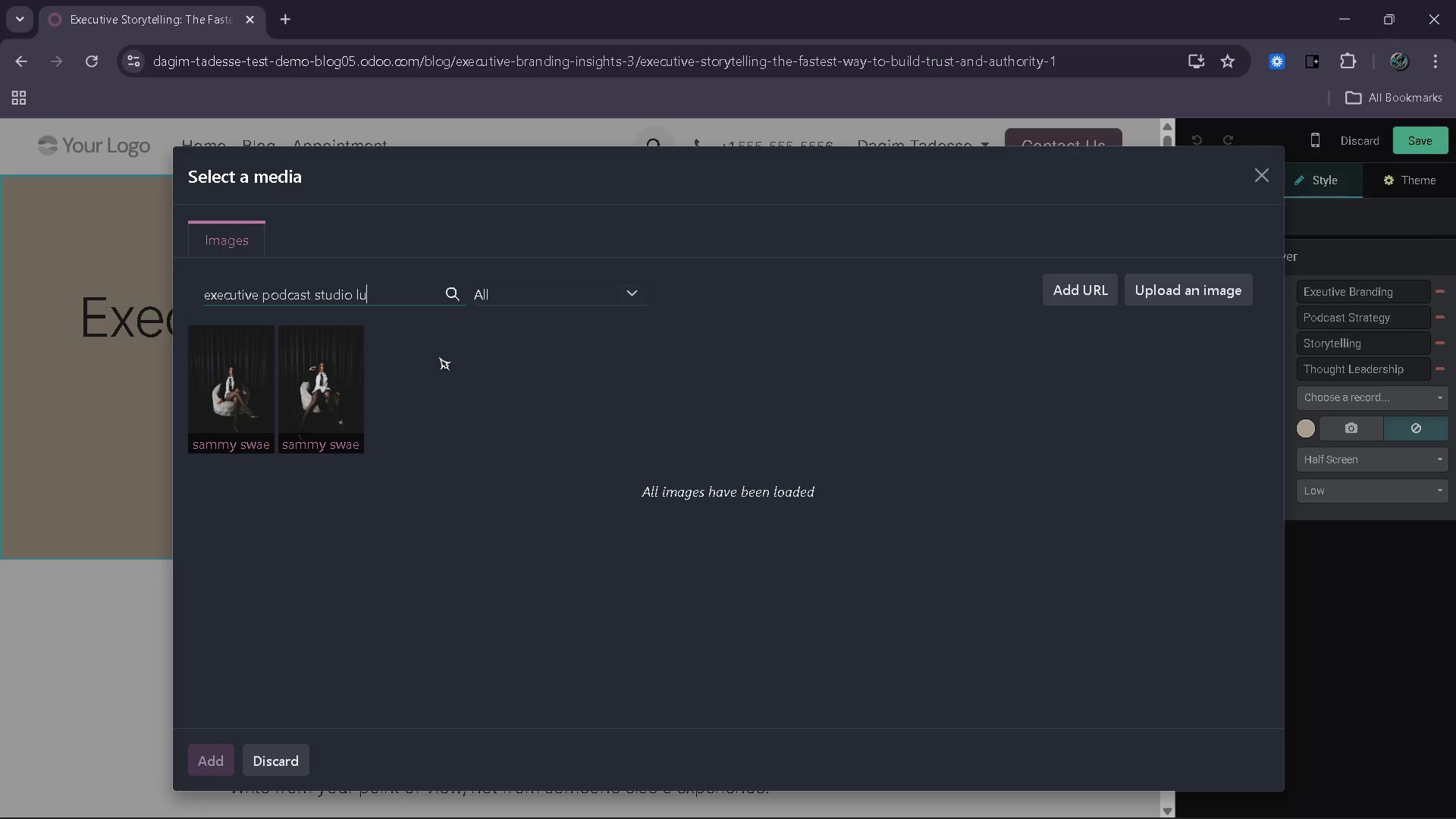 
key(Backspace)
 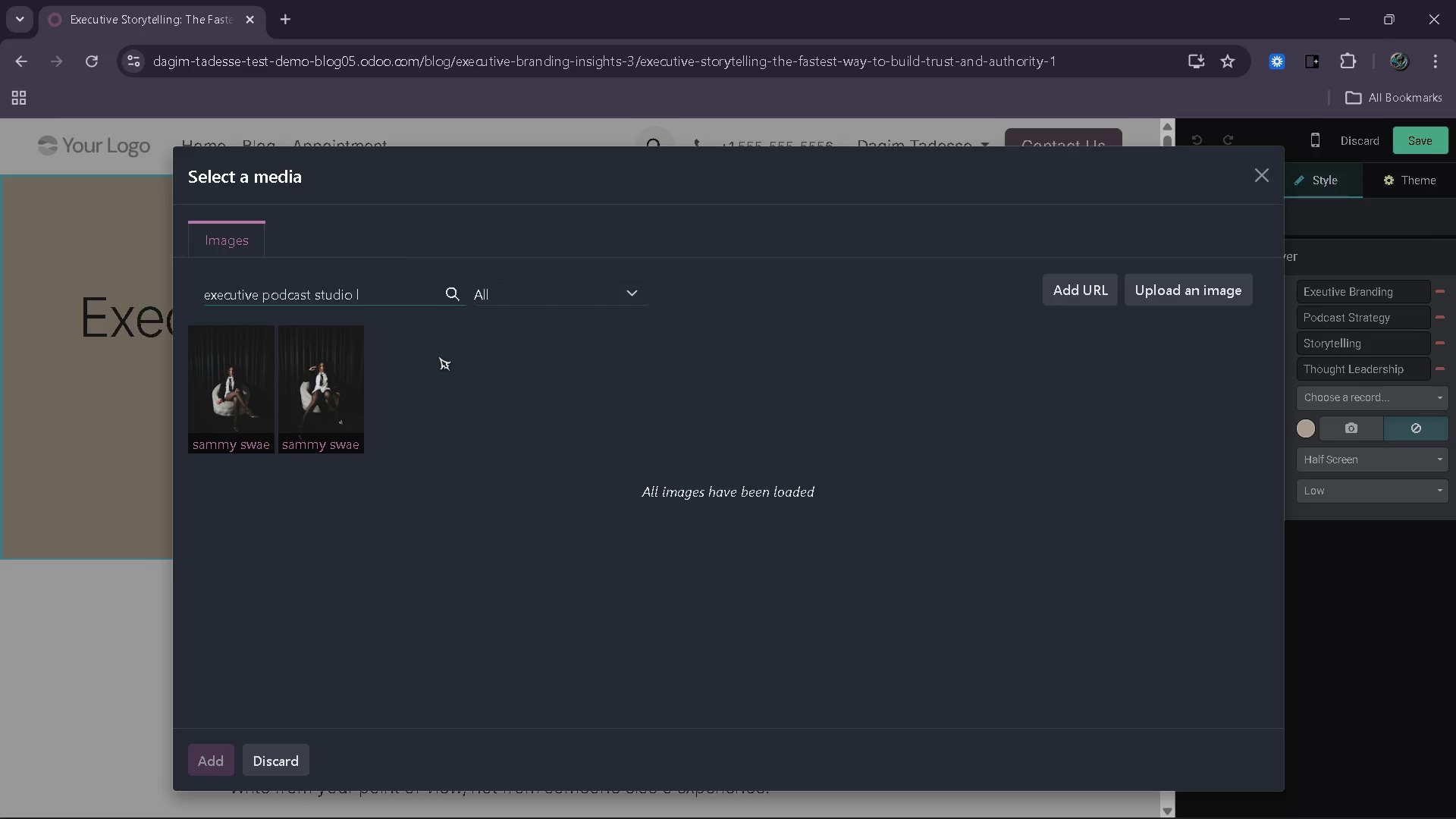 
key(Backspace)
 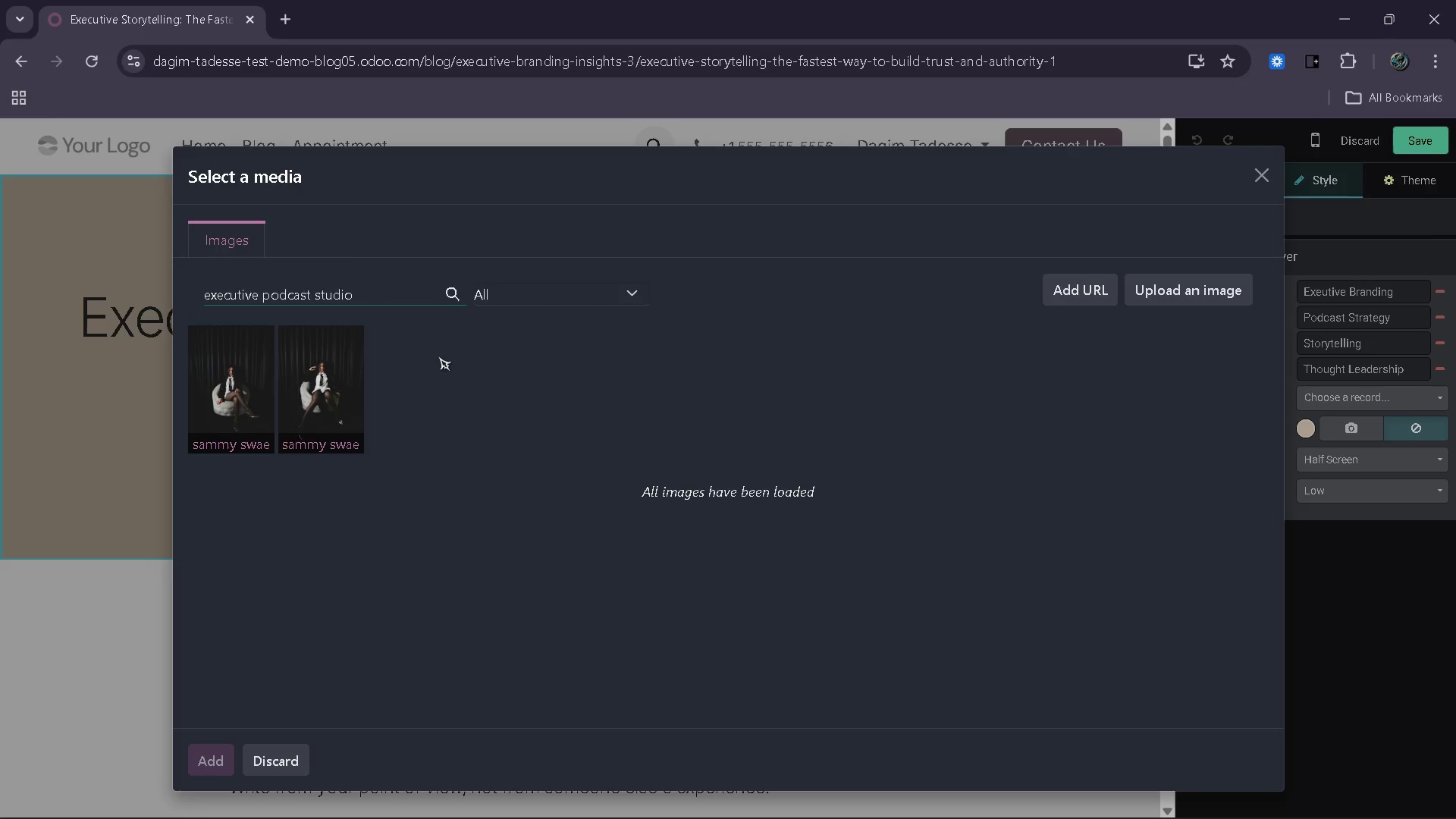 
key(Backspace)
 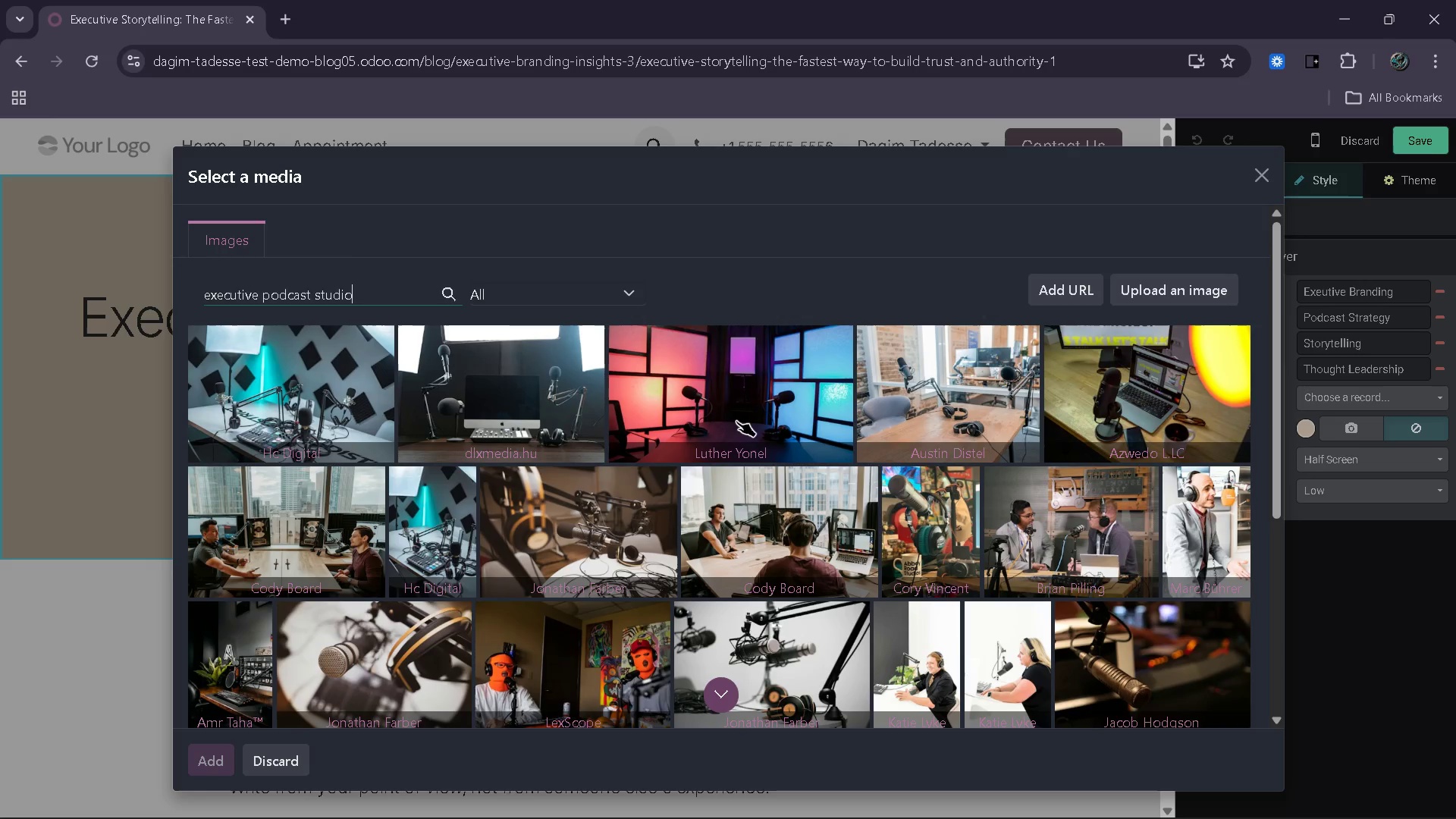 
wait(24.55)
 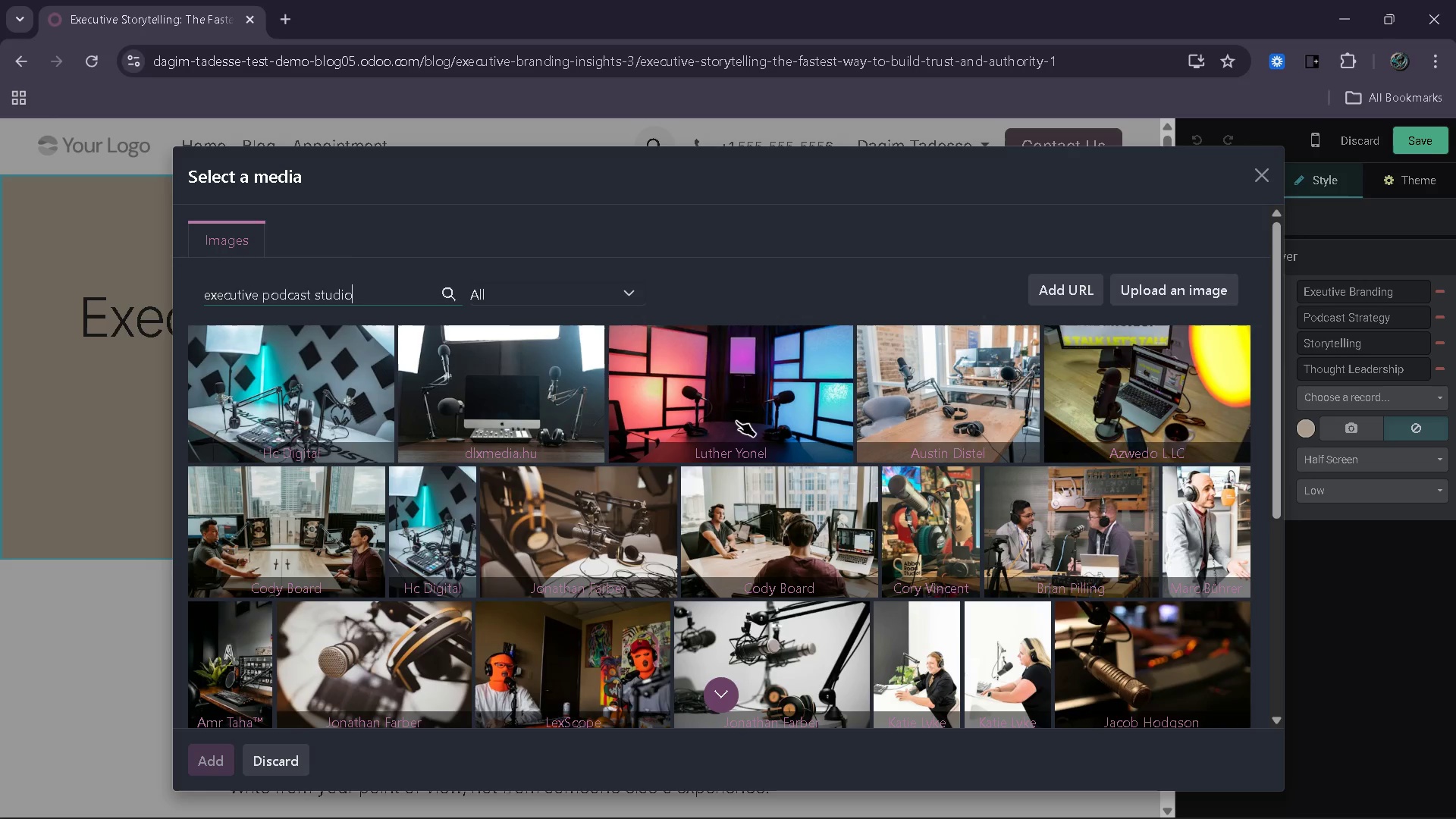 
left_click([736, 421])
 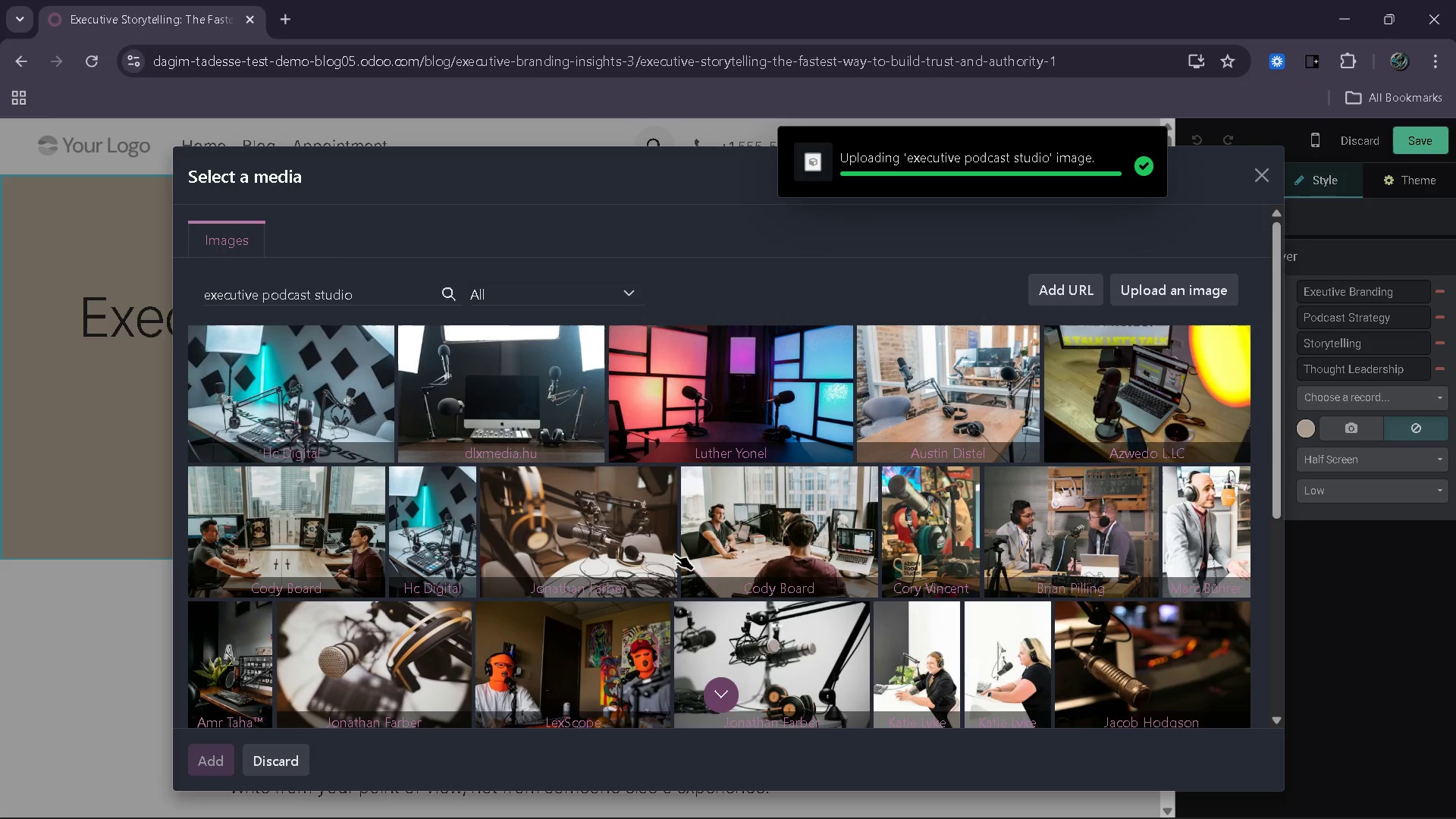 
wait(8.19)
 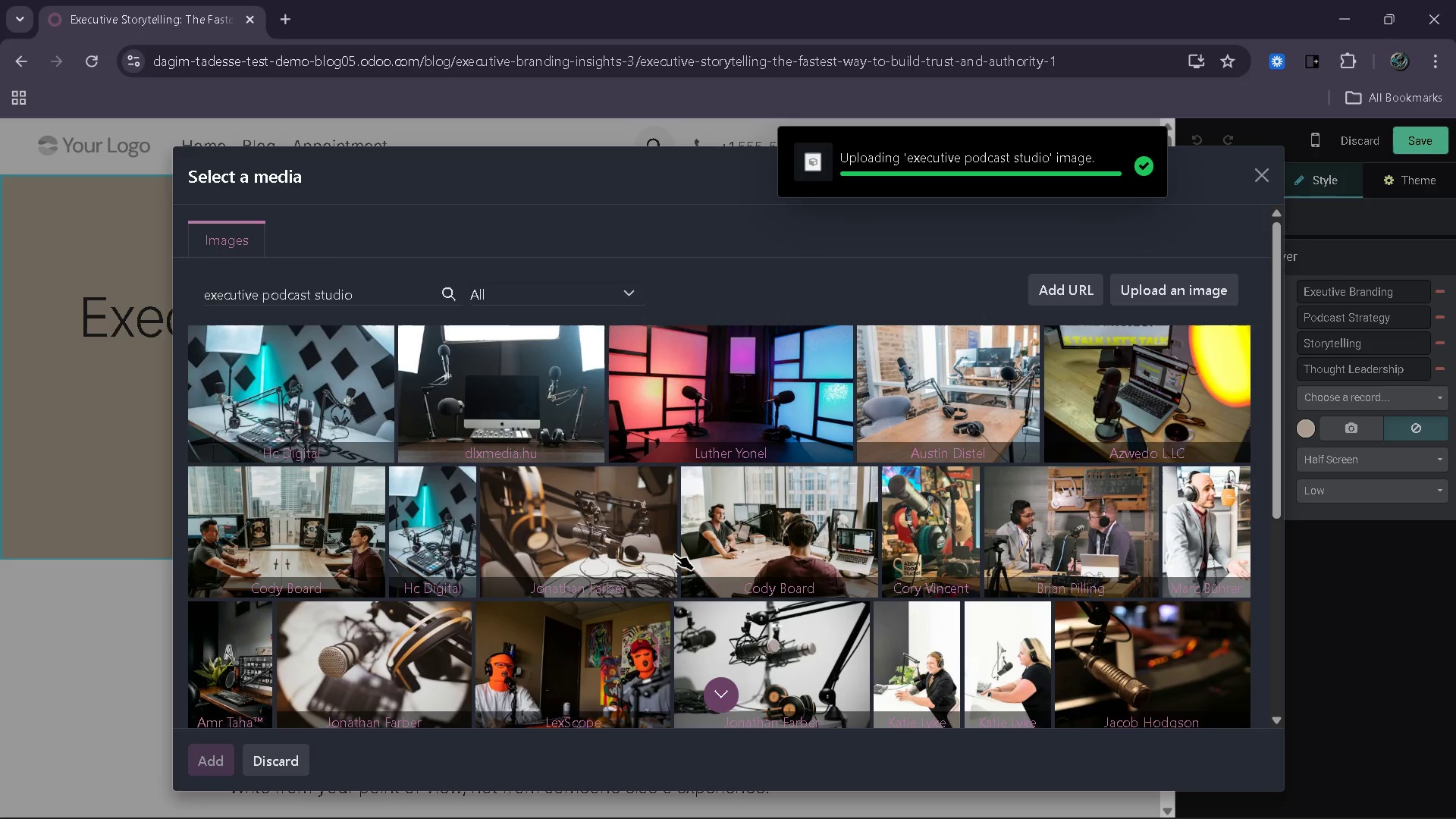 
left_click_drag(start_coordinate=[389, 630], to_coordinate=[210, 628])
 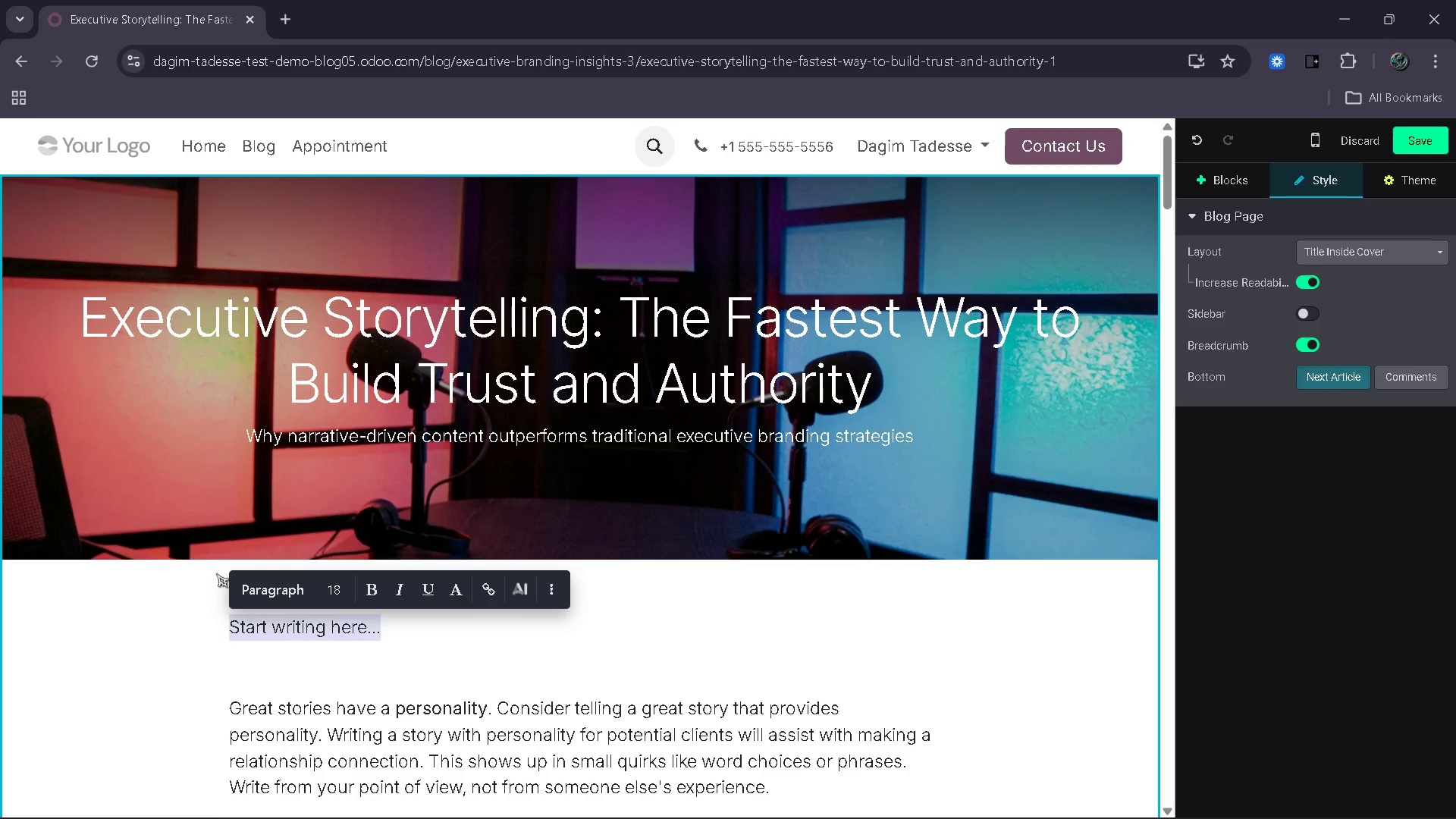 
type(Luth)
key(Backspace)
key(Backspace)
key(Backspace)
key(Backspace)
type(Photo by [Luthor)
key(Backspace)
key(Backspace)
type(er yoon)
key(Backspace)
key(Backspace)
type(nel)
key(Backspace)
key(Backspace)
key(Backspace)
key(Backspace)
key(Backspace)
type('y)
key(Backspace)
key(Backspace)
type(Yonel)
 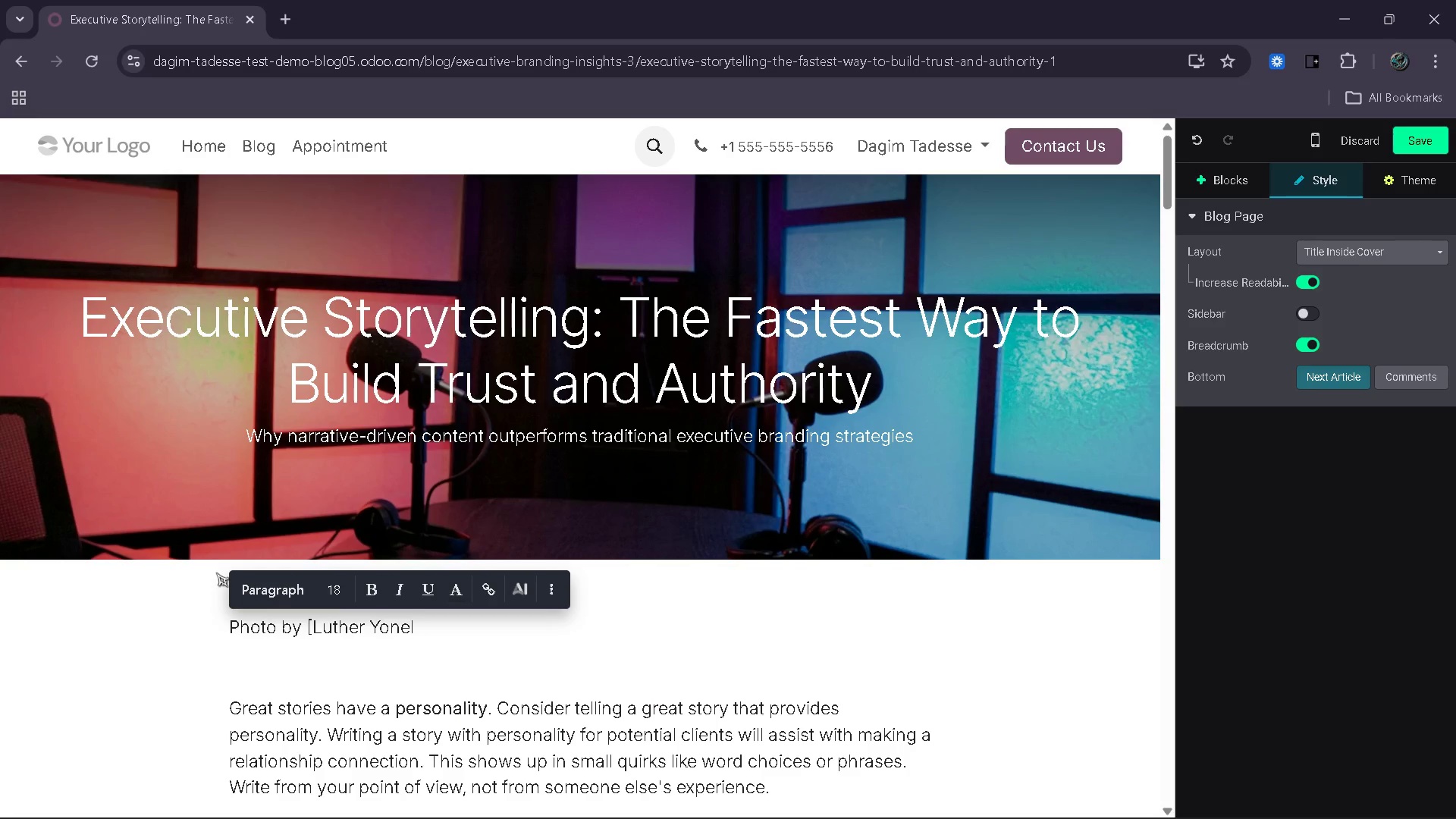 
key(BracketRight)
 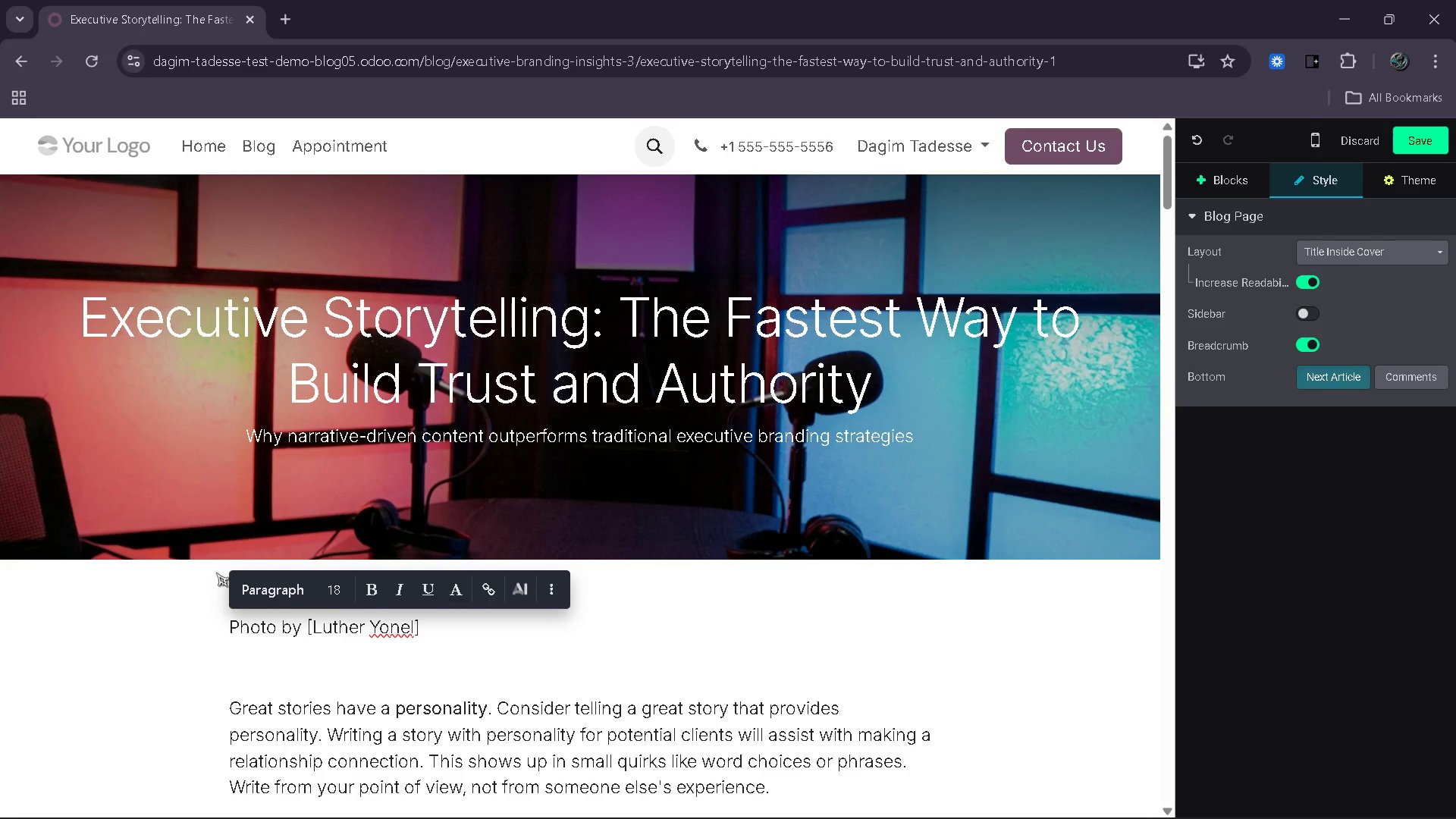 
type( via Unspal)
key(Backspace)
key(Backspace)
type(lash)
 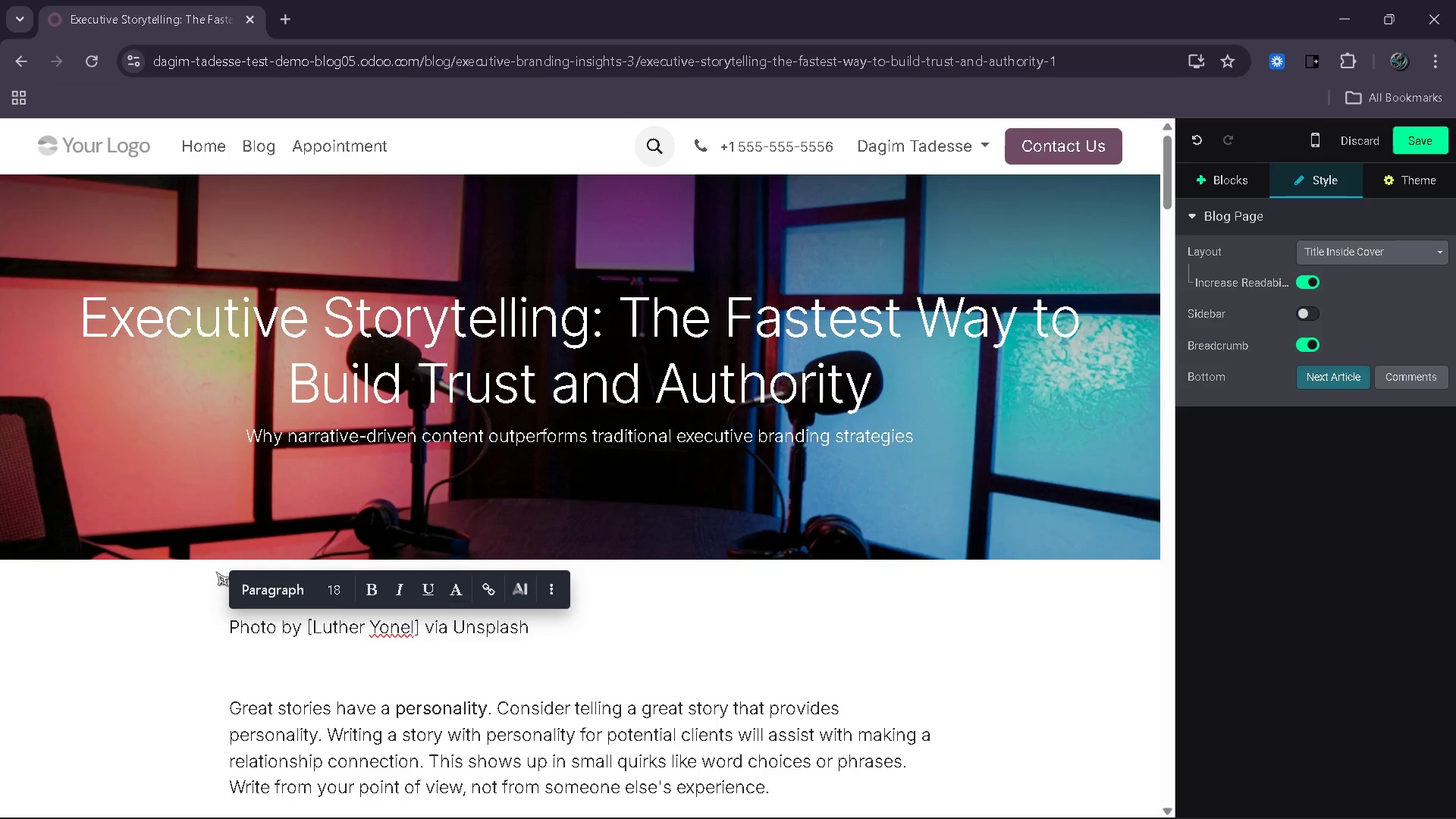 
left_click_drag(start_coordinate=[536, 631], to_coordinate=[231, 636])
 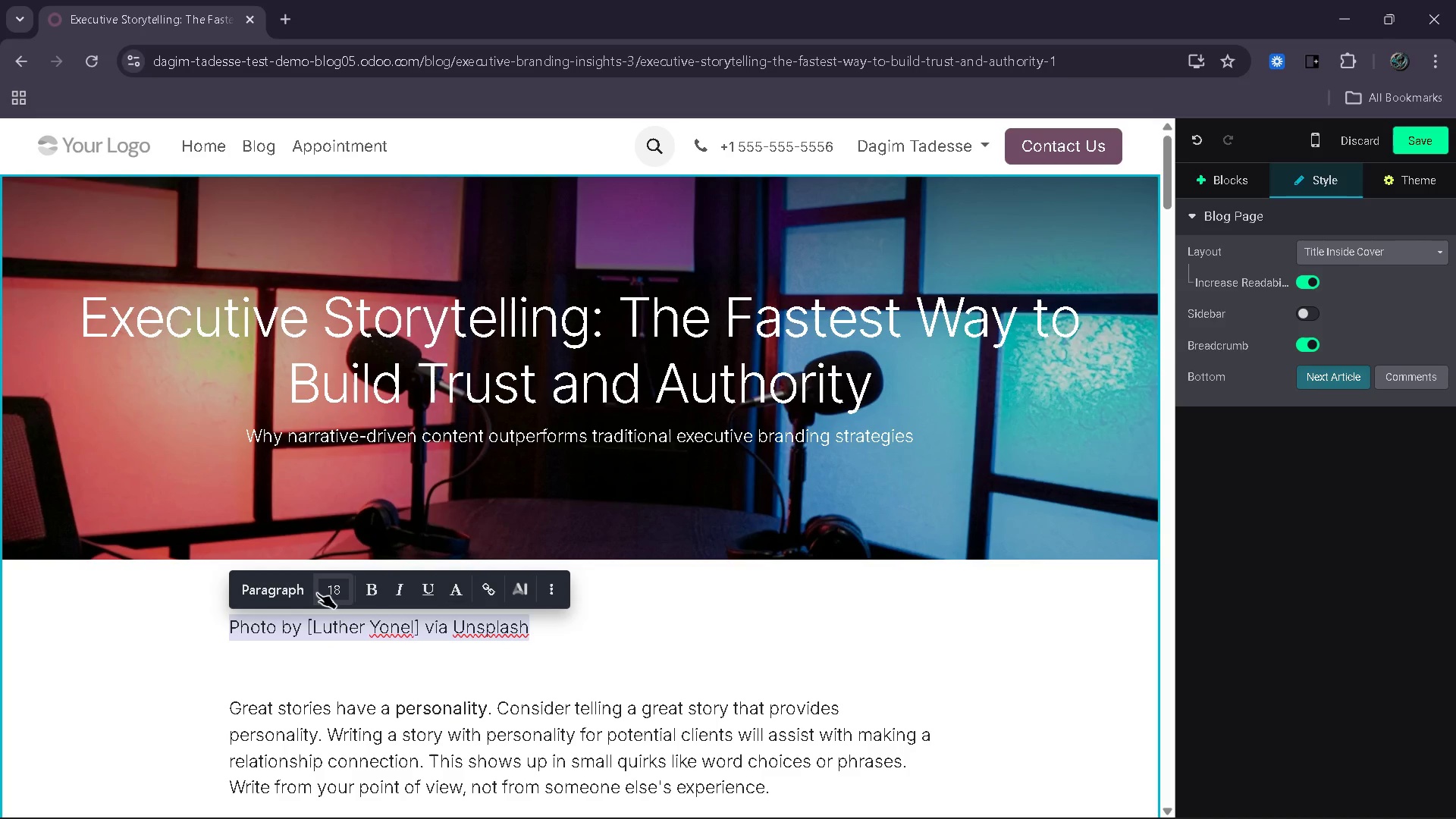 
left_click([335, 593])
 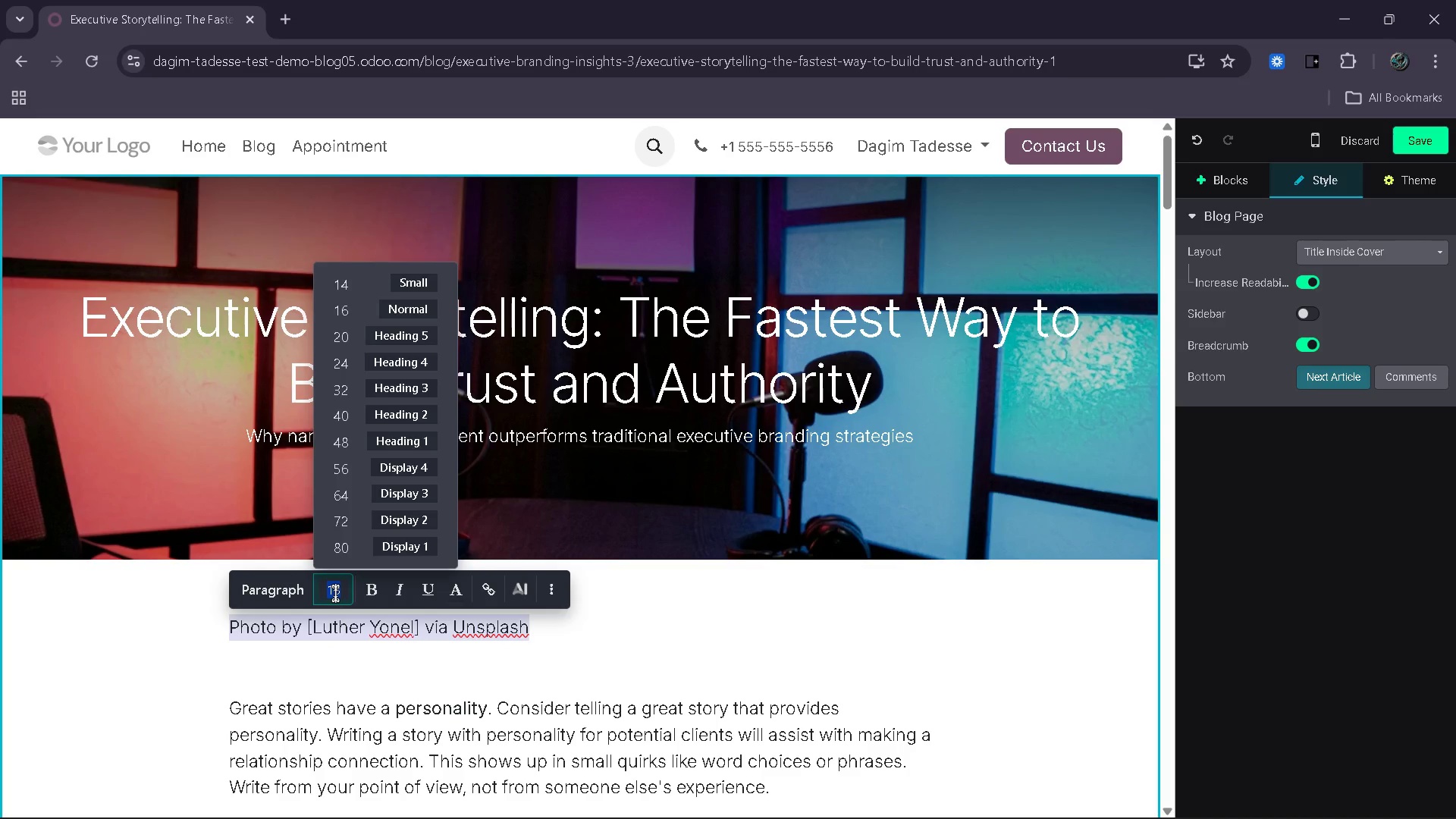 
type(14)
 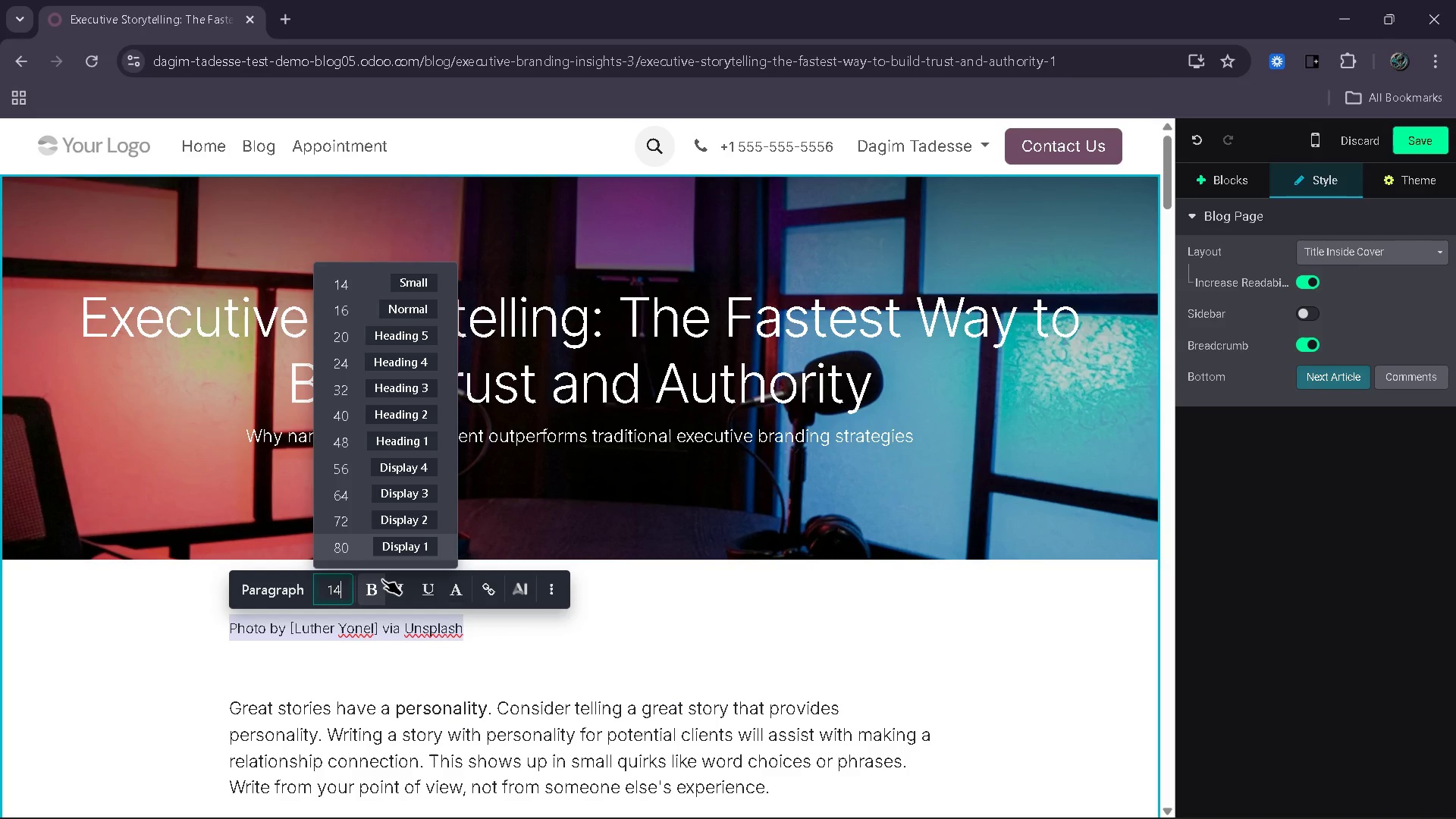 
left_click([380, 585])
 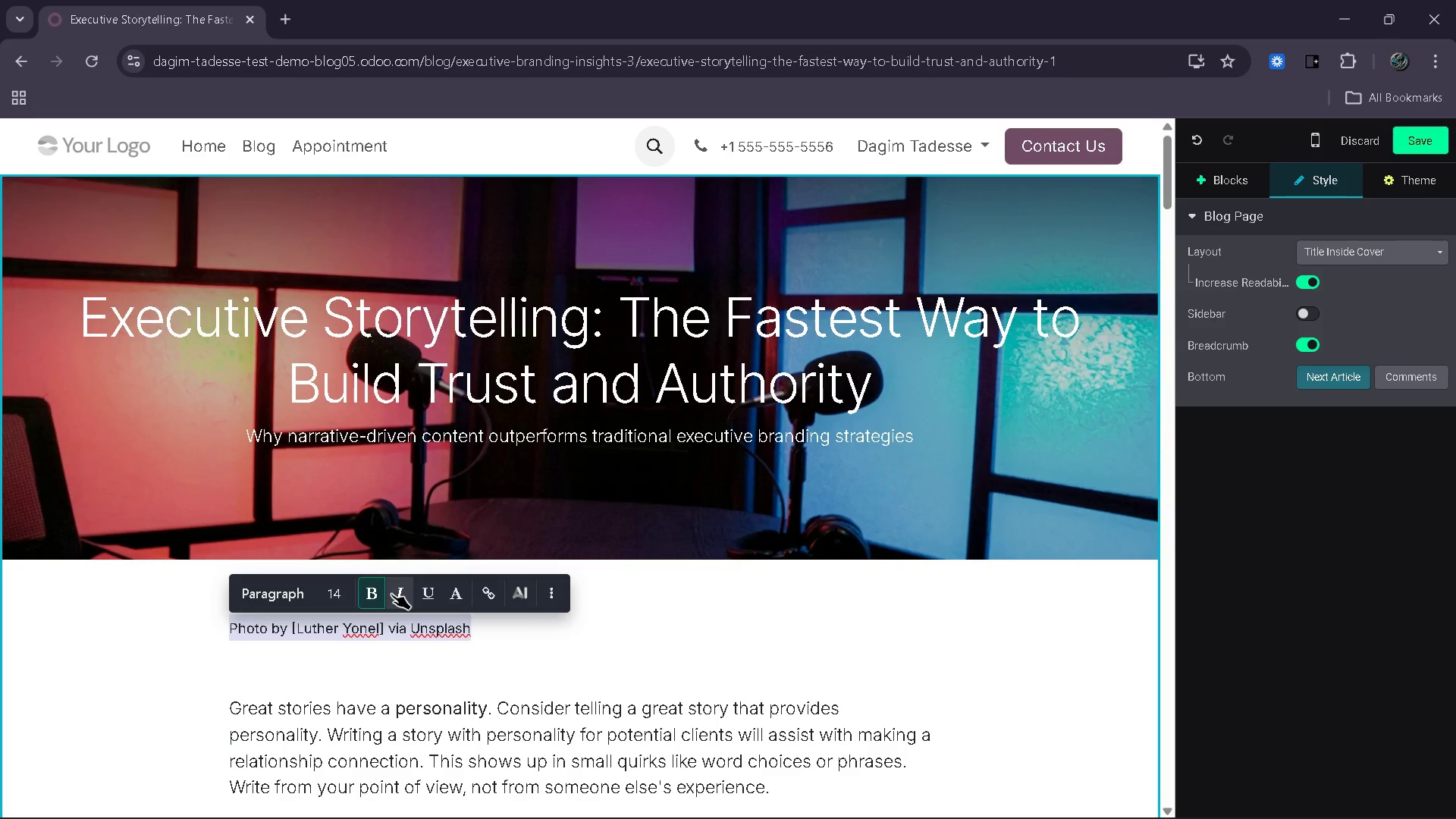 
left_click([391, 594])
 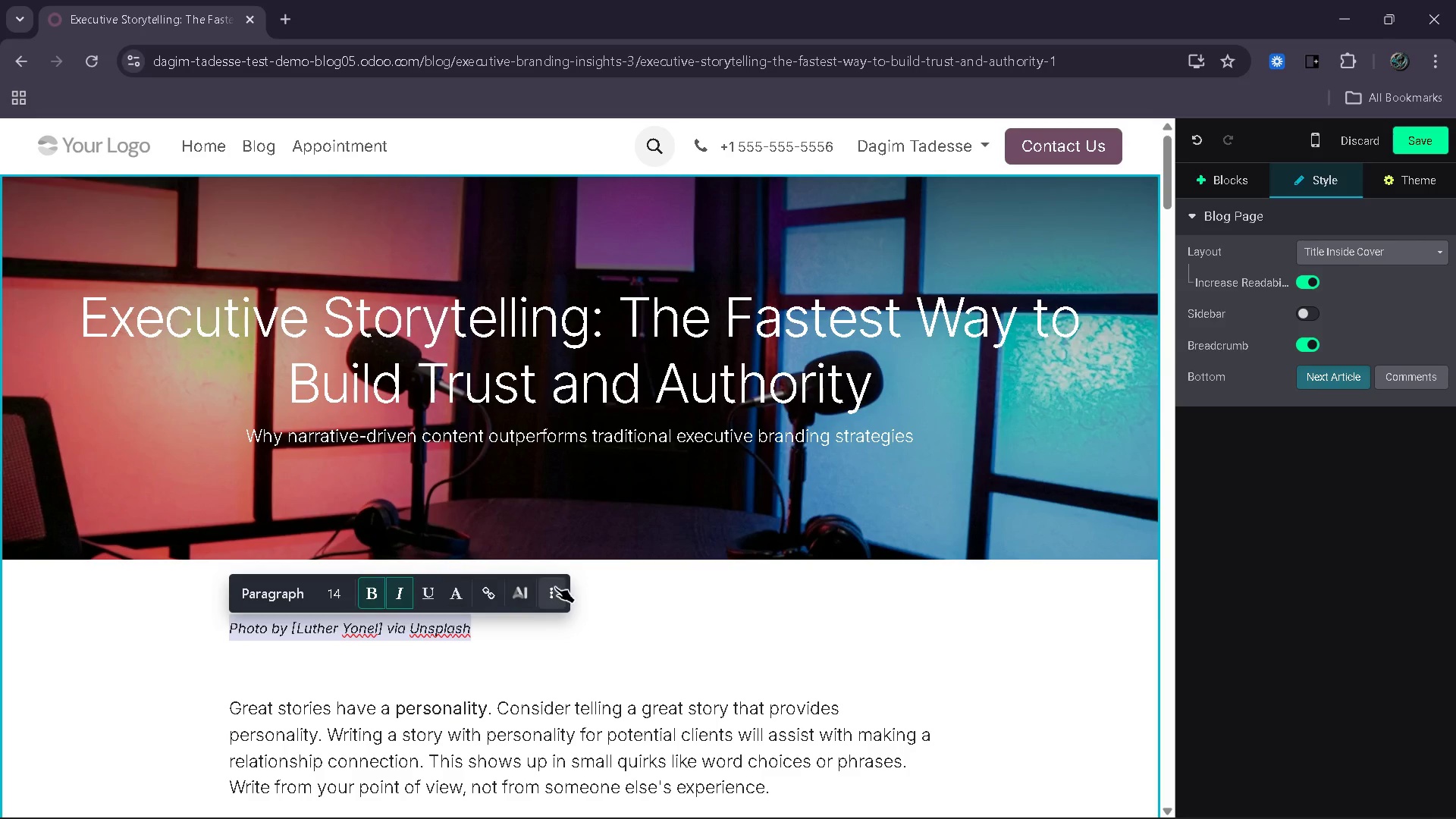 
left_click([555, 587])
 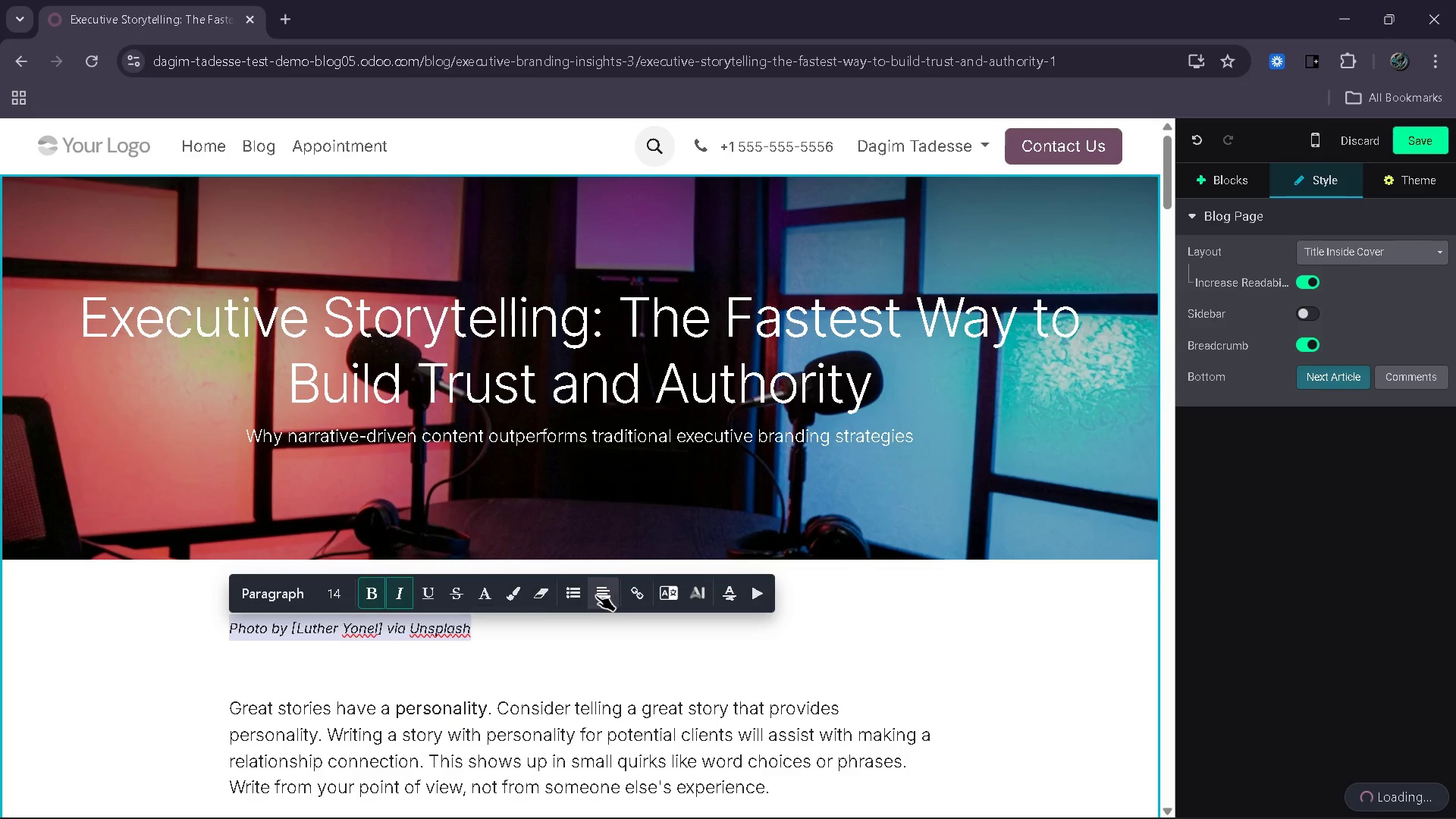 
left_click([595, 595])
 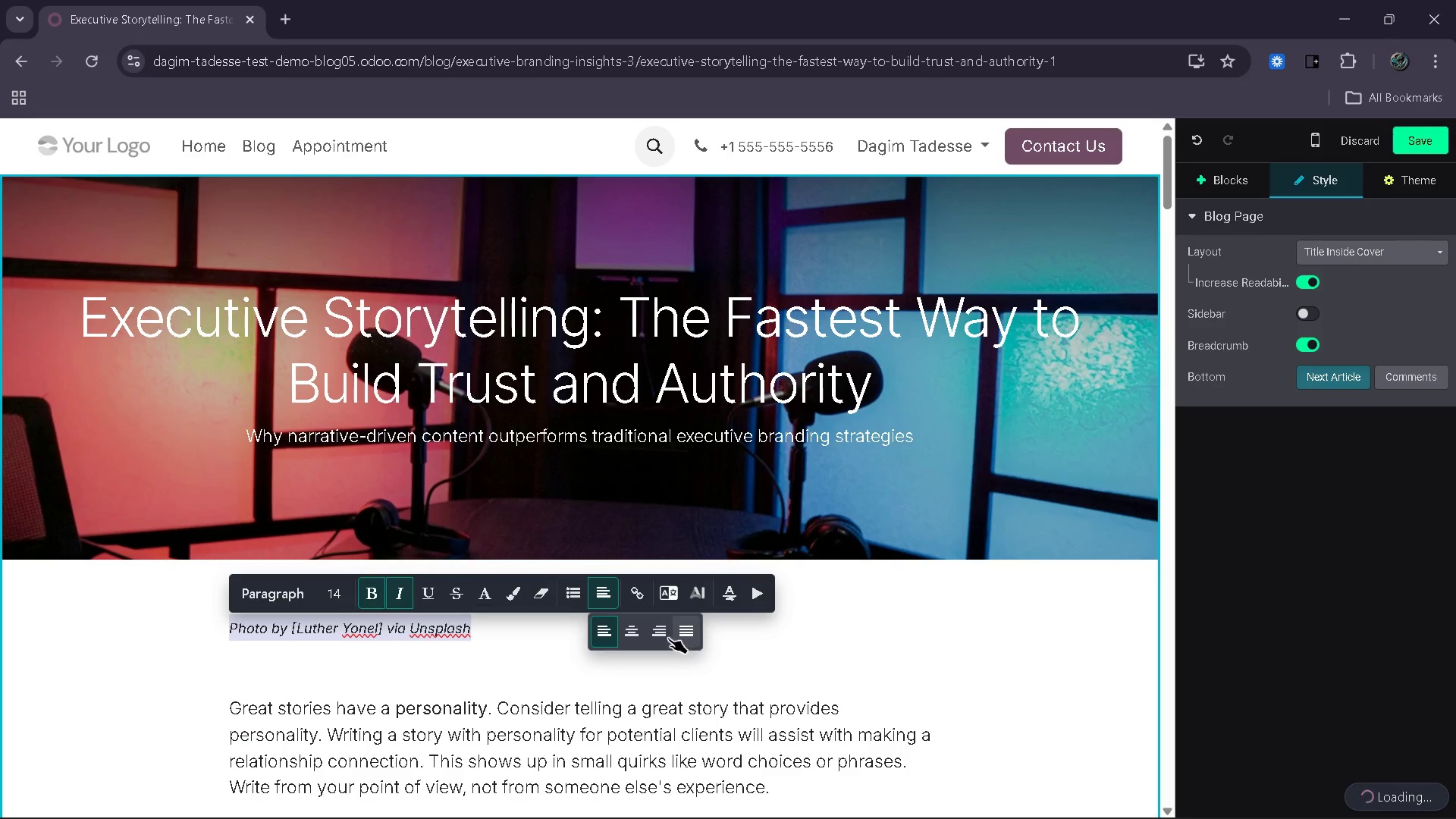 
left_click([666, 637])
 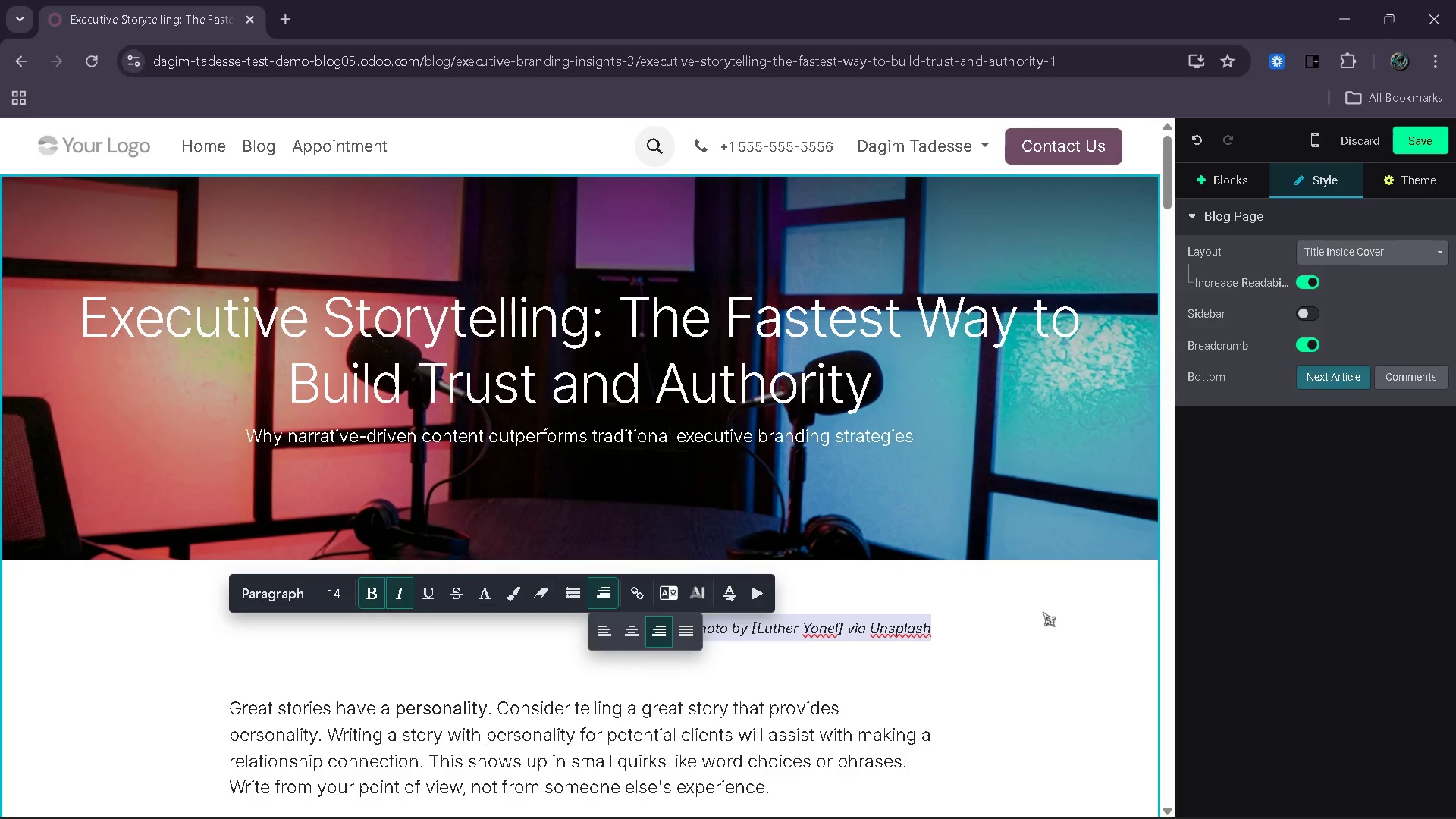 
left_click([1043, 612])
 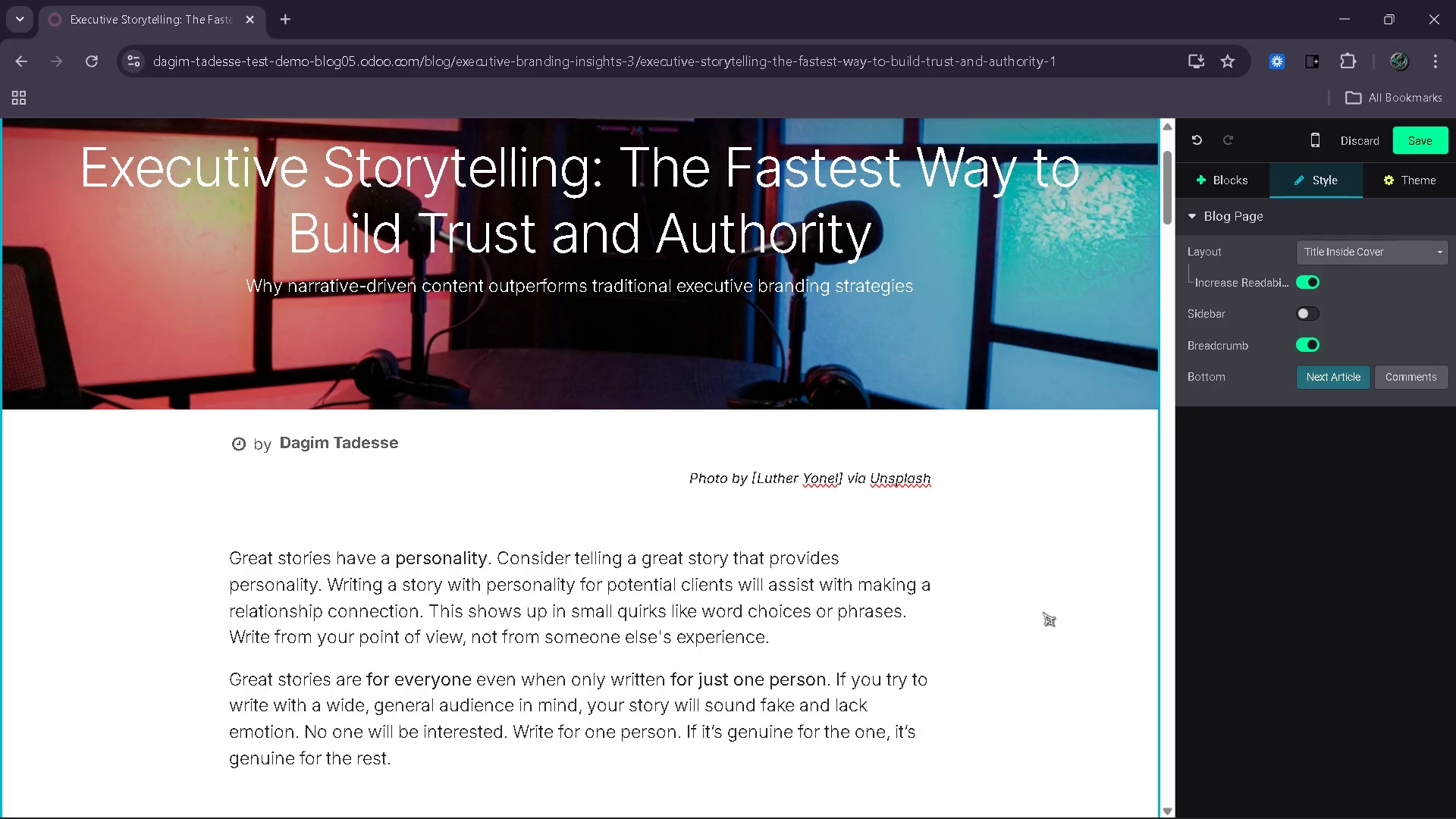 
wait(14.94)
 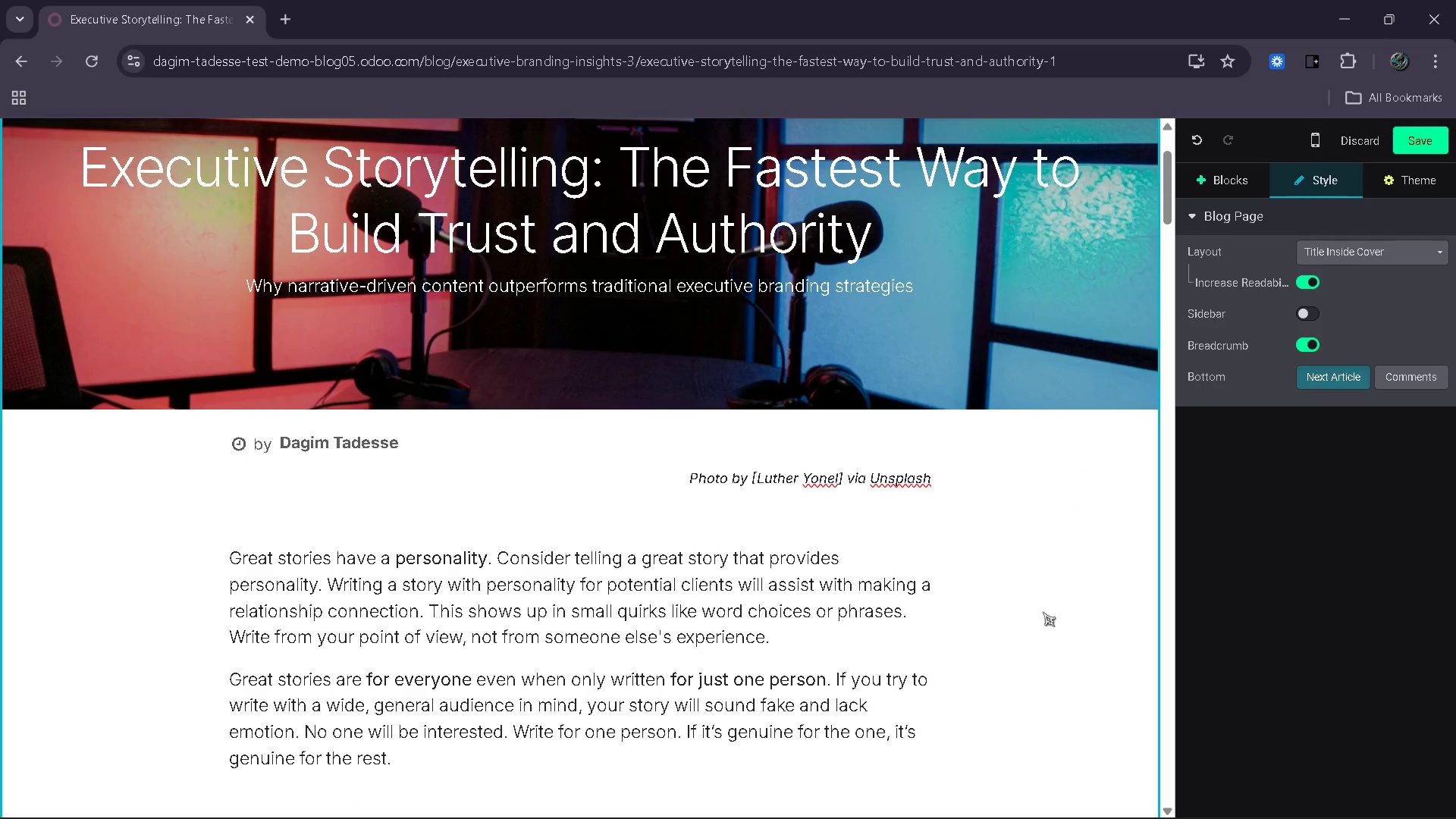 
double_click([855, 340])
 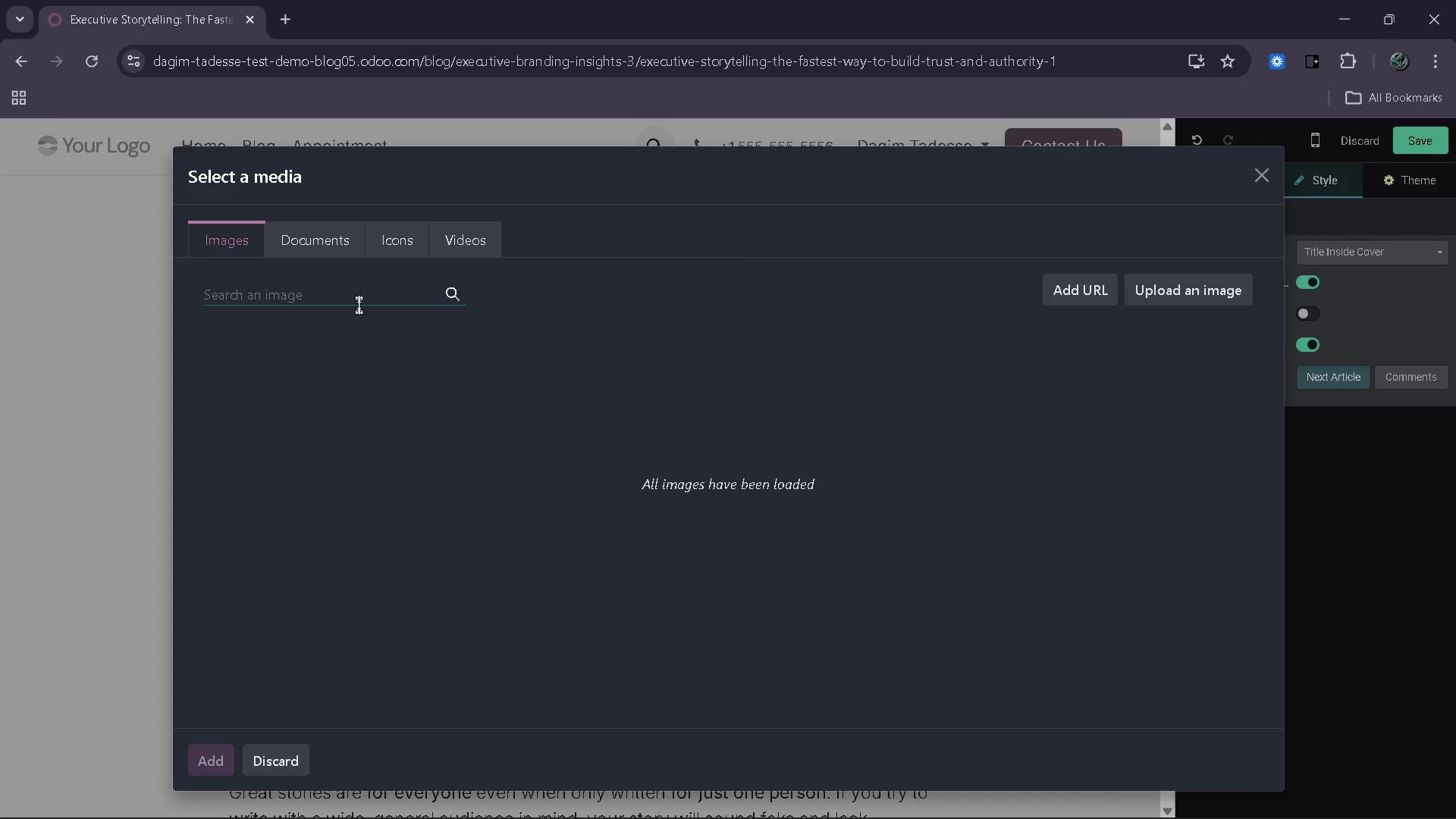 
wait(5.66)
 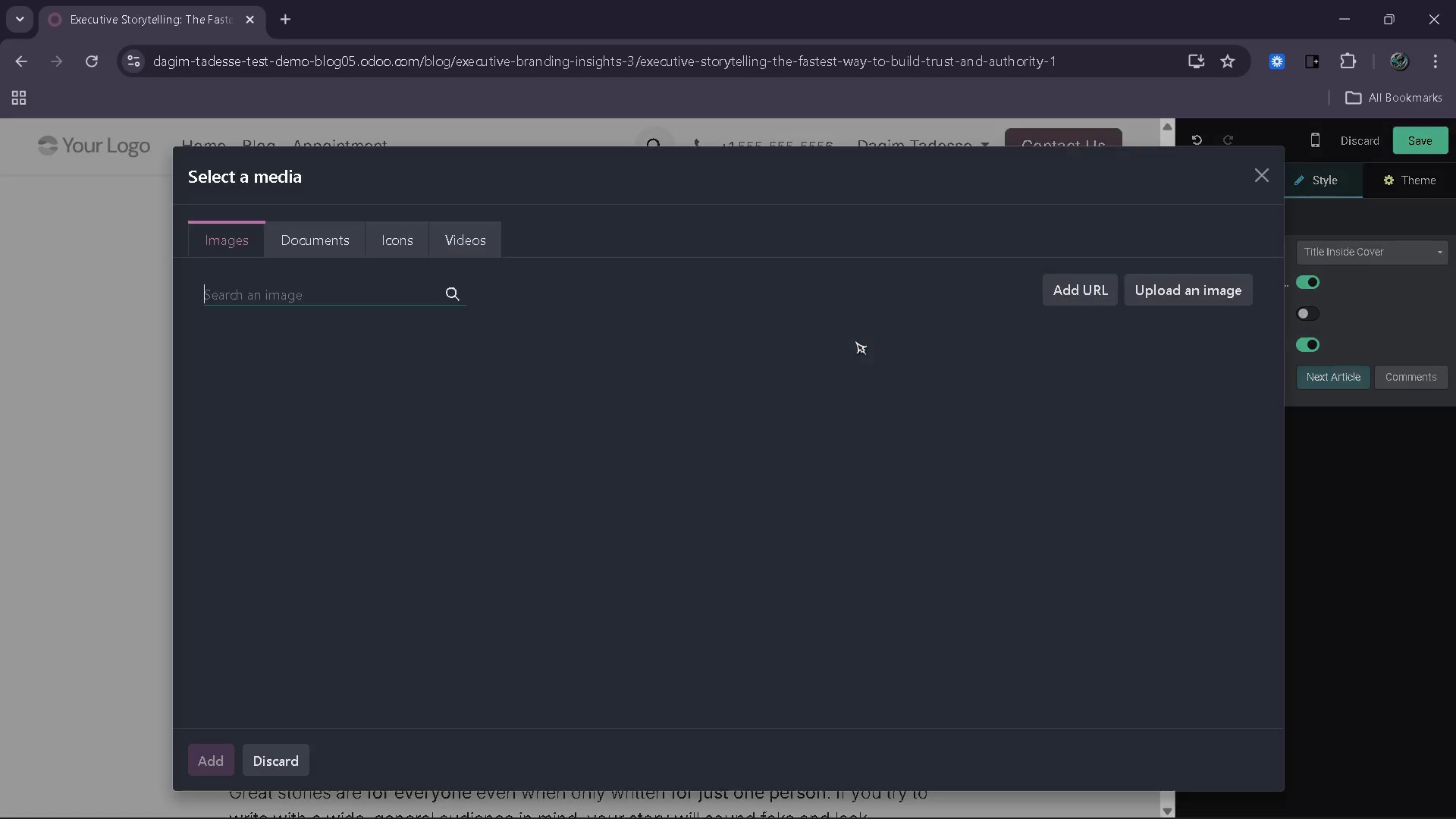 
type(corporate )
 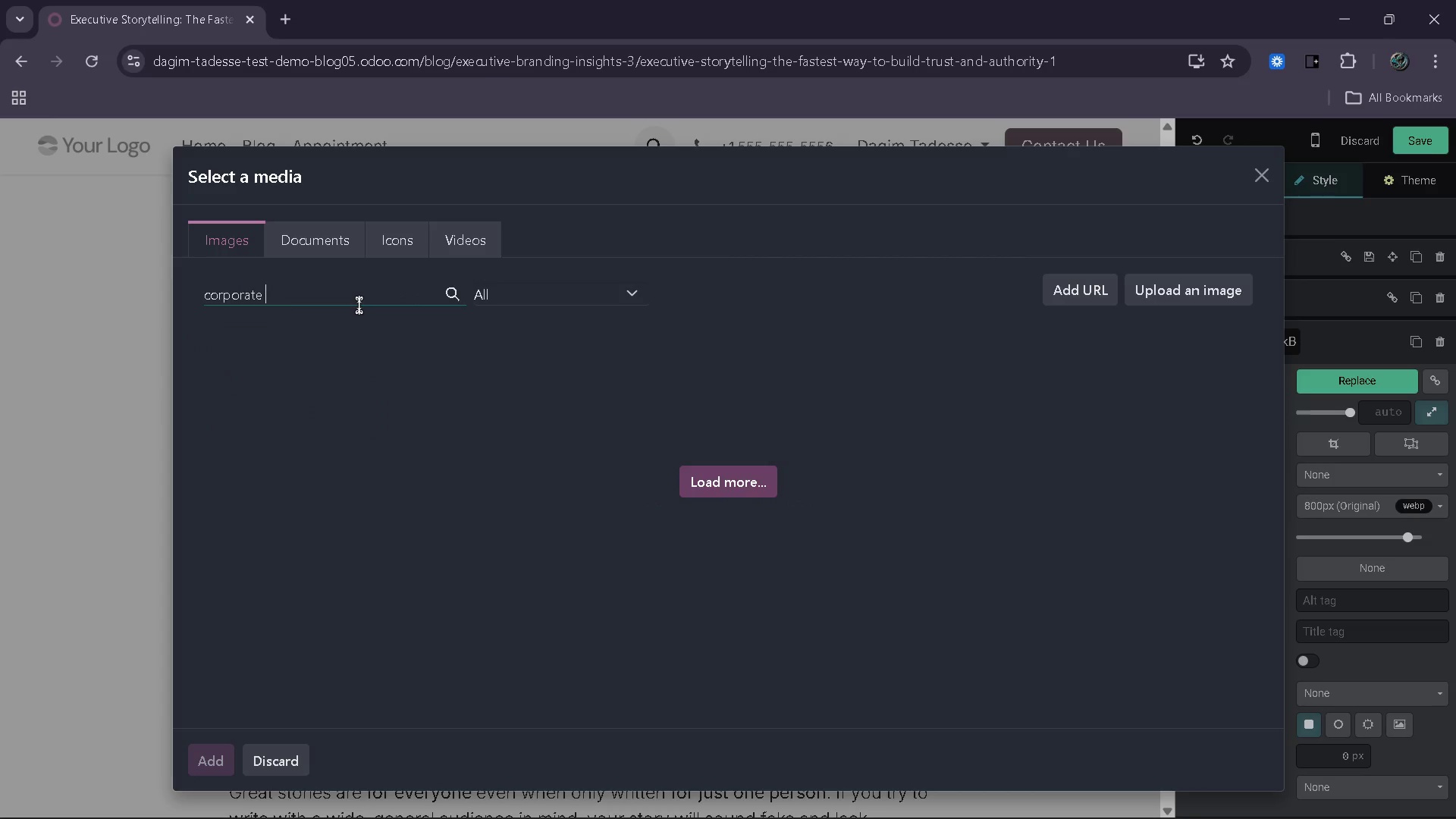 
type(podcast mice)
 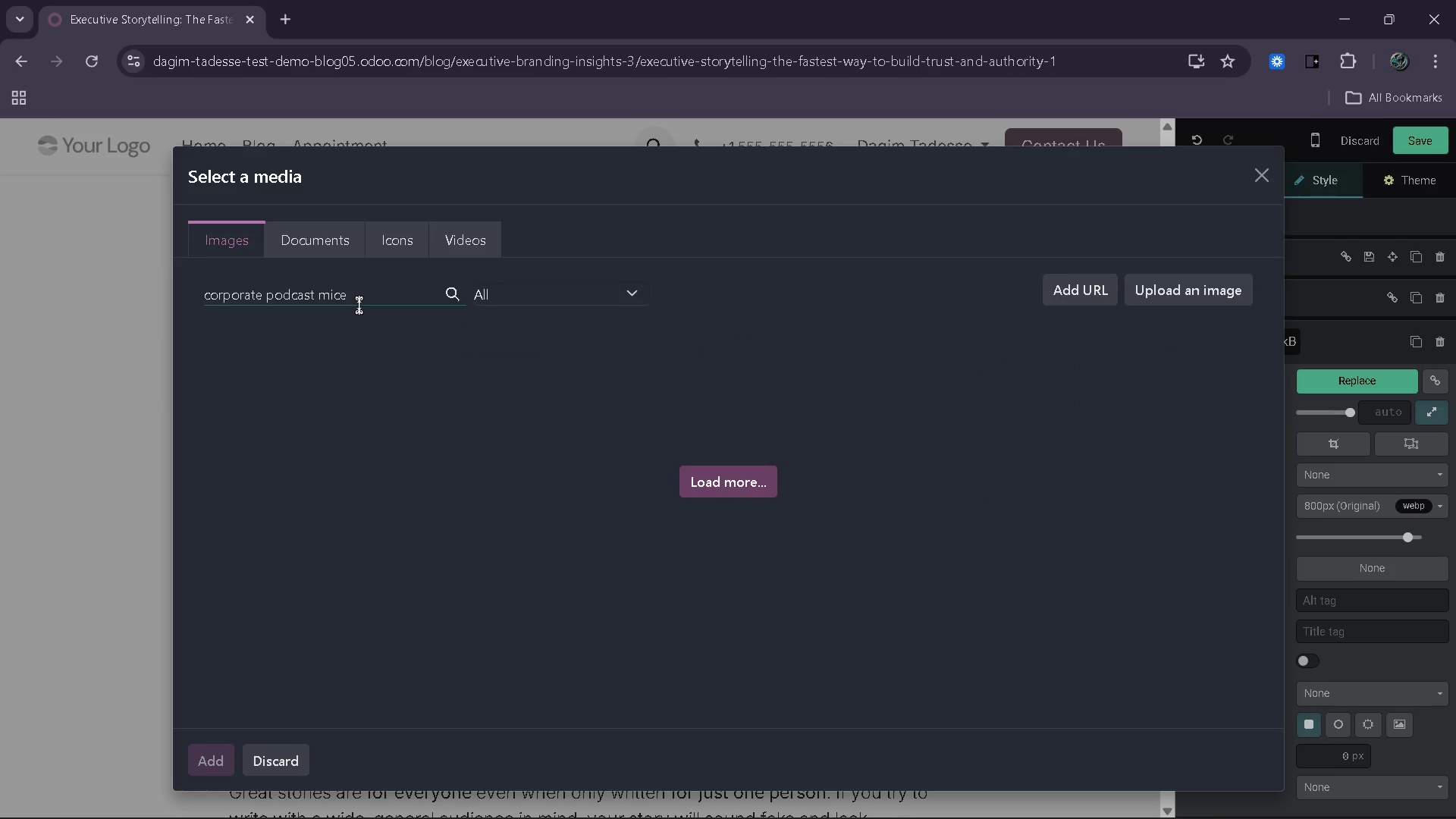 
wait(11.34)
 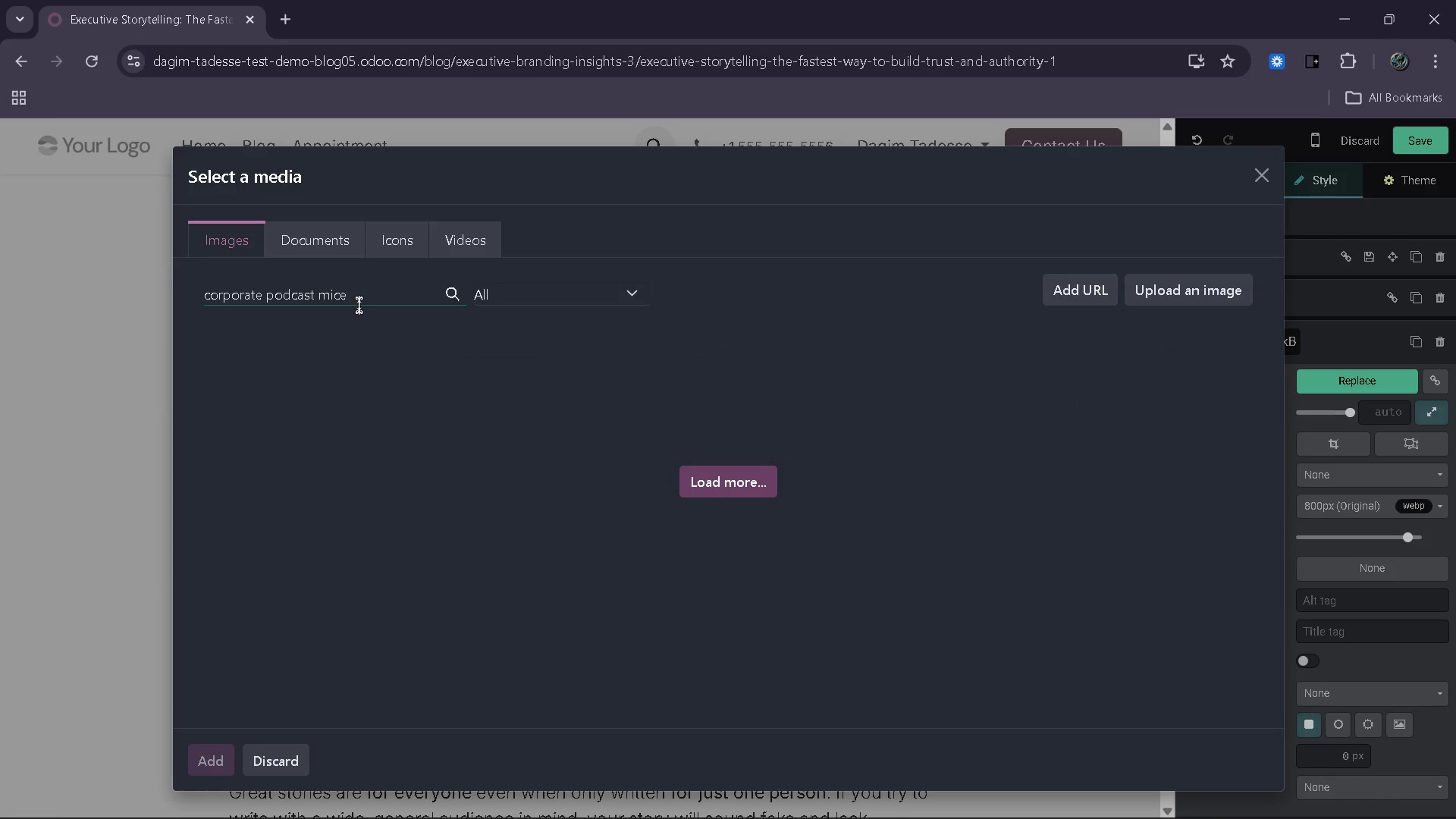 
key(Backspace)
 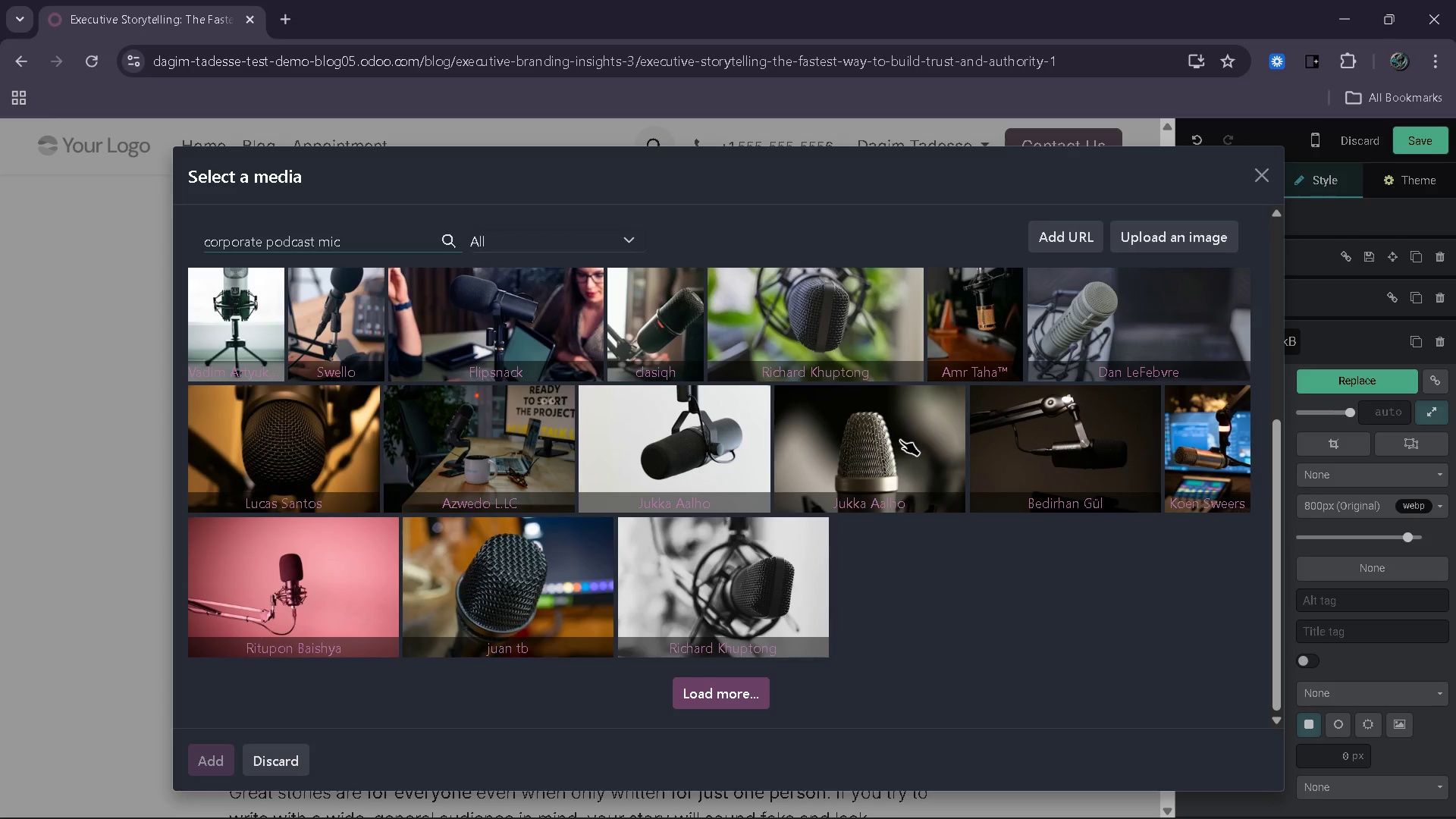 
wait(23.0)
 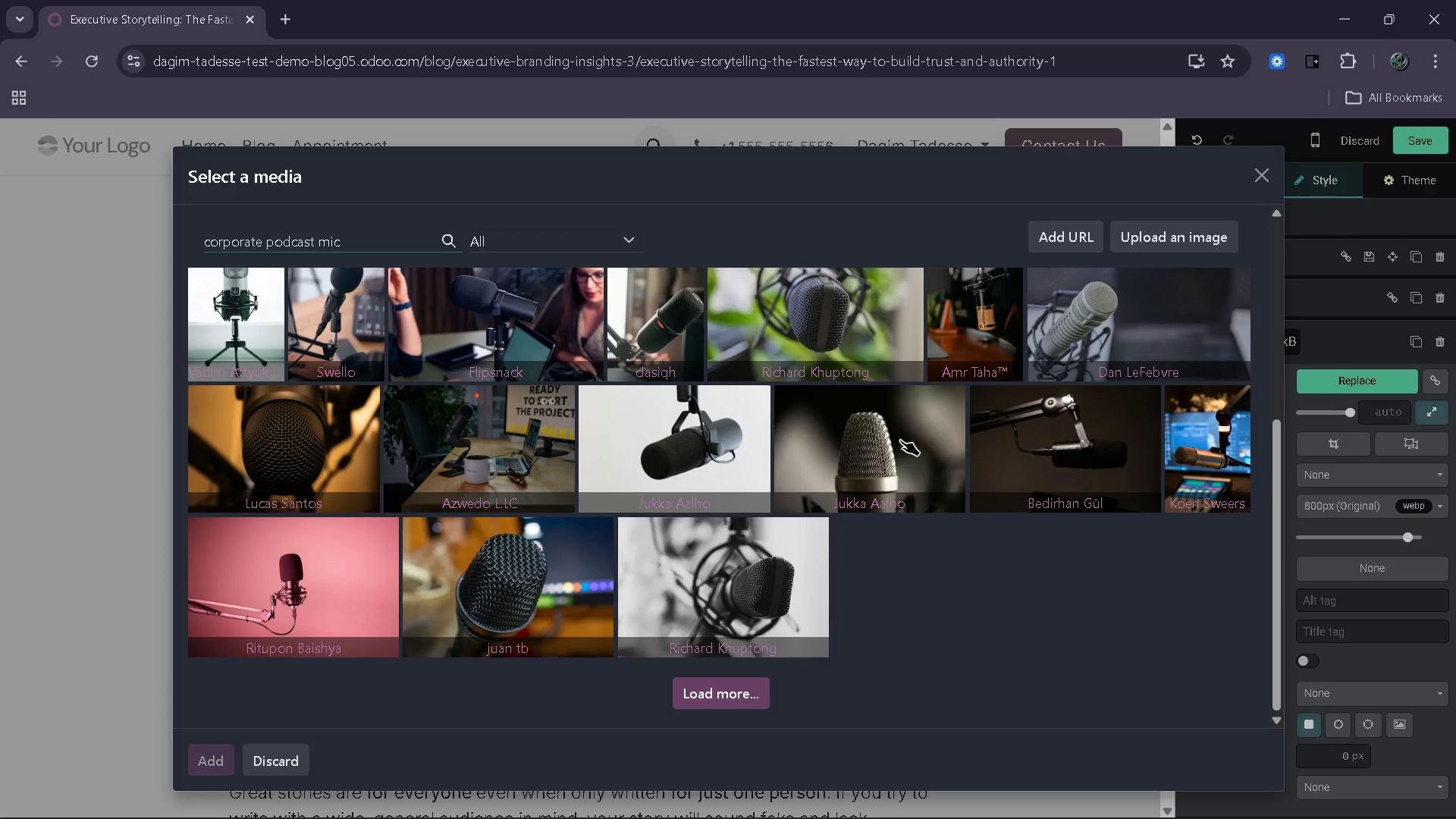 
left_click([531, 466])
 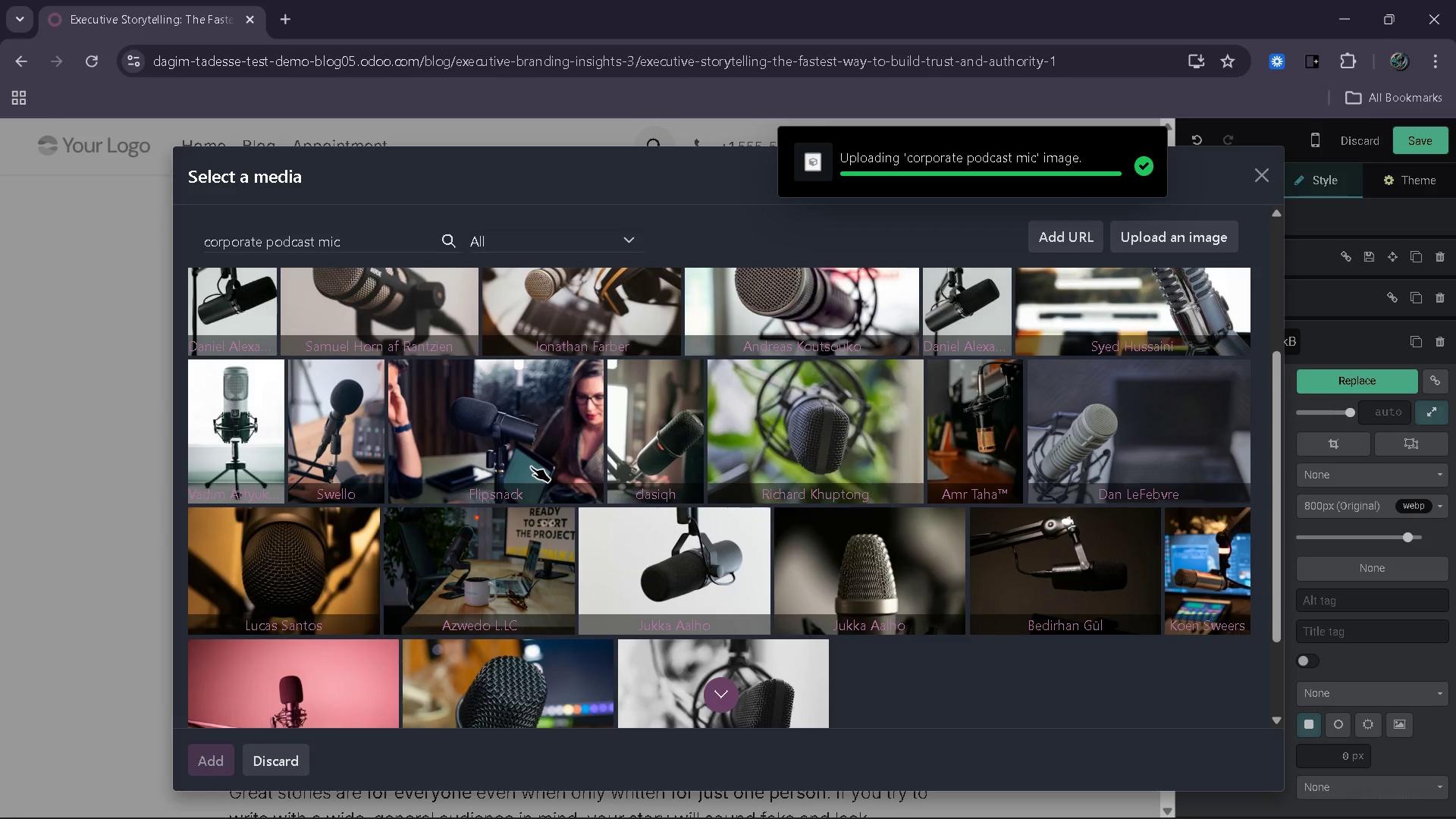 
wait(9.09)
 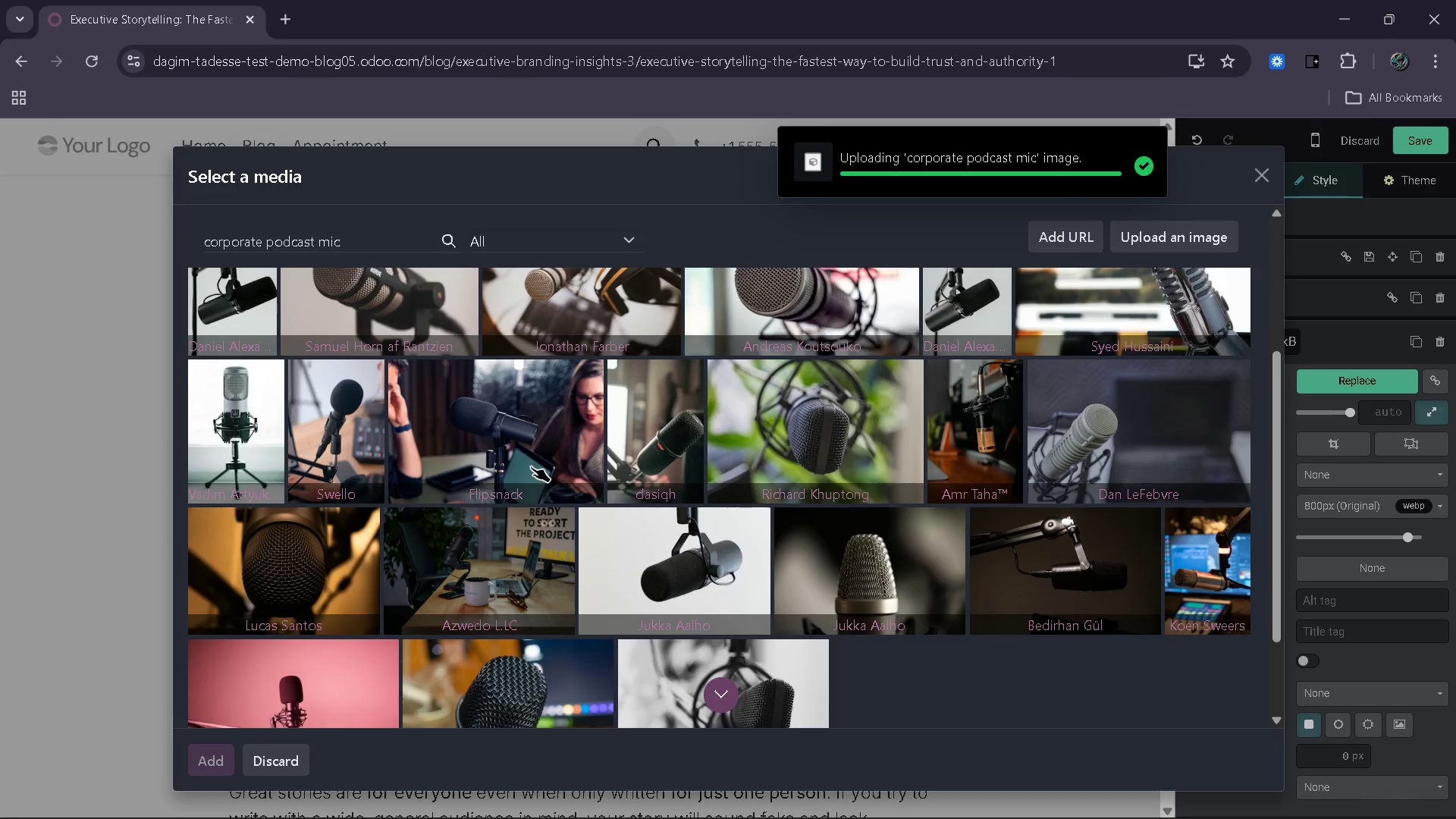 
left_click([508, 576])
 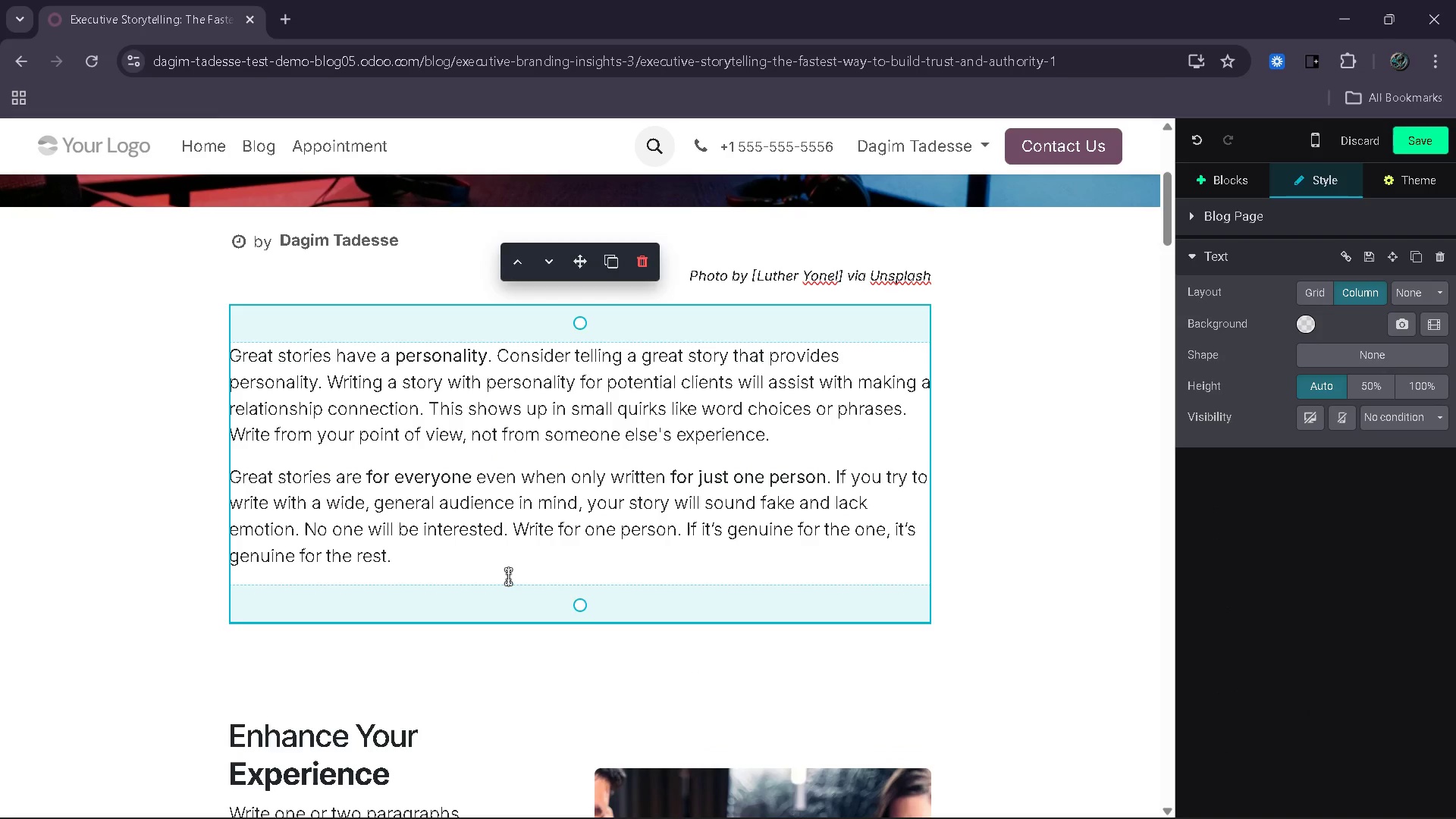 
type( flip )
key(Backspace)
type(snack)
 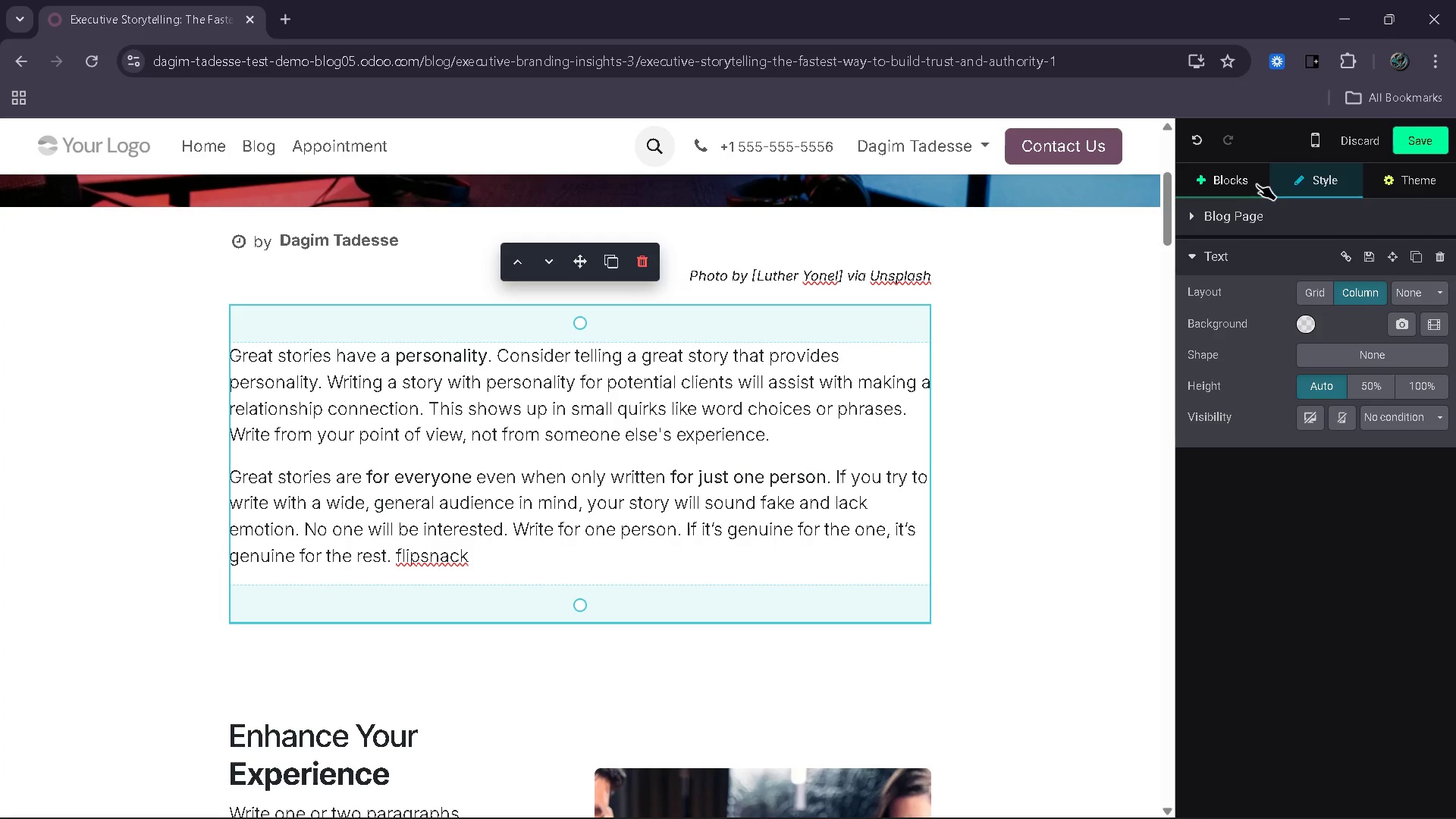 
wait(8.95)
 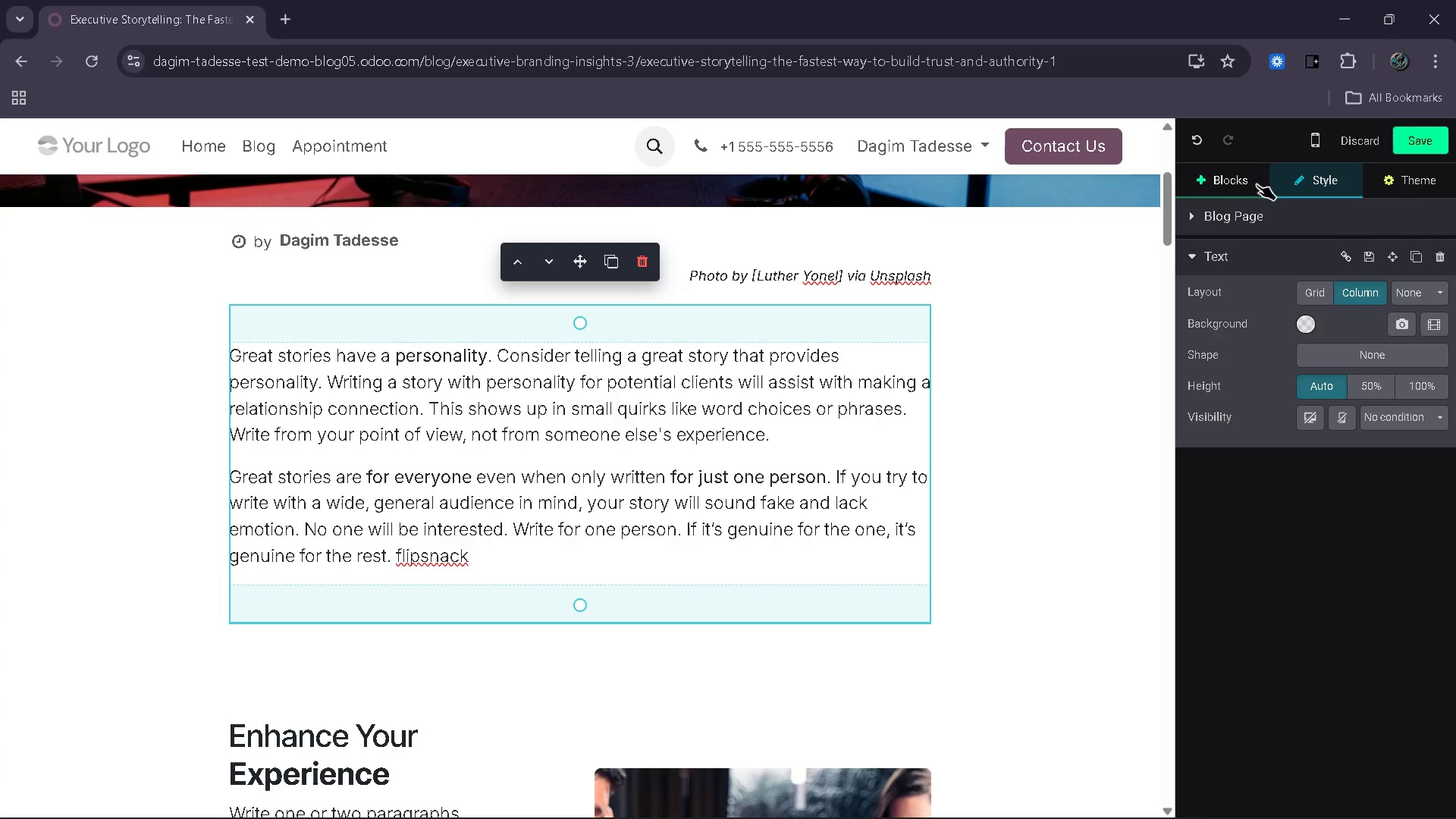 
left_click([1254, 188])
 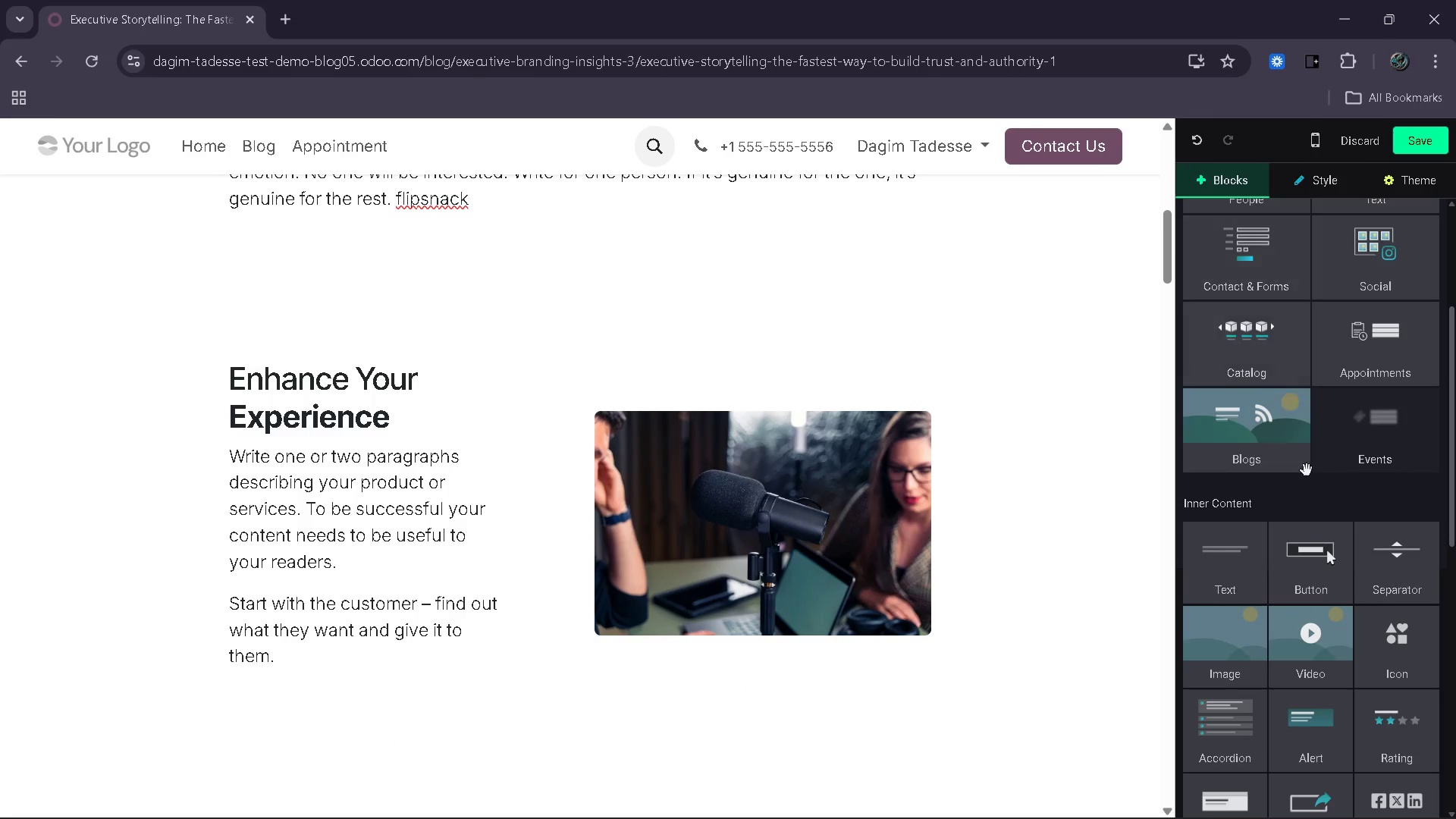 
left_click_drag(start_coordinate=[1228, 552], to_coordinate=[811, 639])
 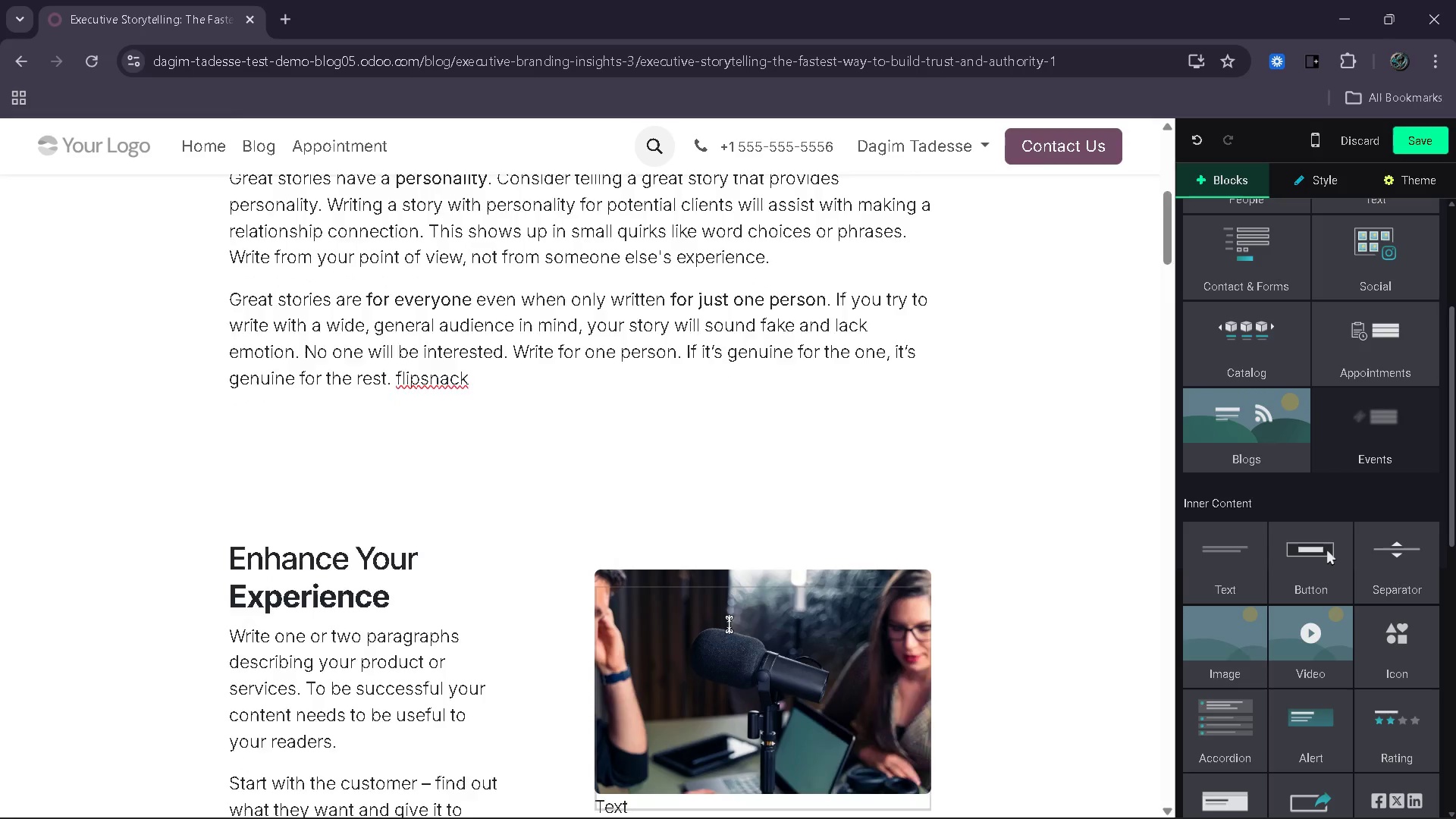 
left_click([642, 603])
 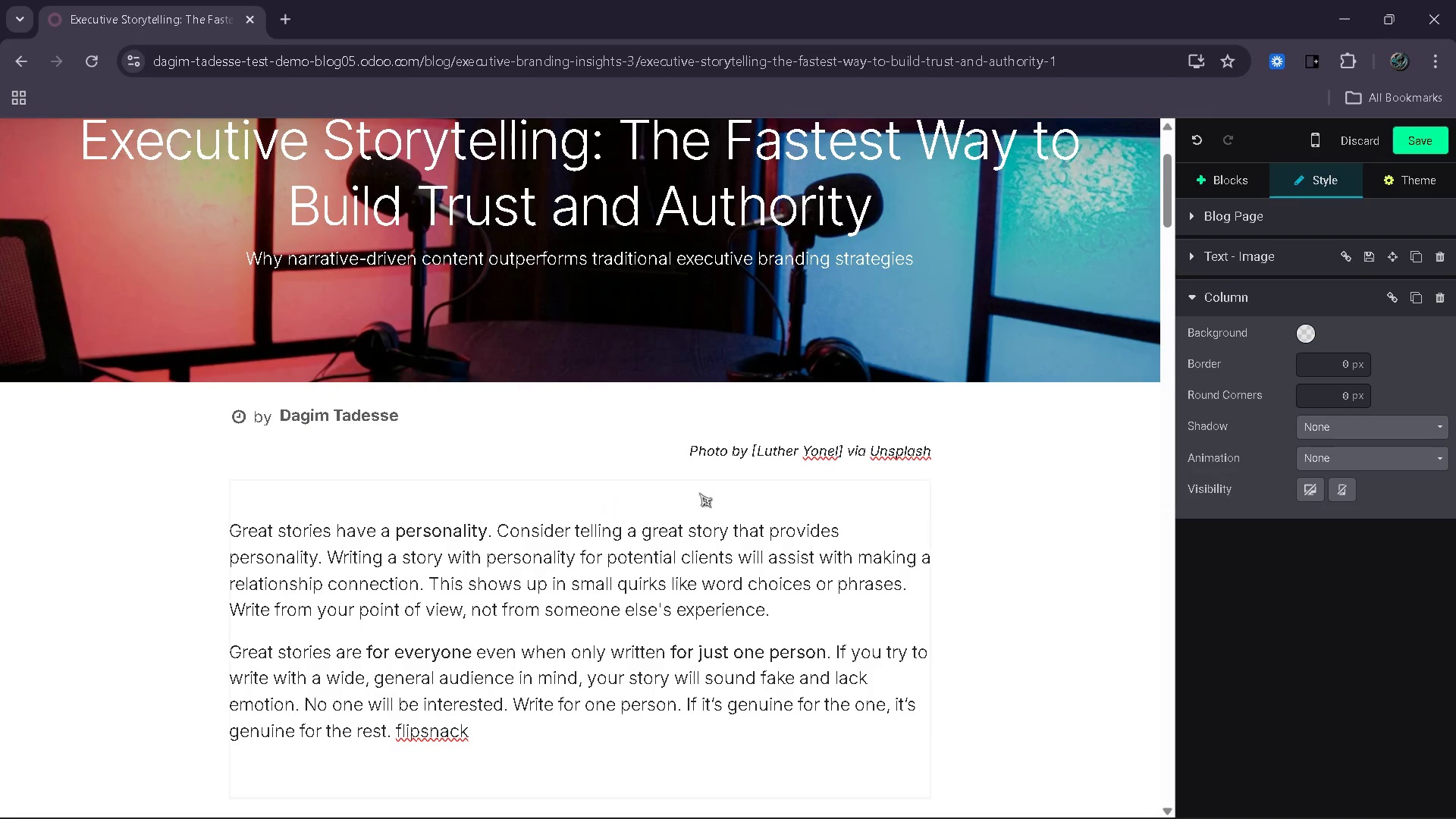 
left_click_drag(start_coordinate=[686, 451], to_coordinate=[934, 449])
 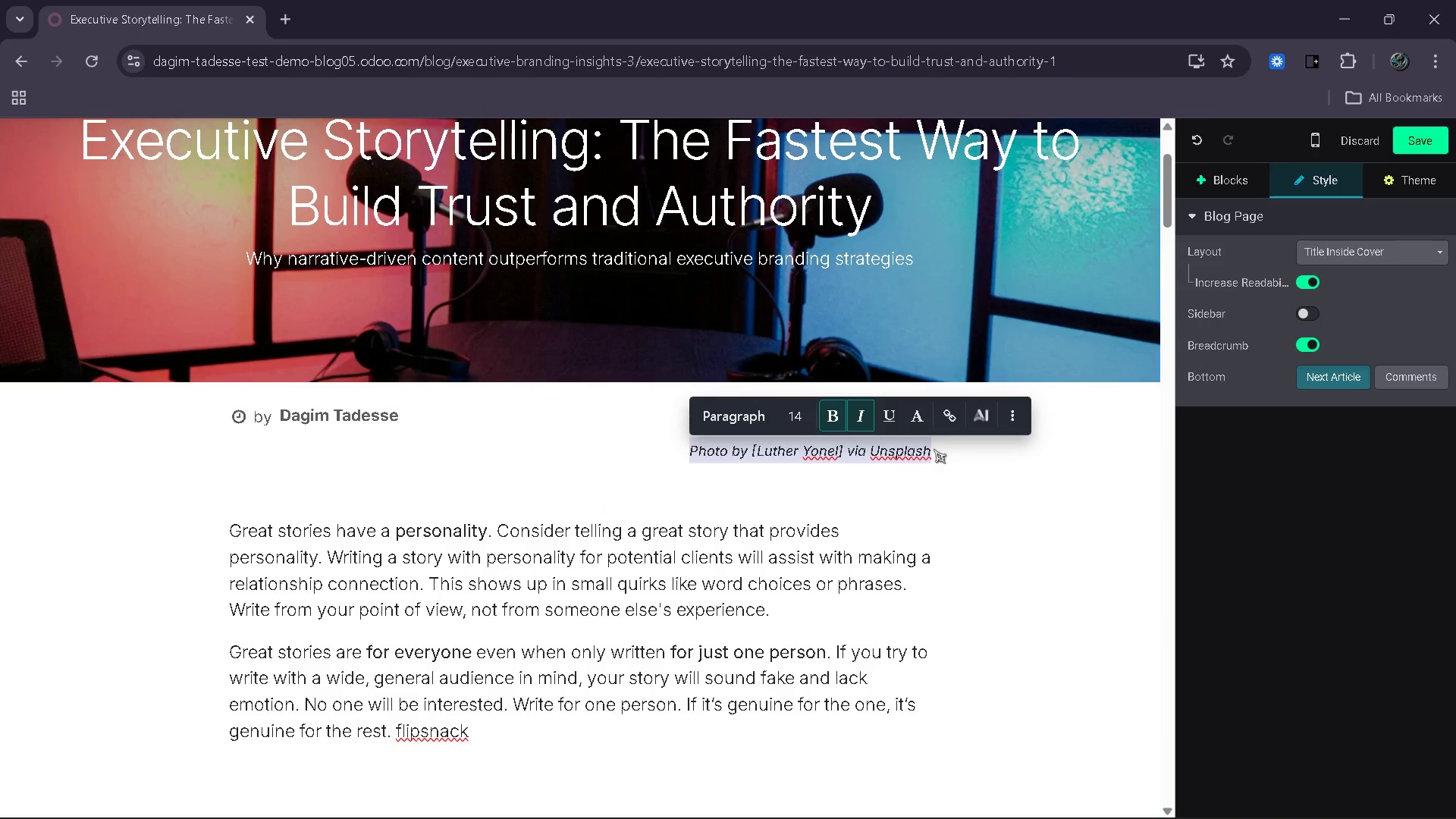 
key(Control+C)
 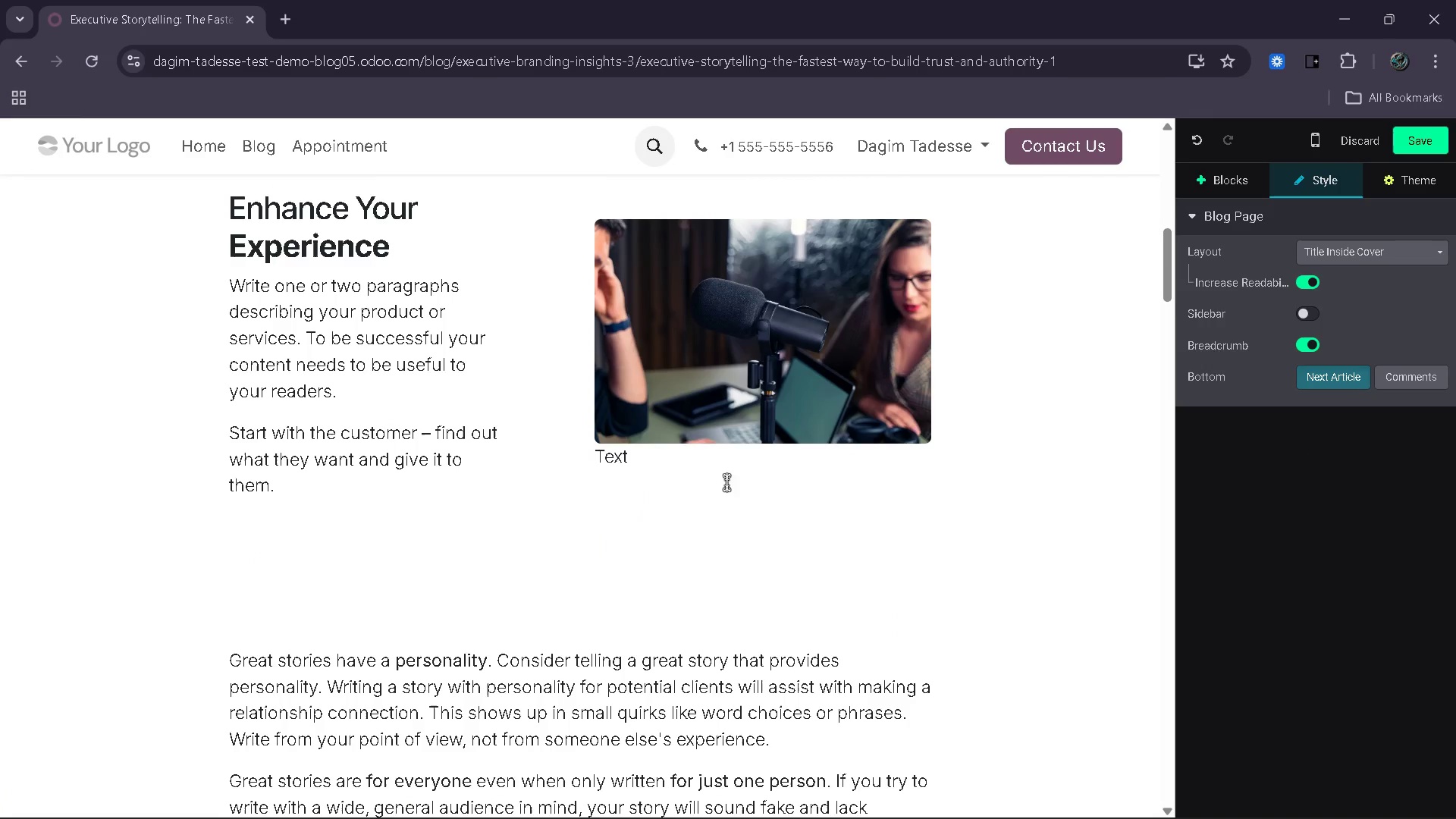 
left_click_drag(start_coordinate=[645, 464], to_coordinate=[596, 464])
 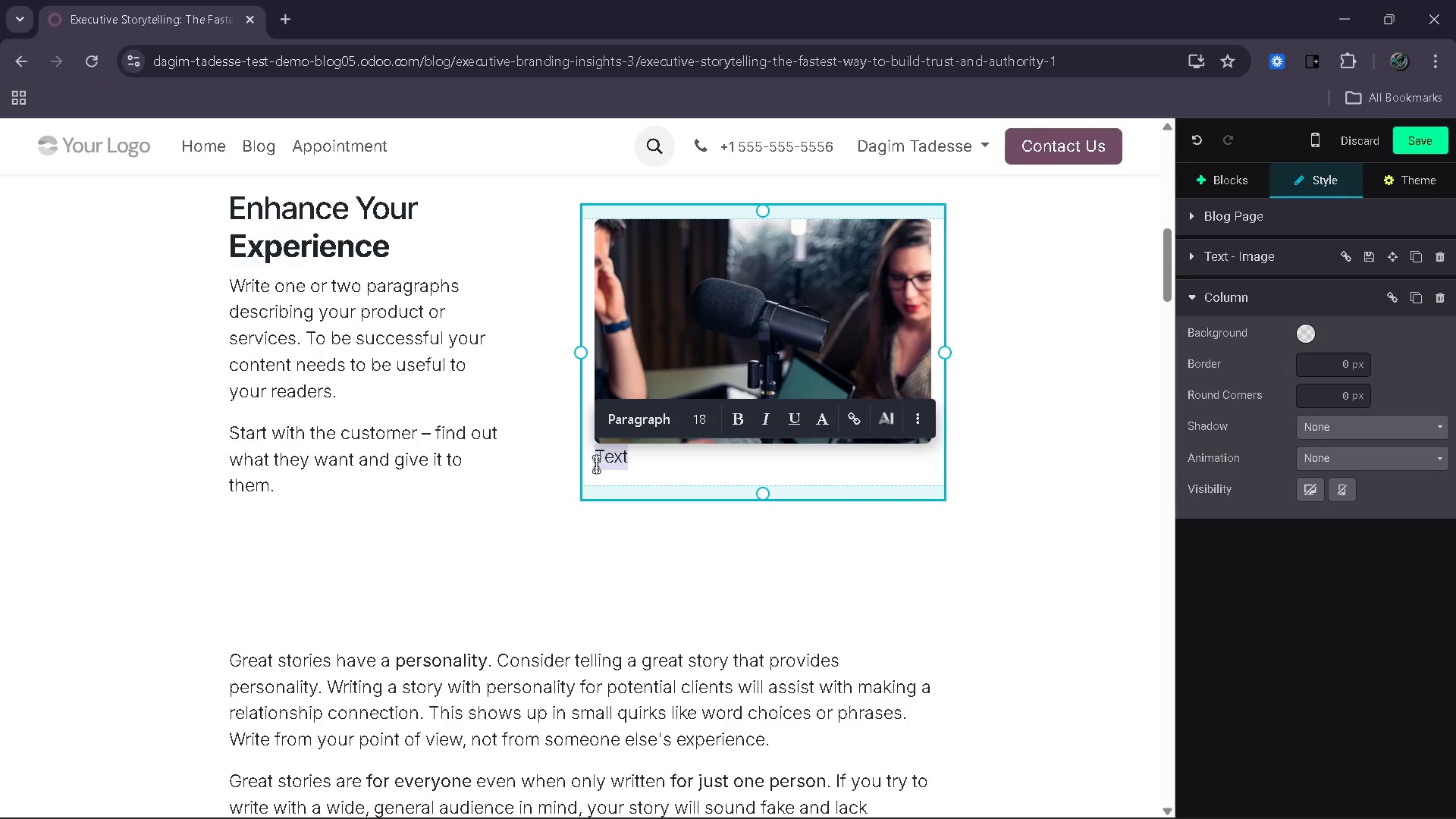 
key(Control+V)
 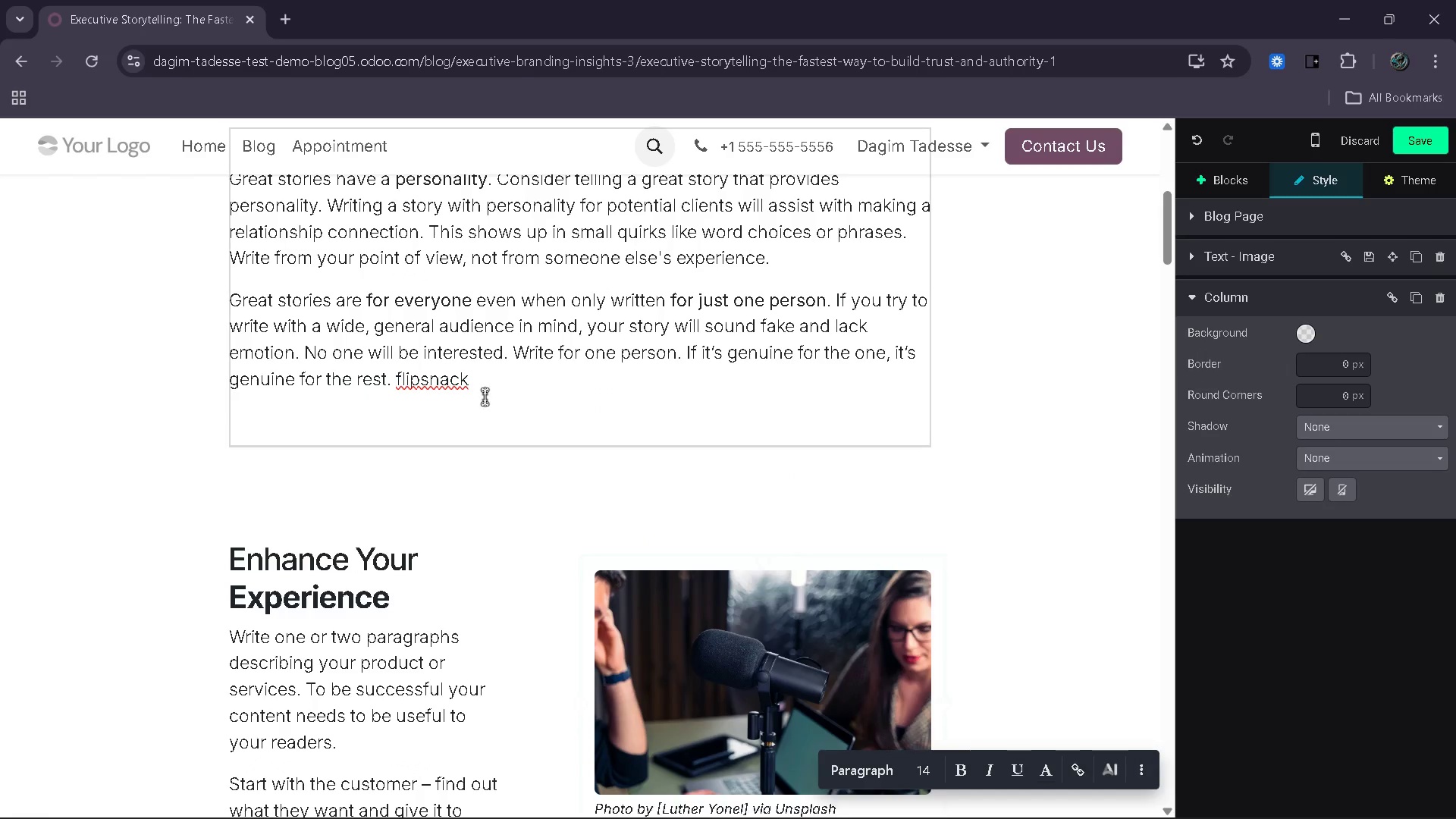 
left_click_drag(start_coordinate=[473, 384], to_coordinate=[394, 391])
 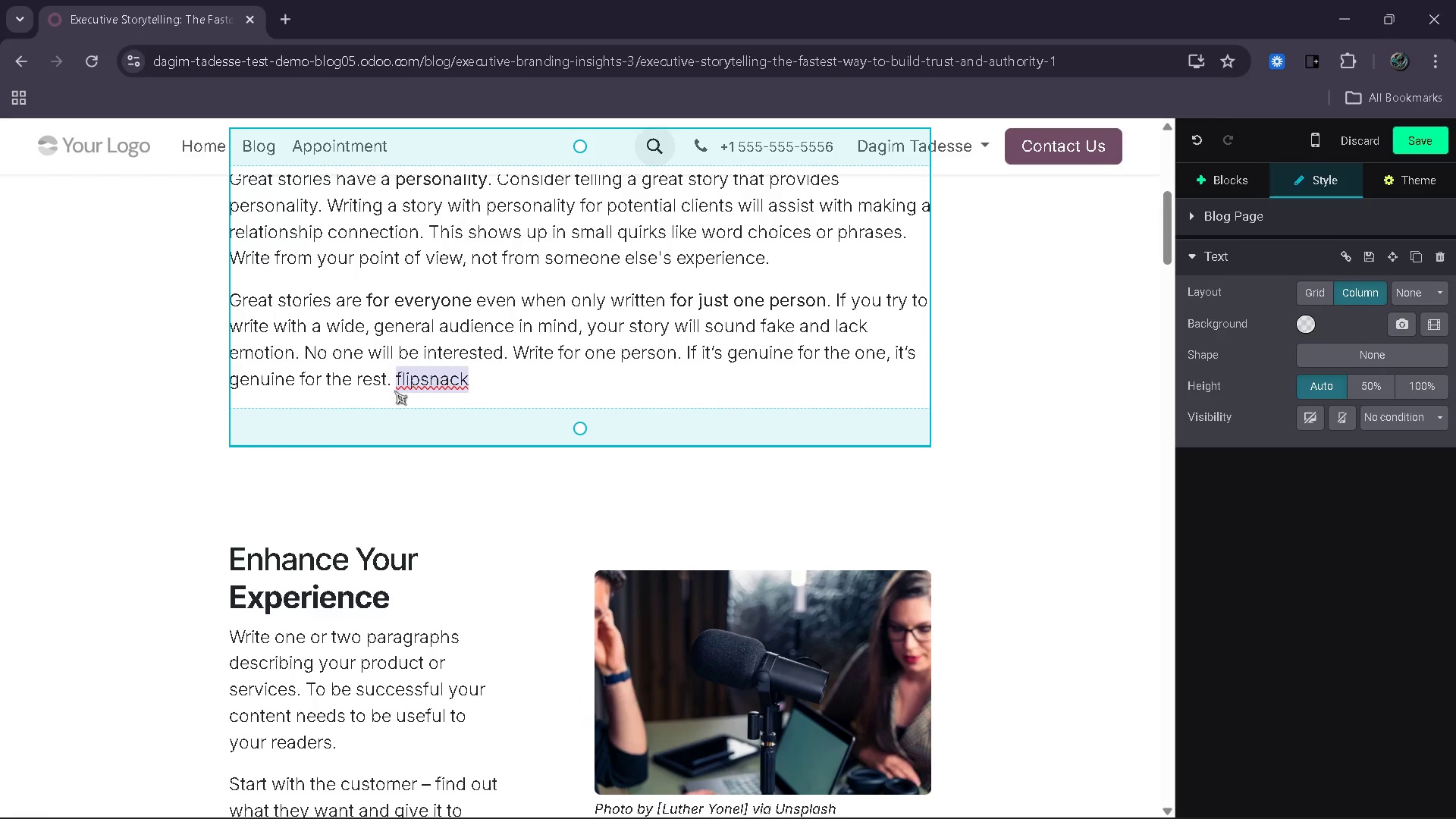 
key(Control+X)
 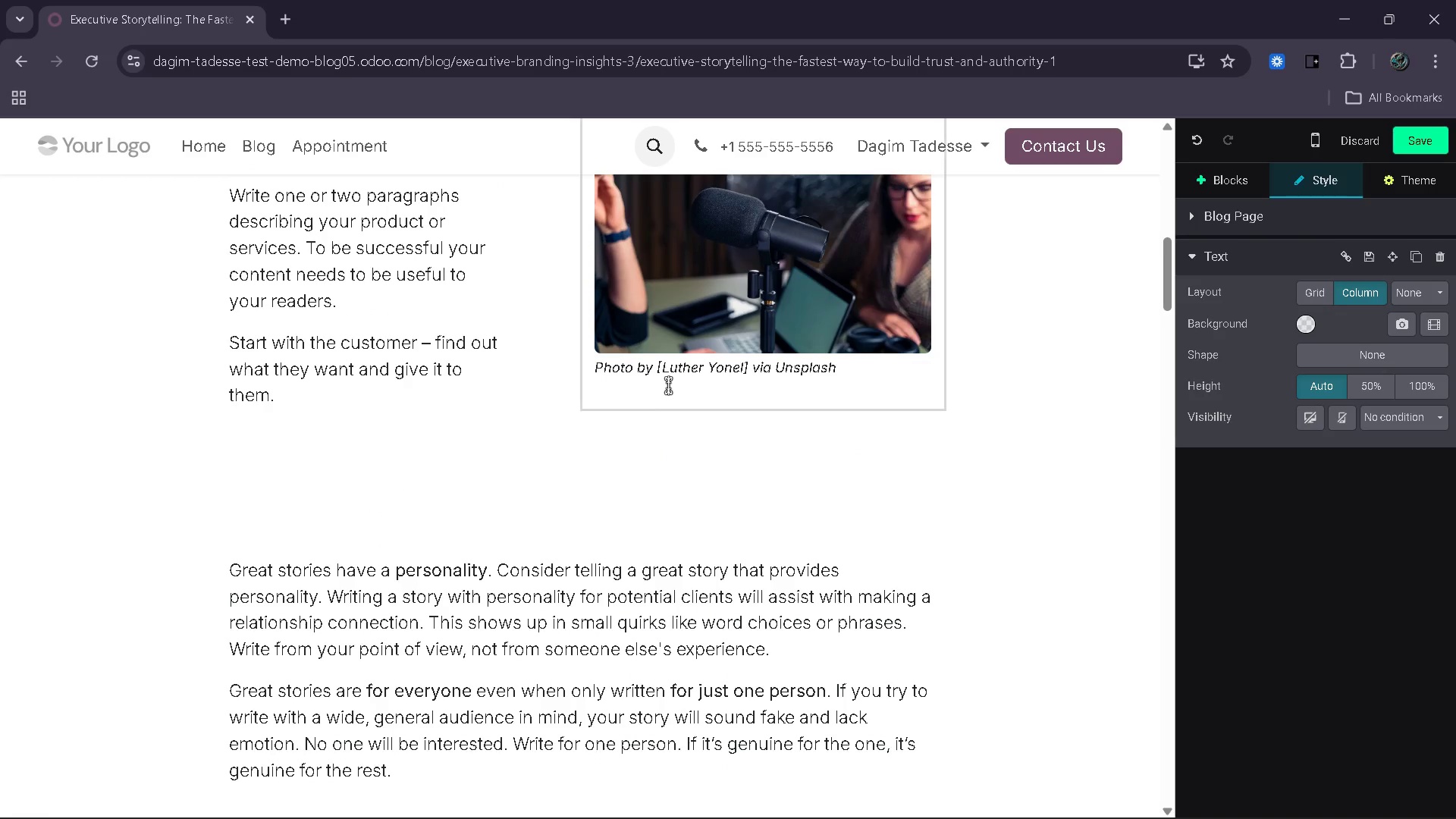 
left_click_drag(start_coordinate=[663, 374], to_coordinate=[744, 378])
 